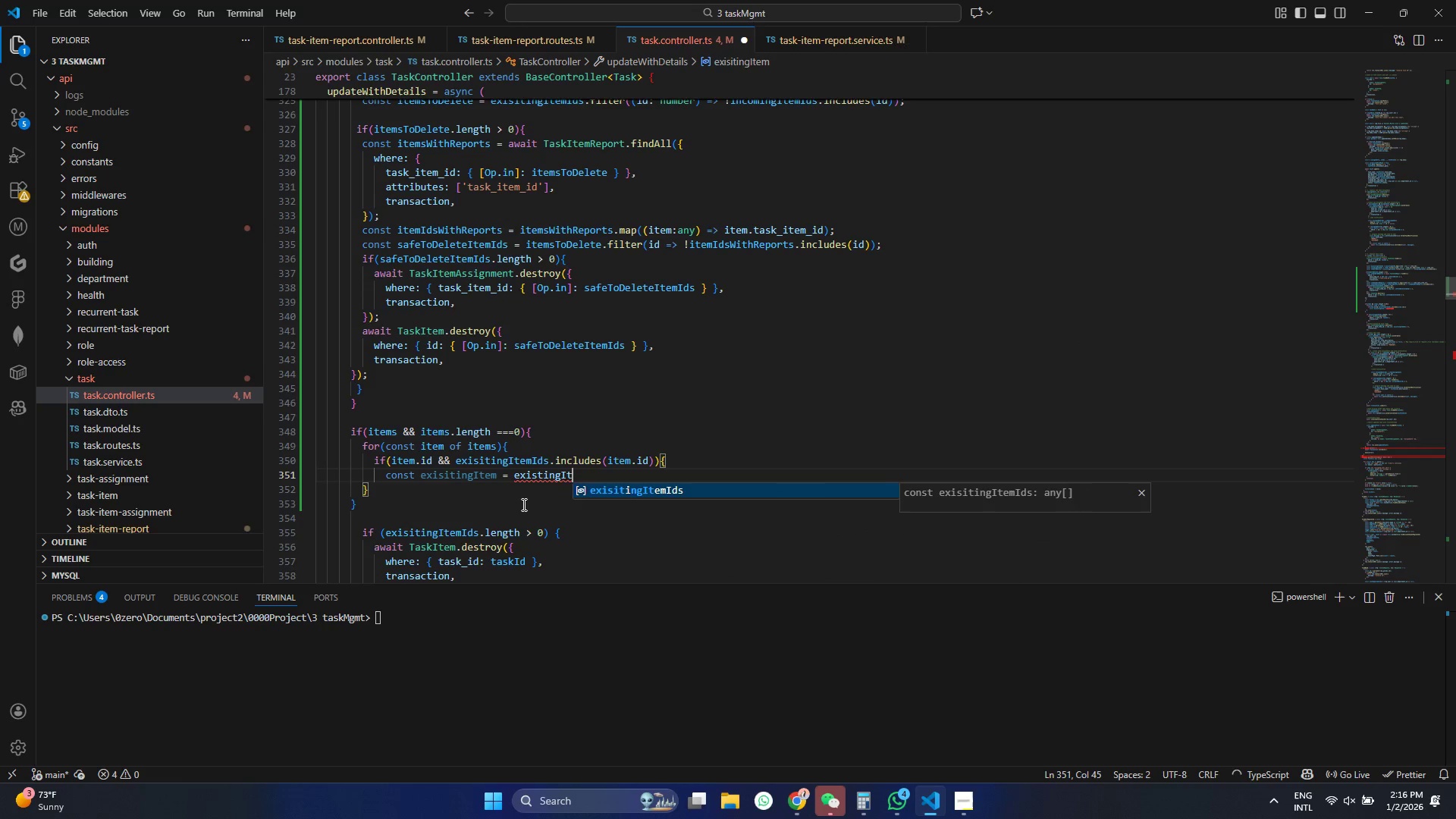 
key(Backspace)
 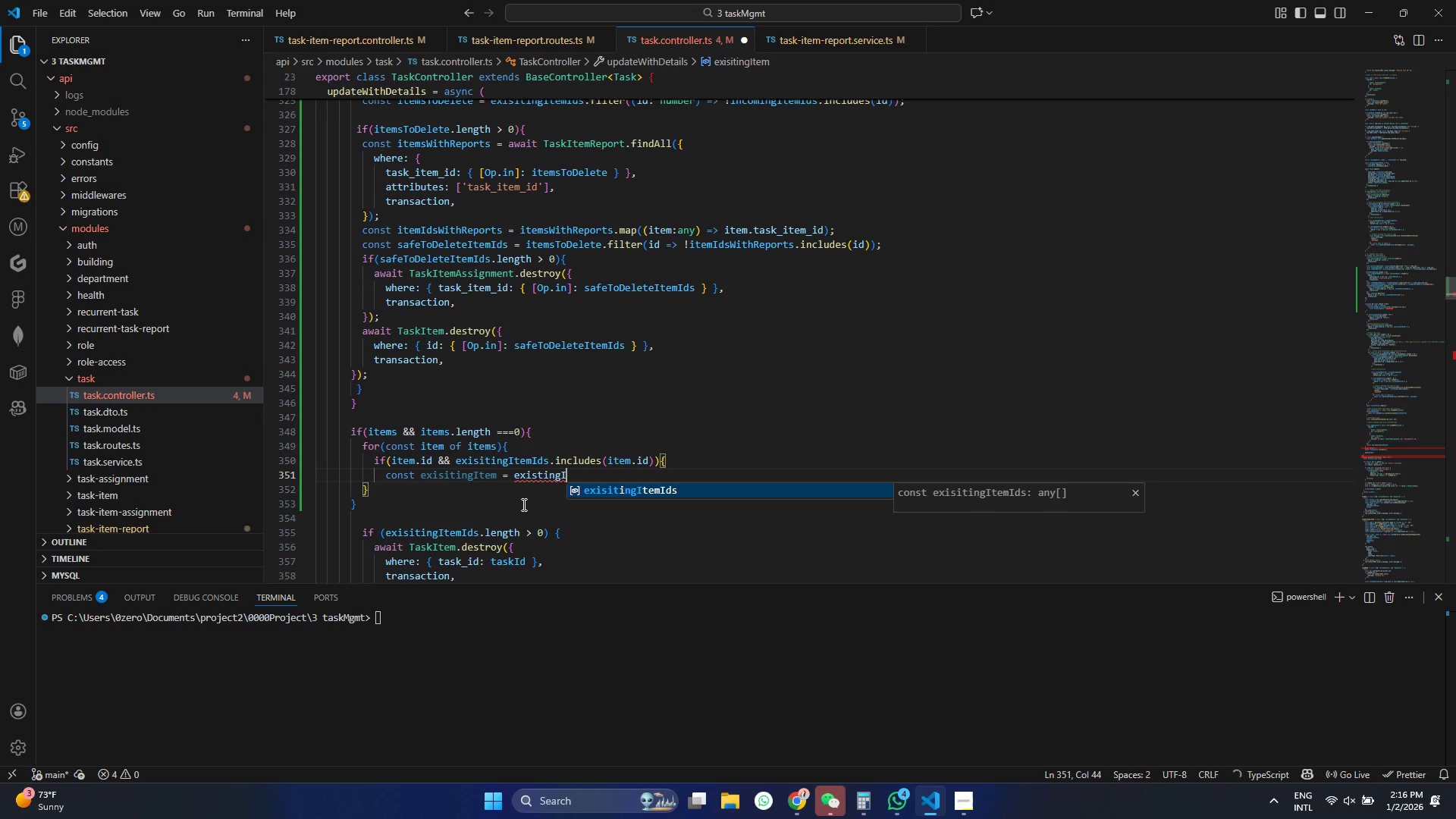 
key(Backspace)
 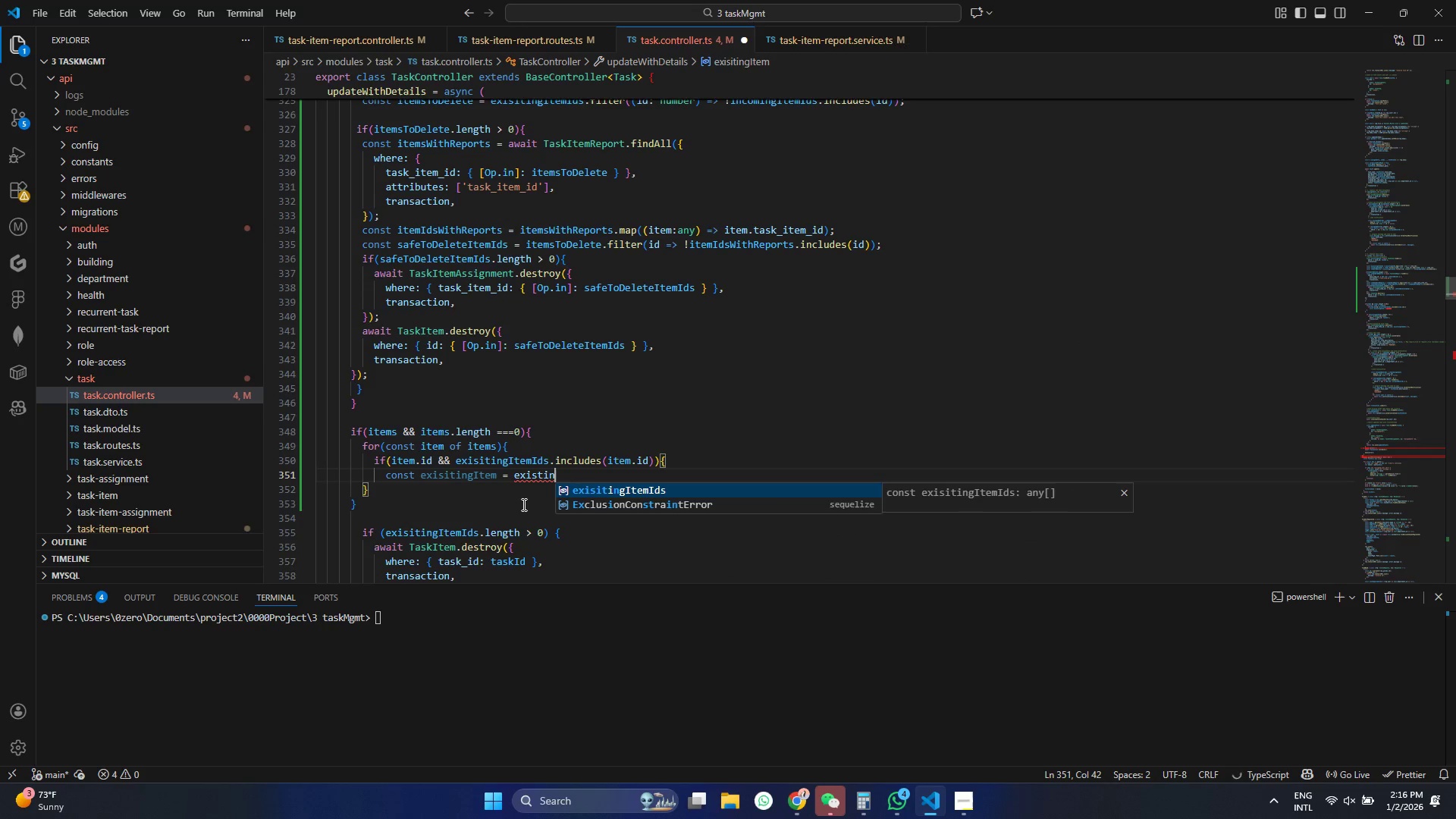 
key(Backspace)
 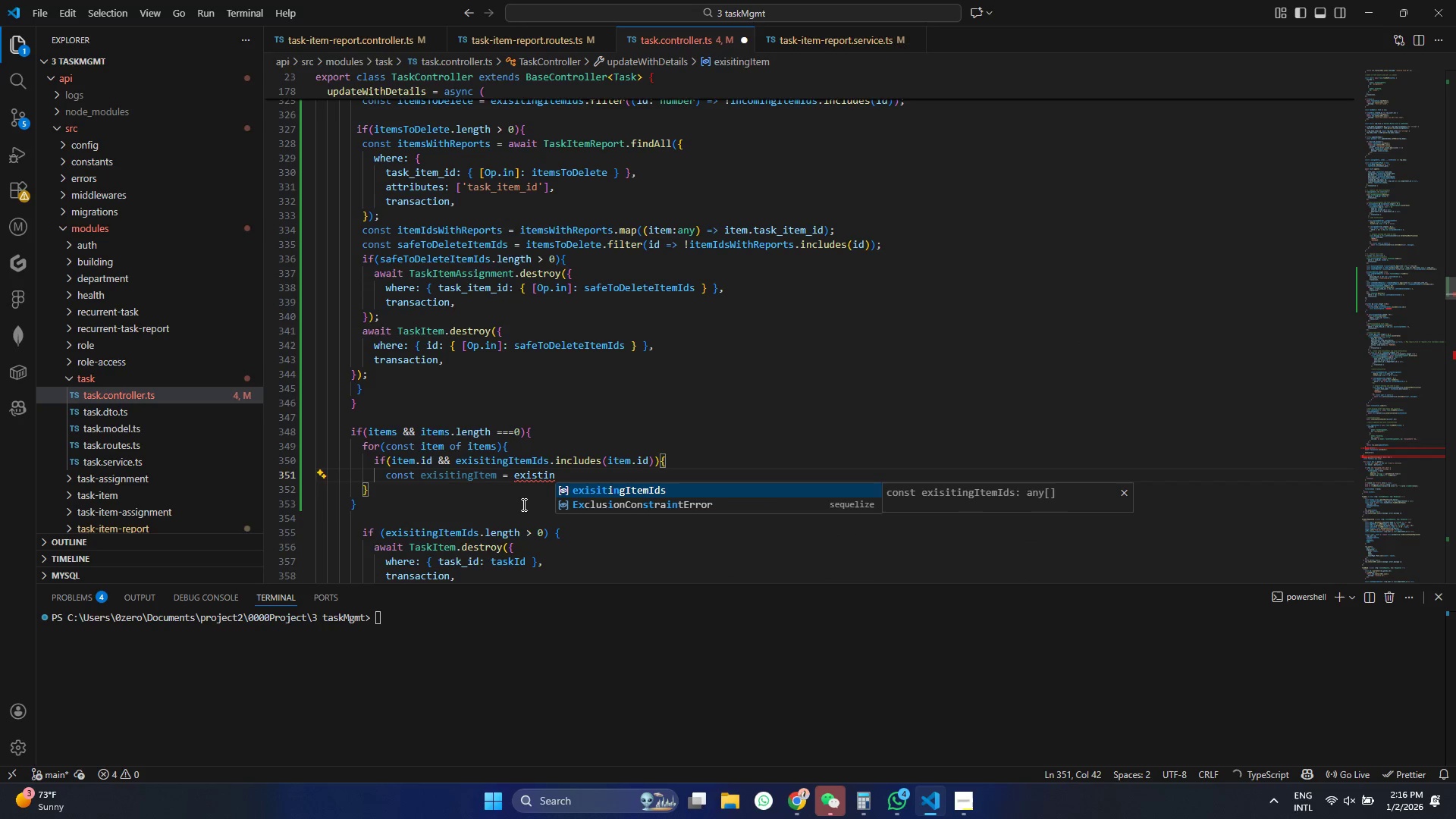 
scroll: coordinate [412, 325], scroll_direction: up, amount: 45.0
 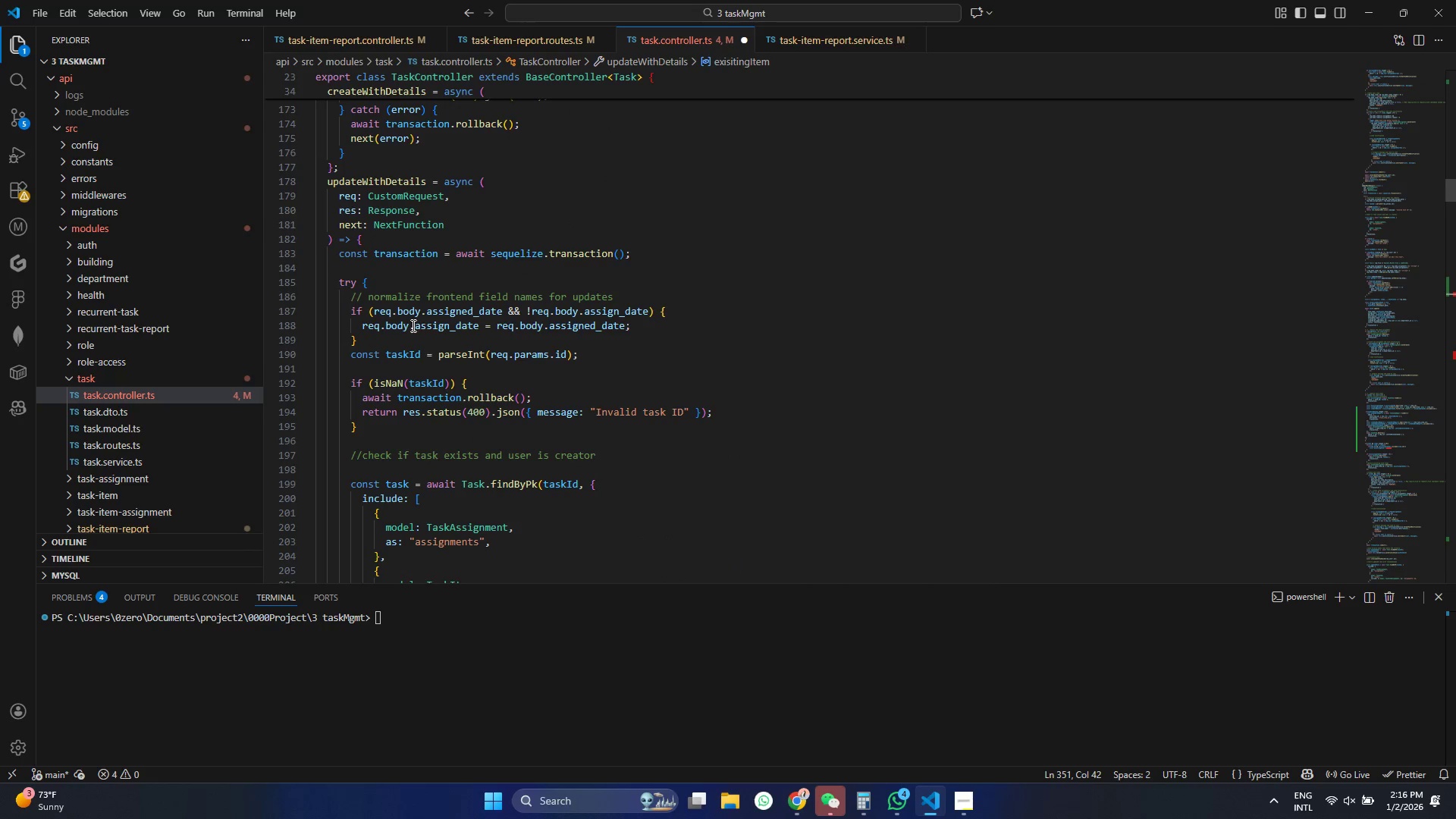 
scroll: coordinate [473, 320], scroll_direction: down, amount: 33.0
 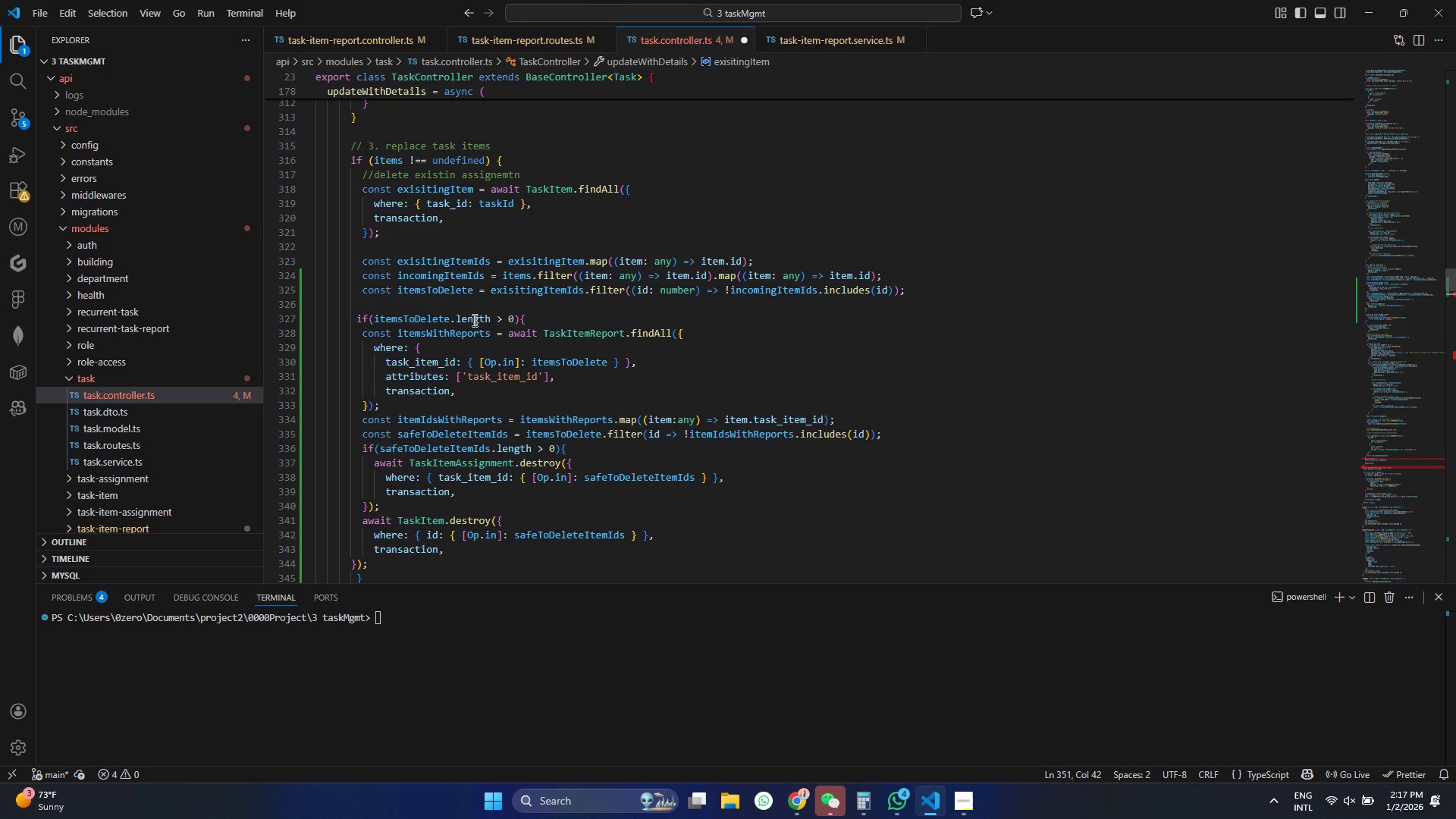 
scroll: coordinate [473, 320], scroll_direction: down, amount: 2.0
 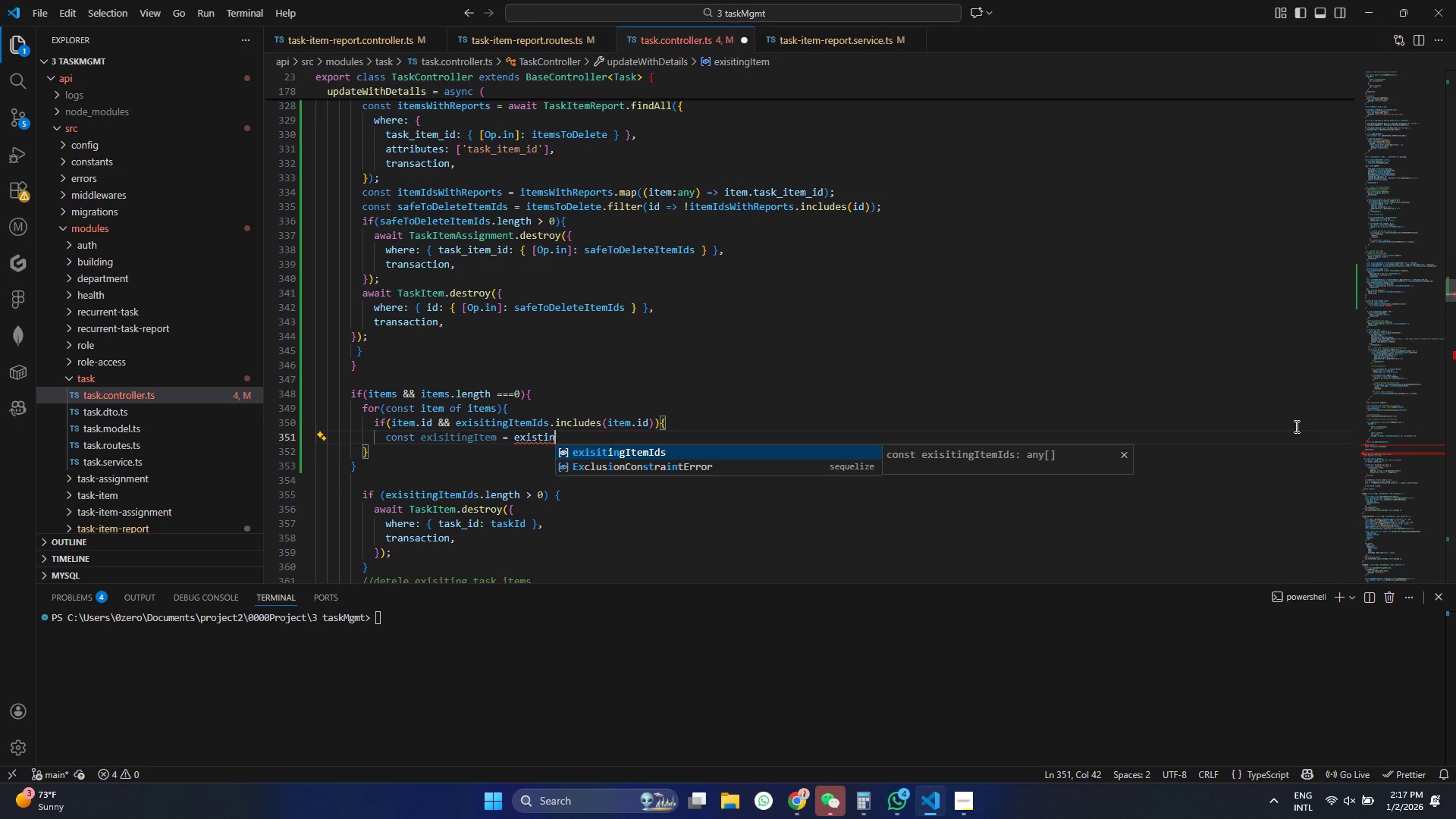 
wait(19.05)
 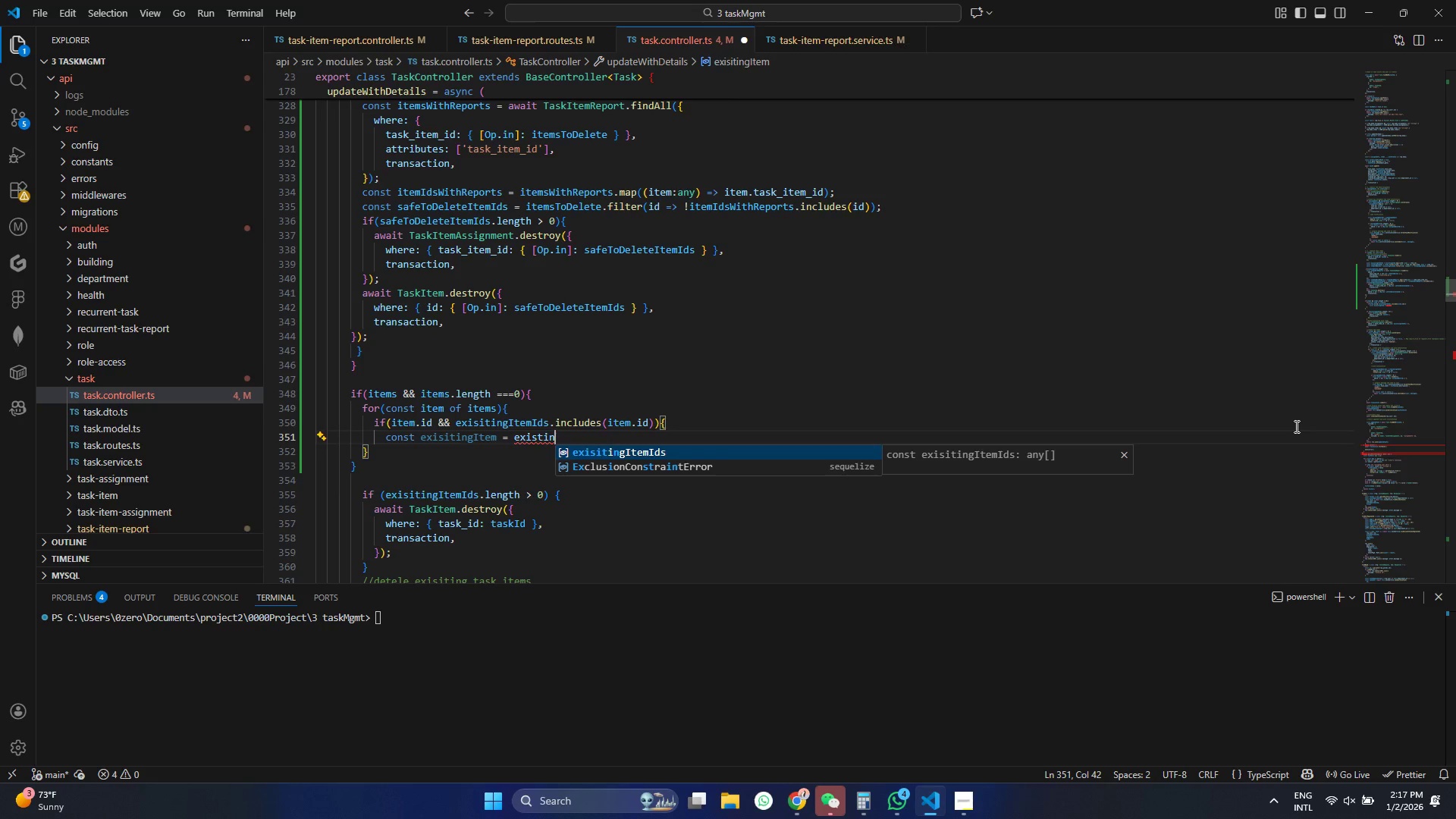 
left_click([799, 293])
 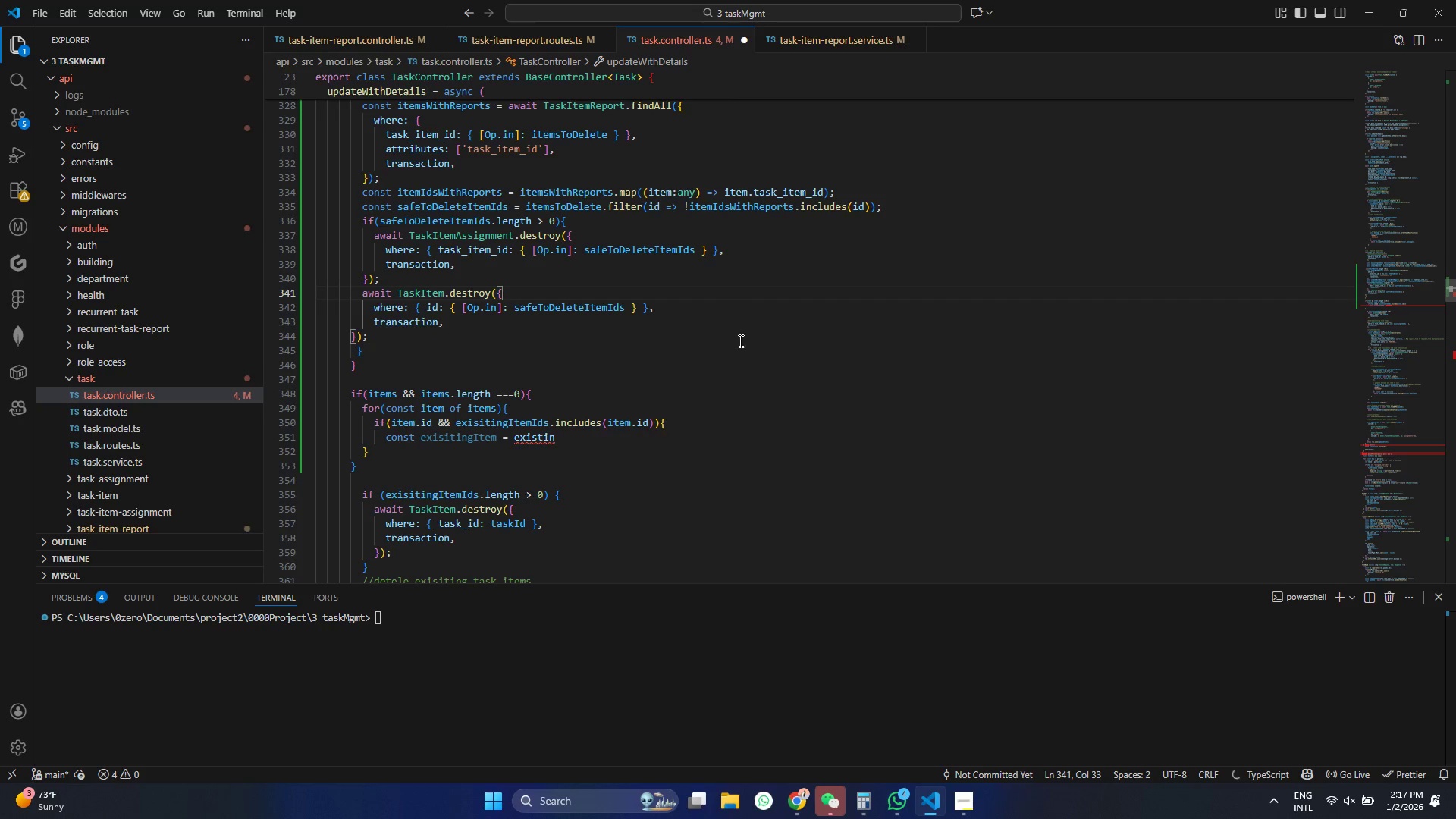 
scroll: coordinate [700, 335], scroll_direction: up, amount: 5.0
 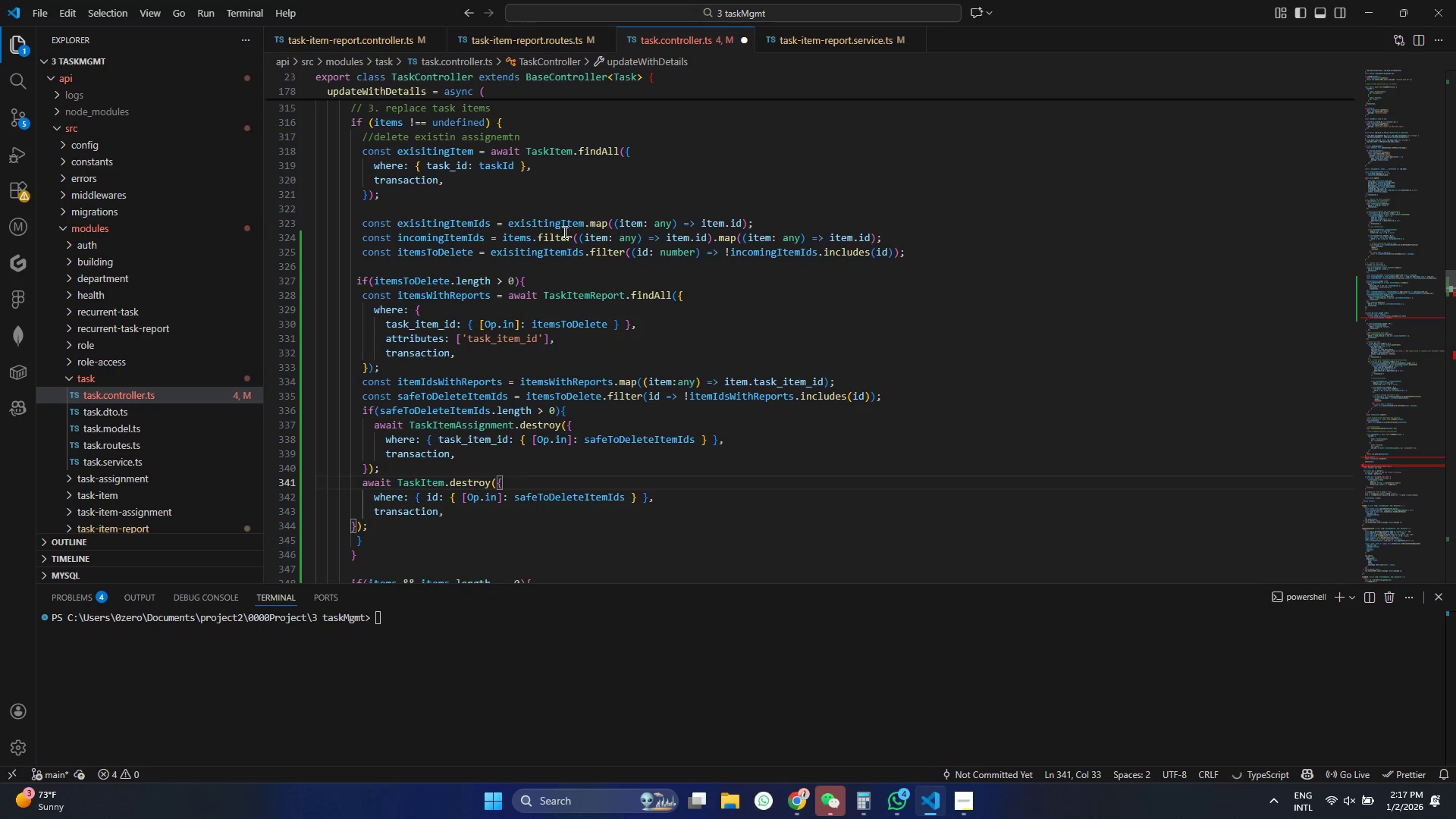 
double_click([557, 226])
 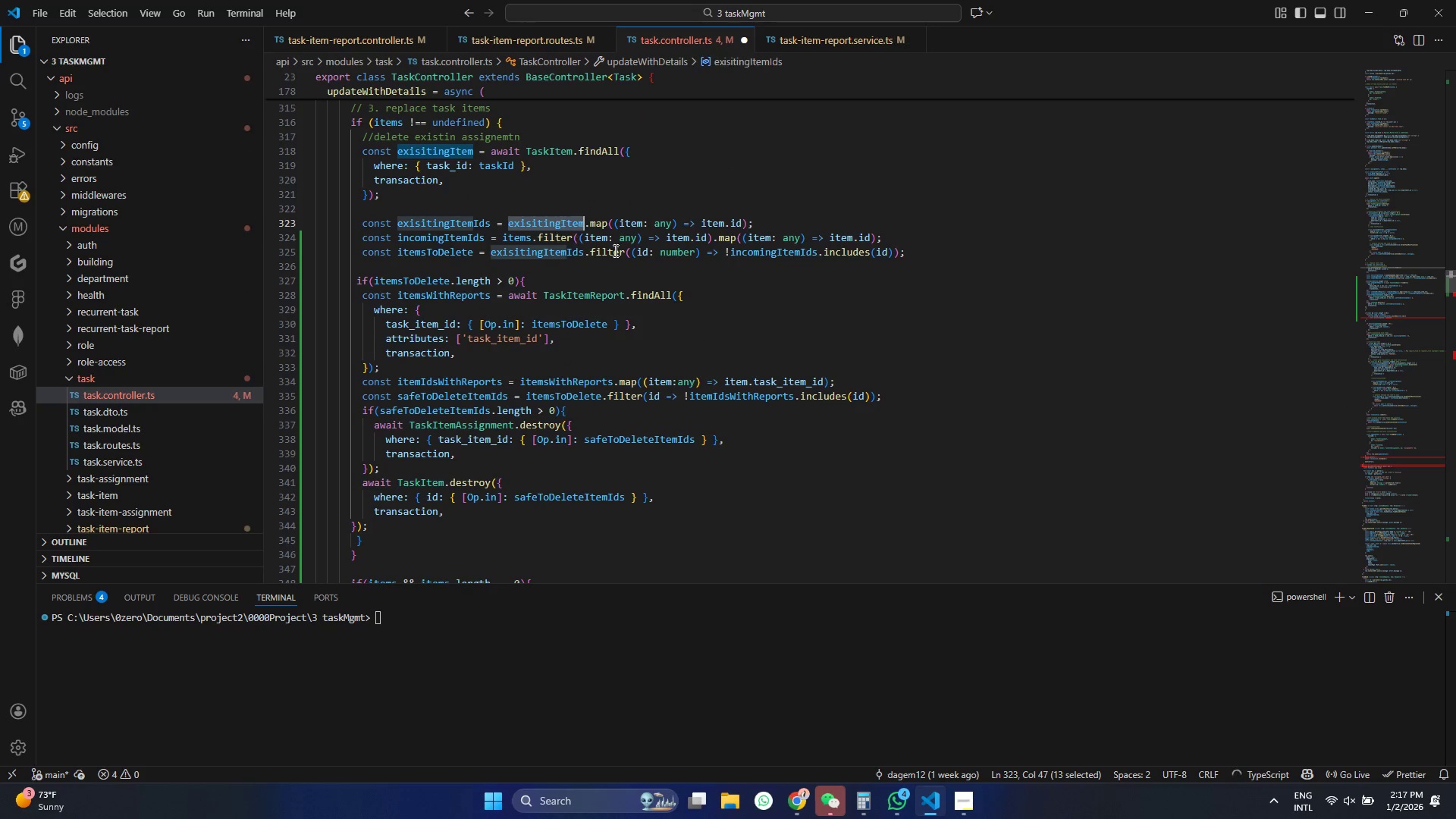 
key(Control+F)
 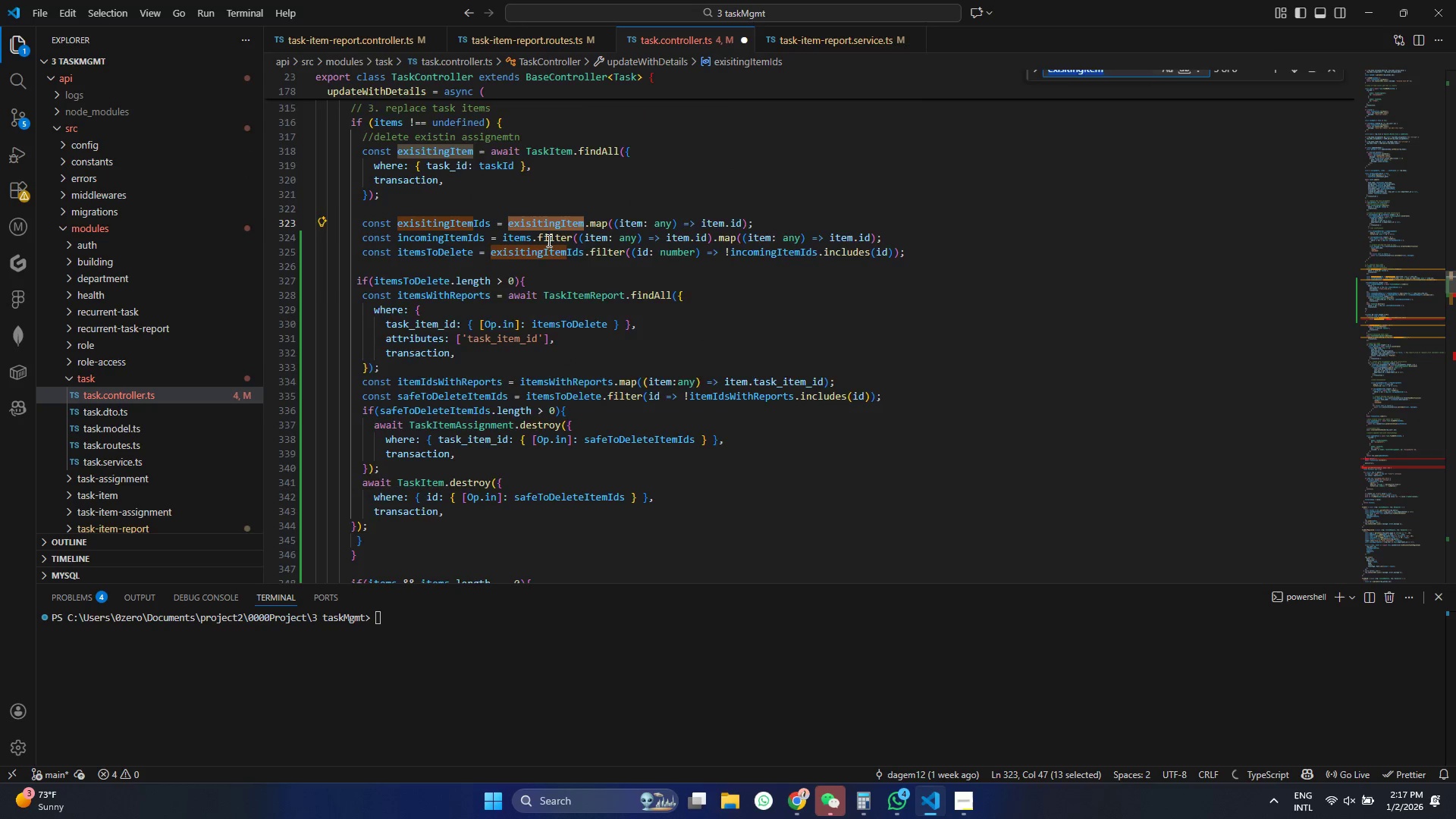 
scroll: coordinate [548, 240], scroll_direction: up, amount: 3.0
 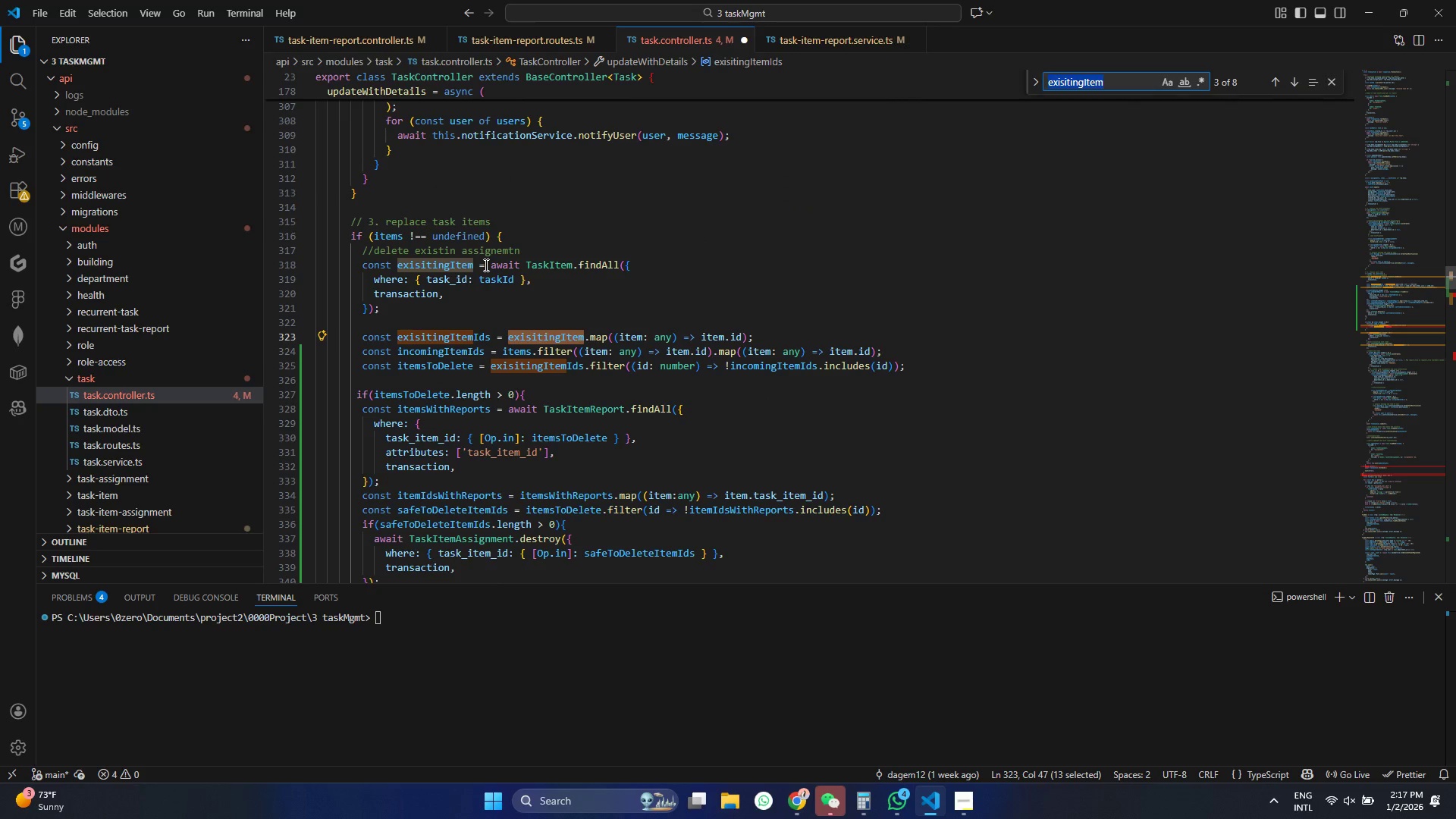 
scroll: coordinate [485, 265], scroll_direction: down, amount: 9.0
 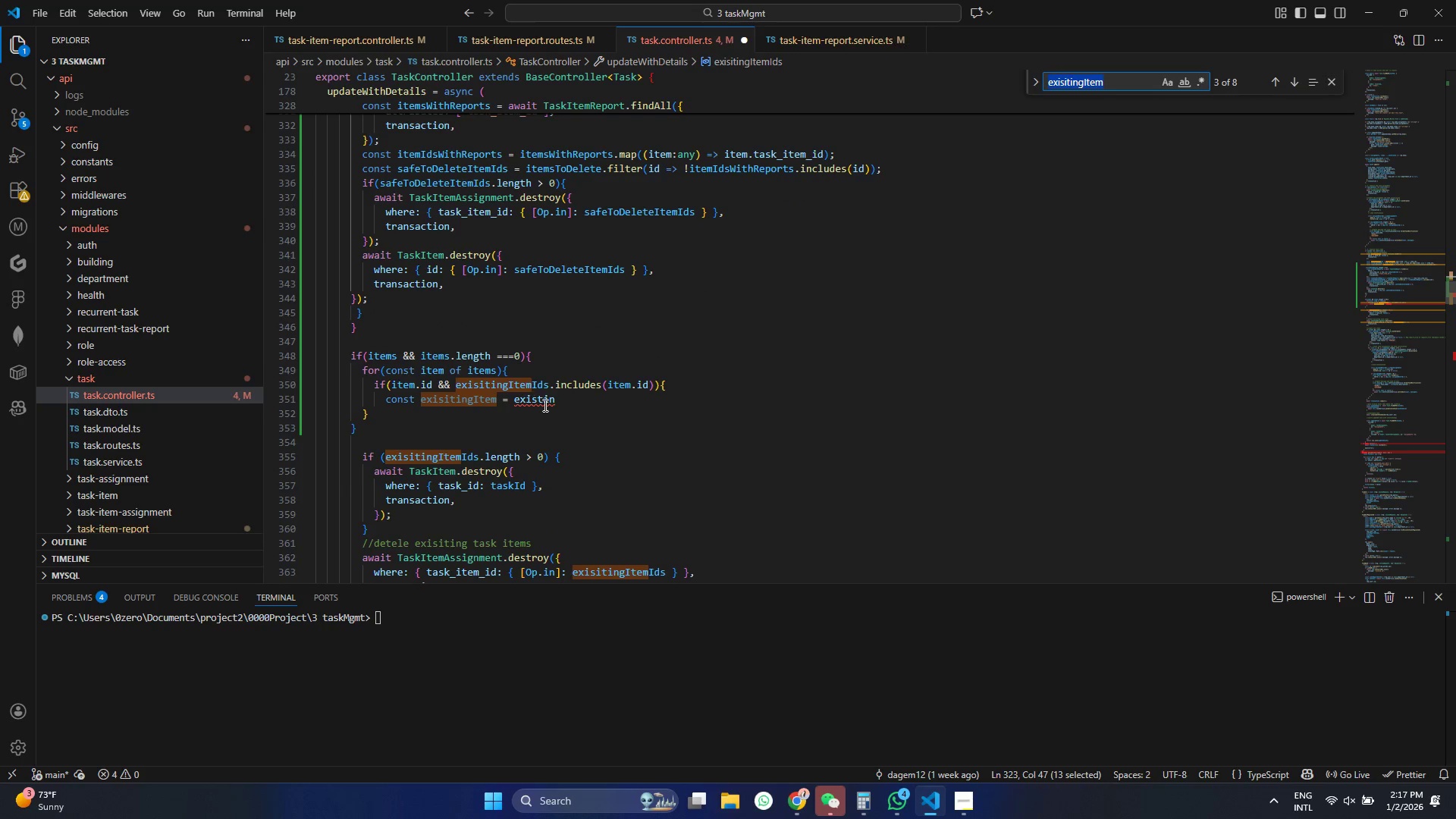 
left_click([544, 406])
 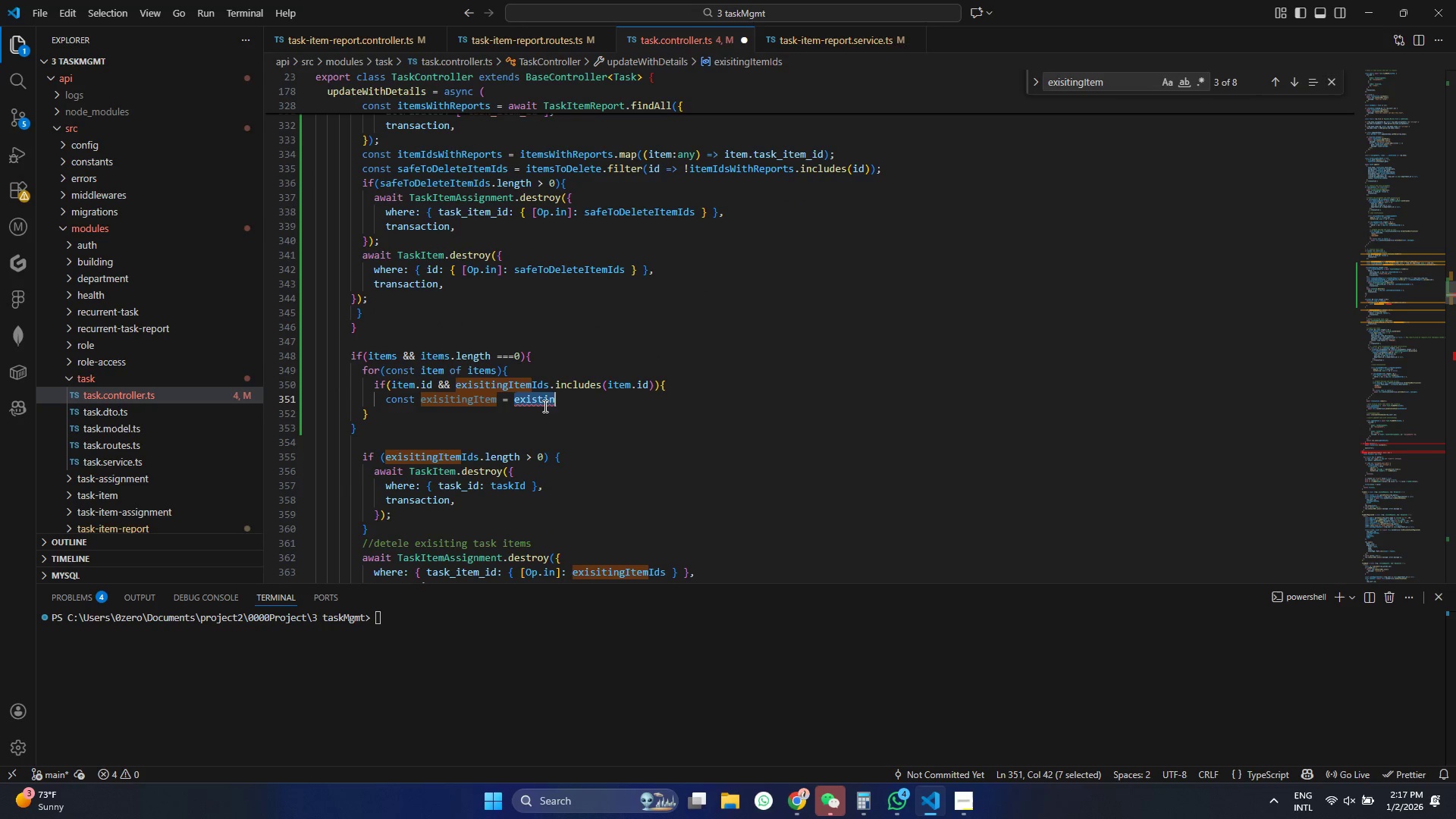 
double_click([544, 406])
 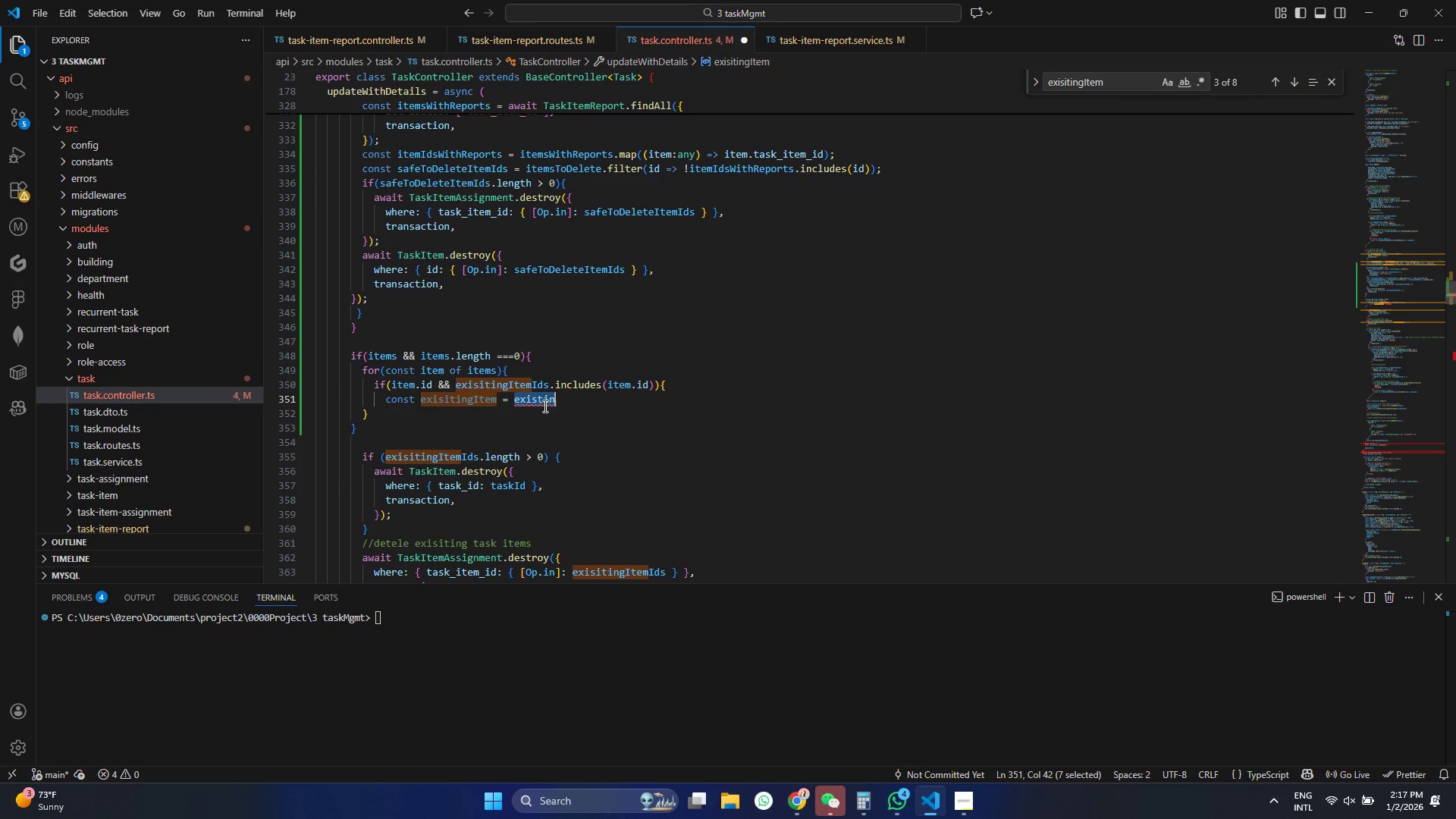 
key(Control+V)
 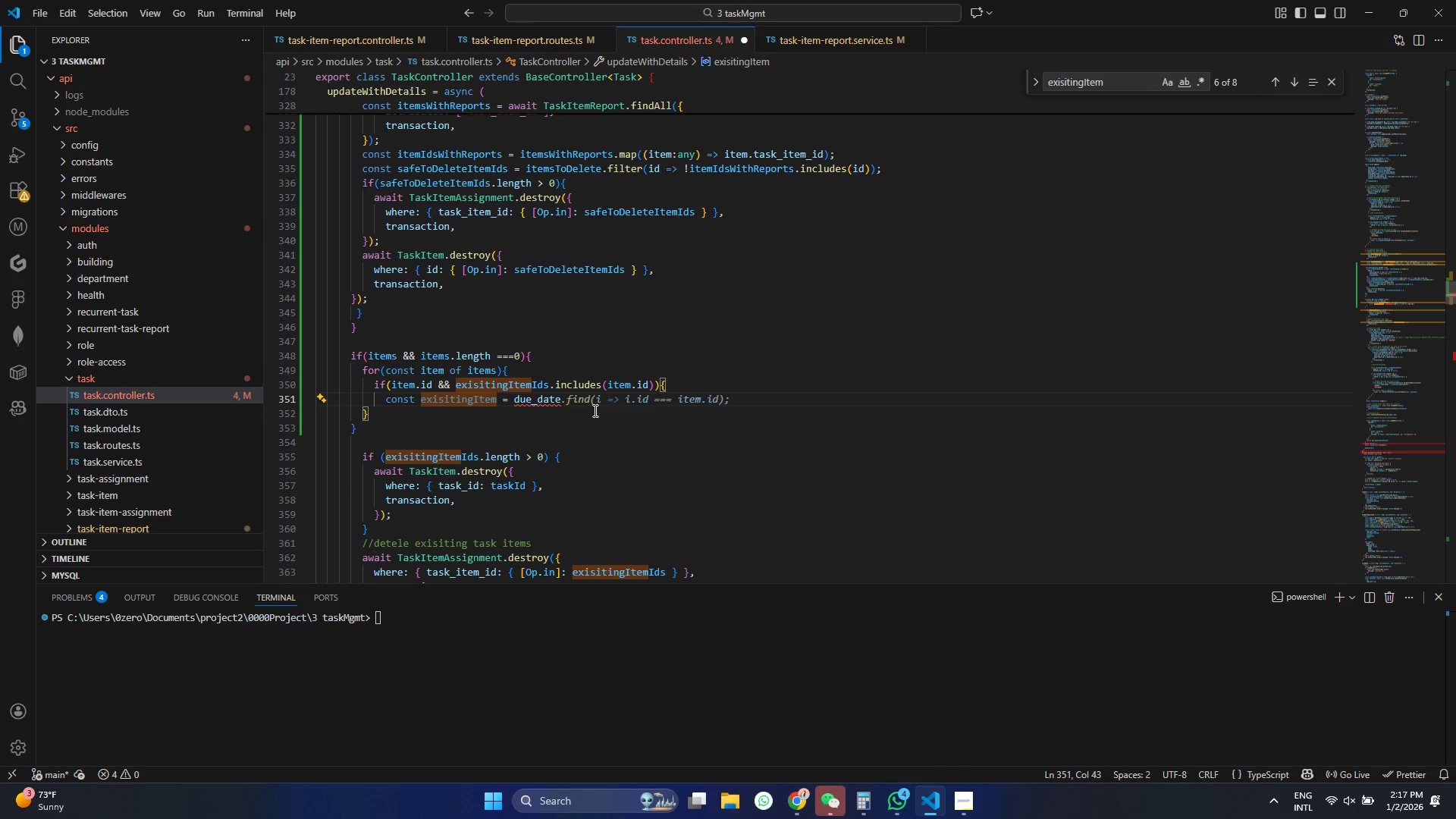 
key(Control+ControlLeft)
 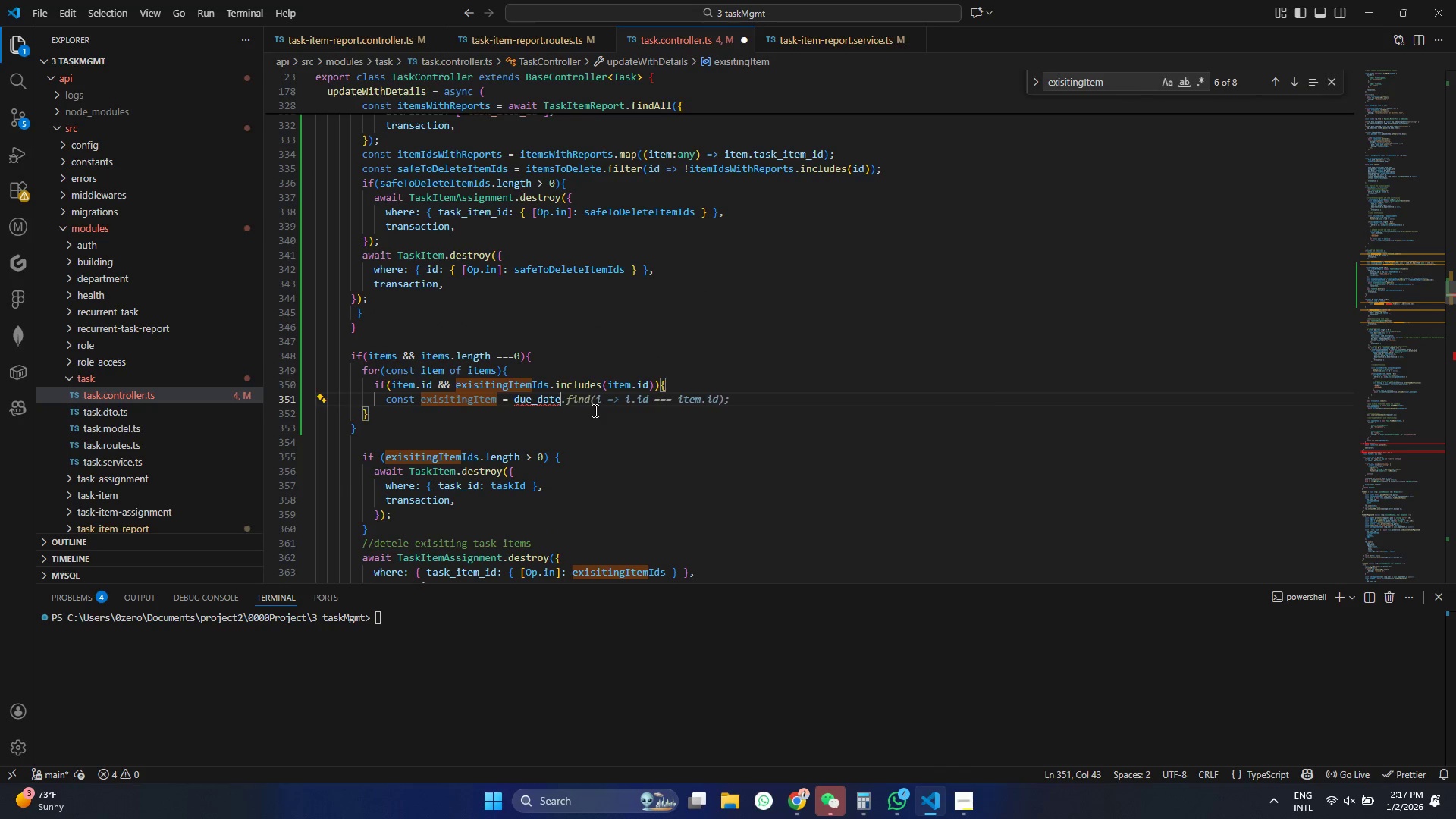 
key(Control+Z)
 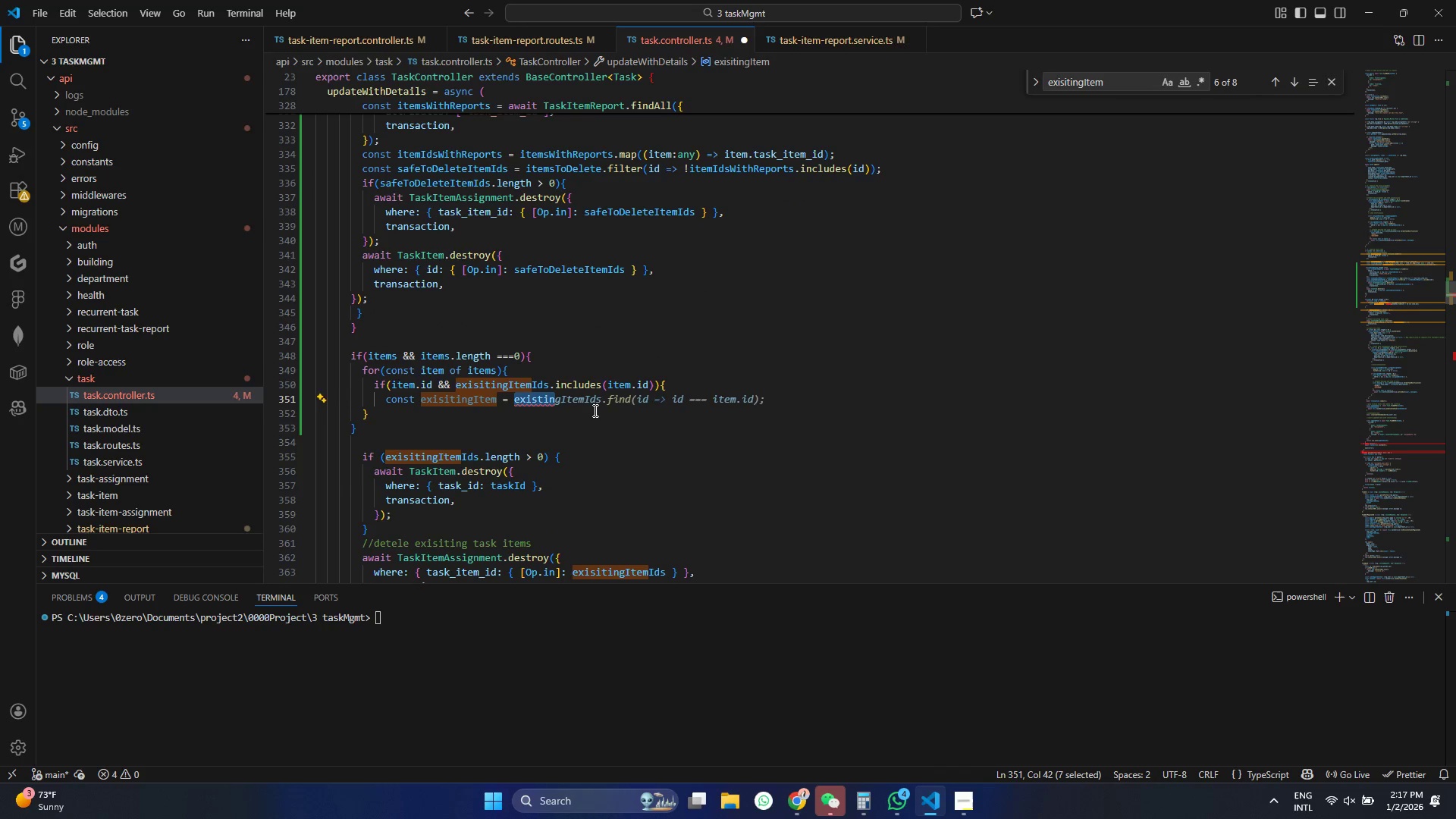 
key(ArrowRight)
 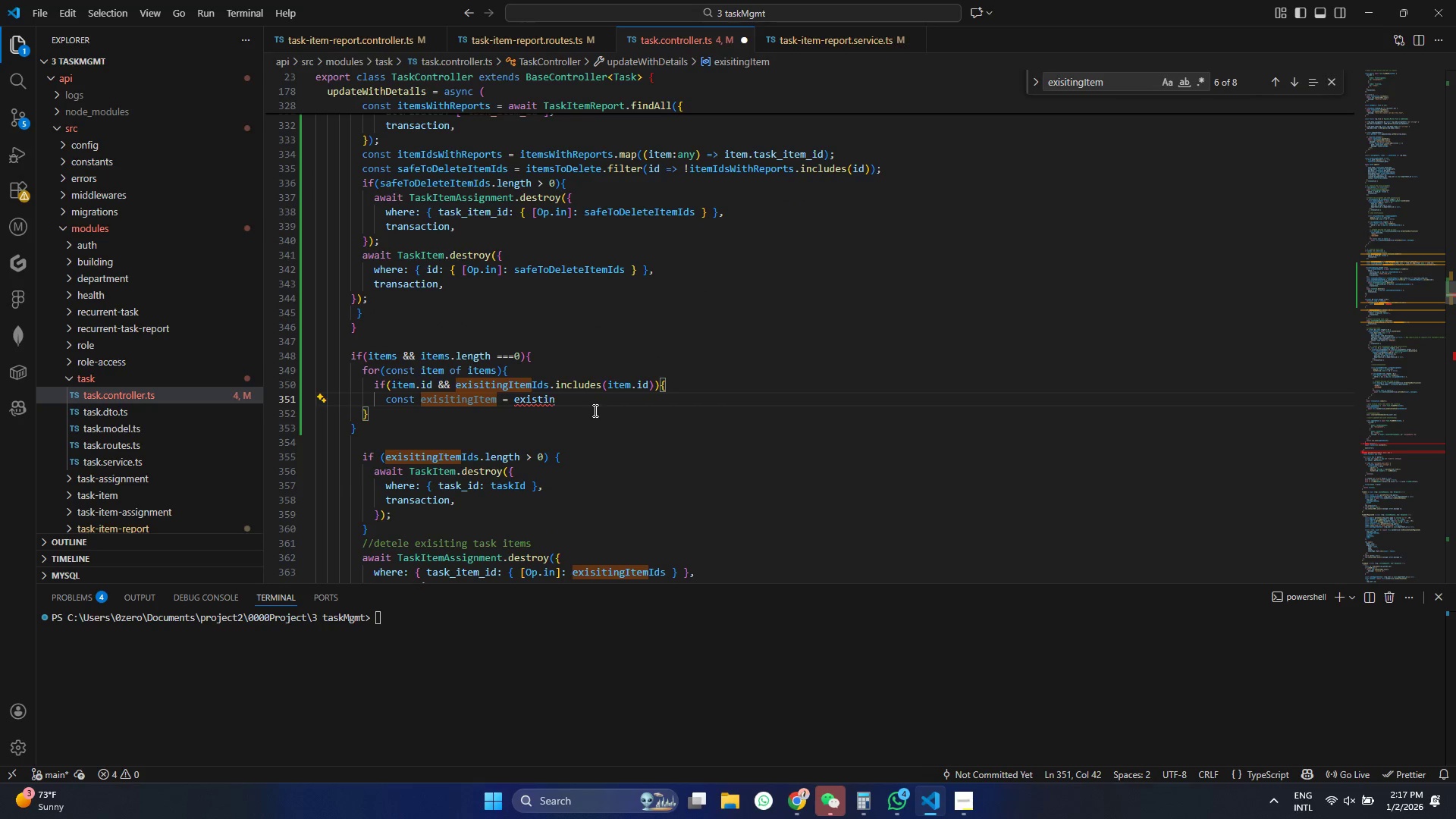 
key(Backspace)
type(ngItems)
 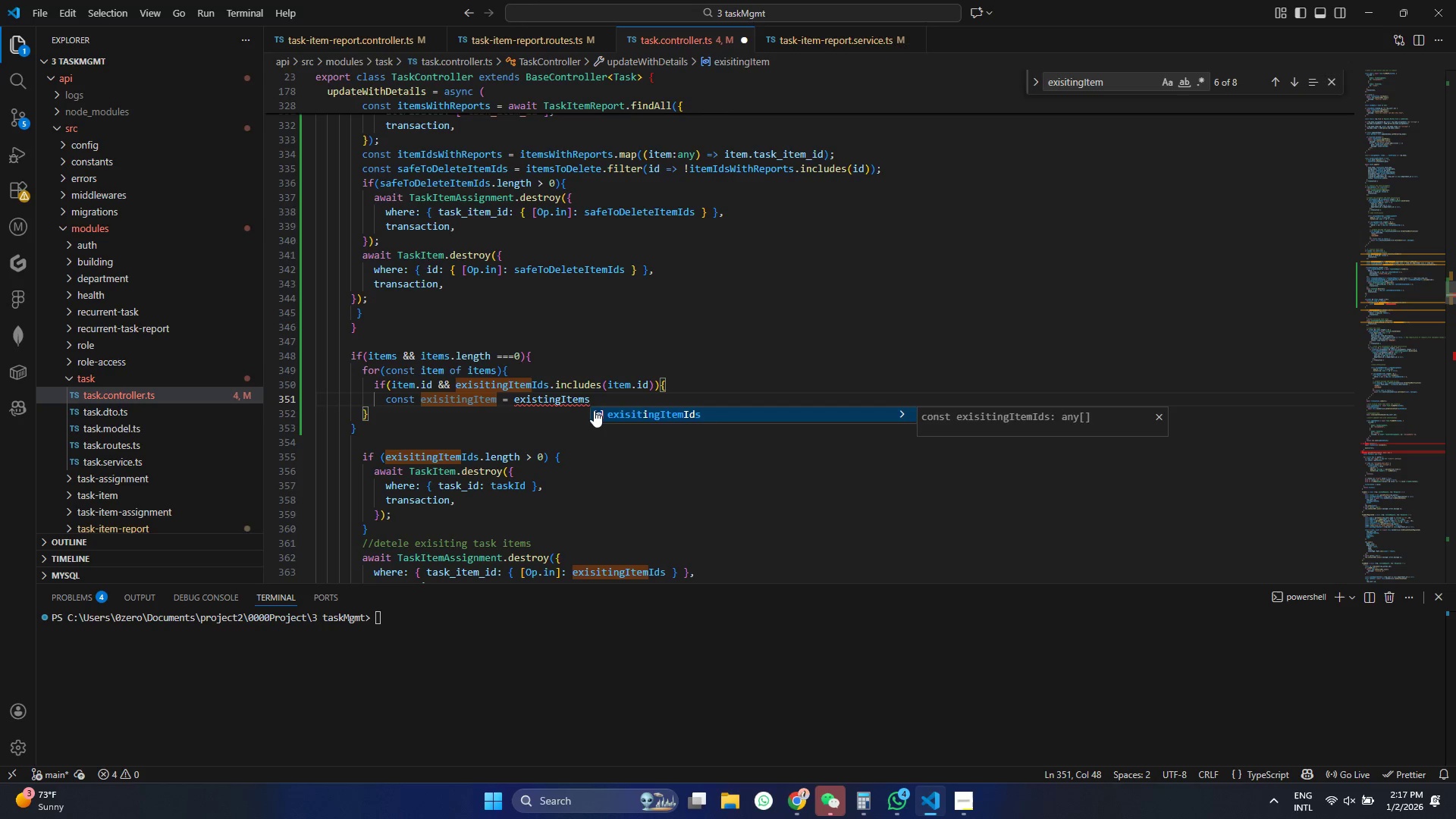 
scroll: coordinate [579, 321], scroll_direction: up, amount: 8.0
 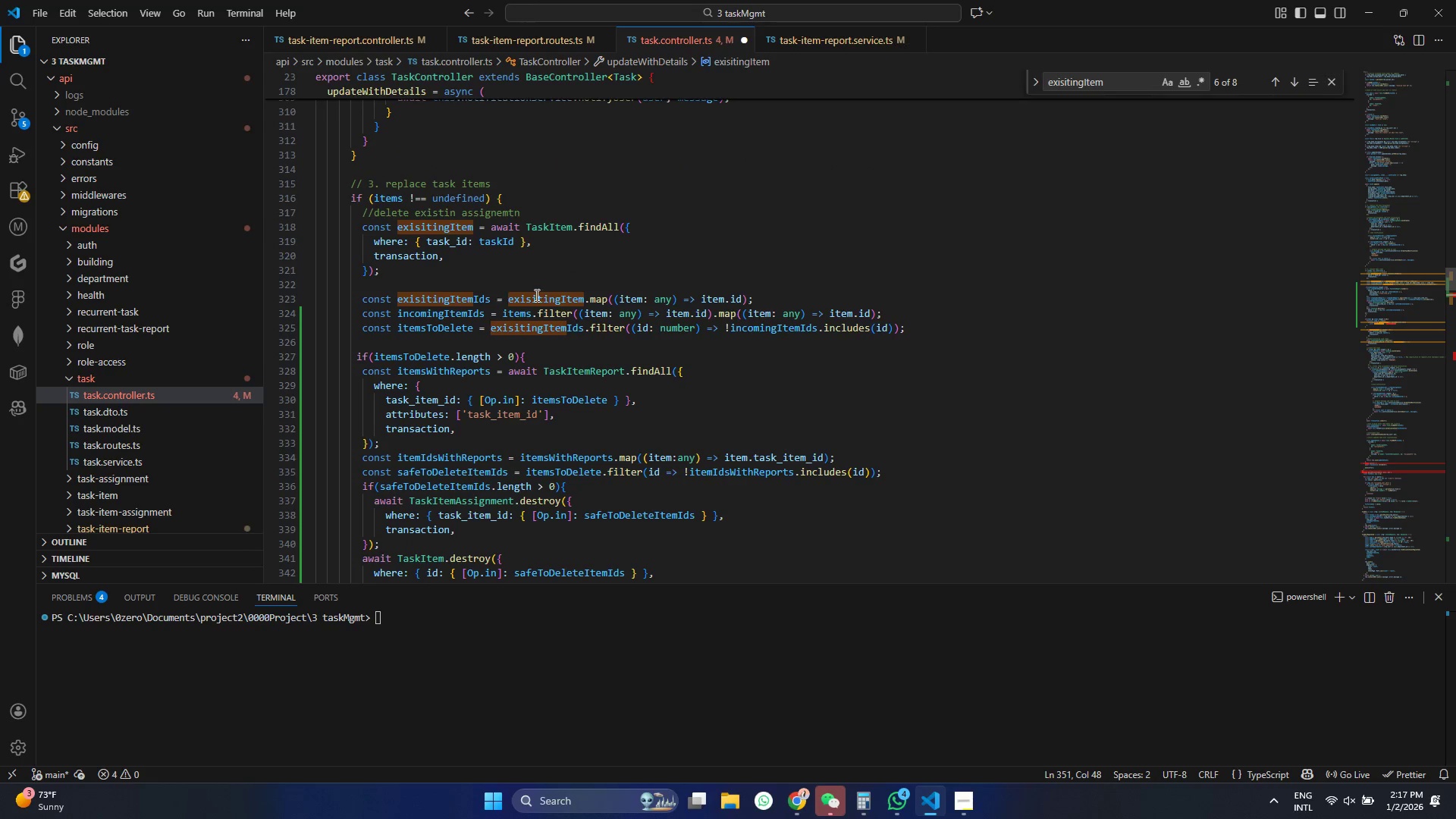 
double_click([536, 295])
 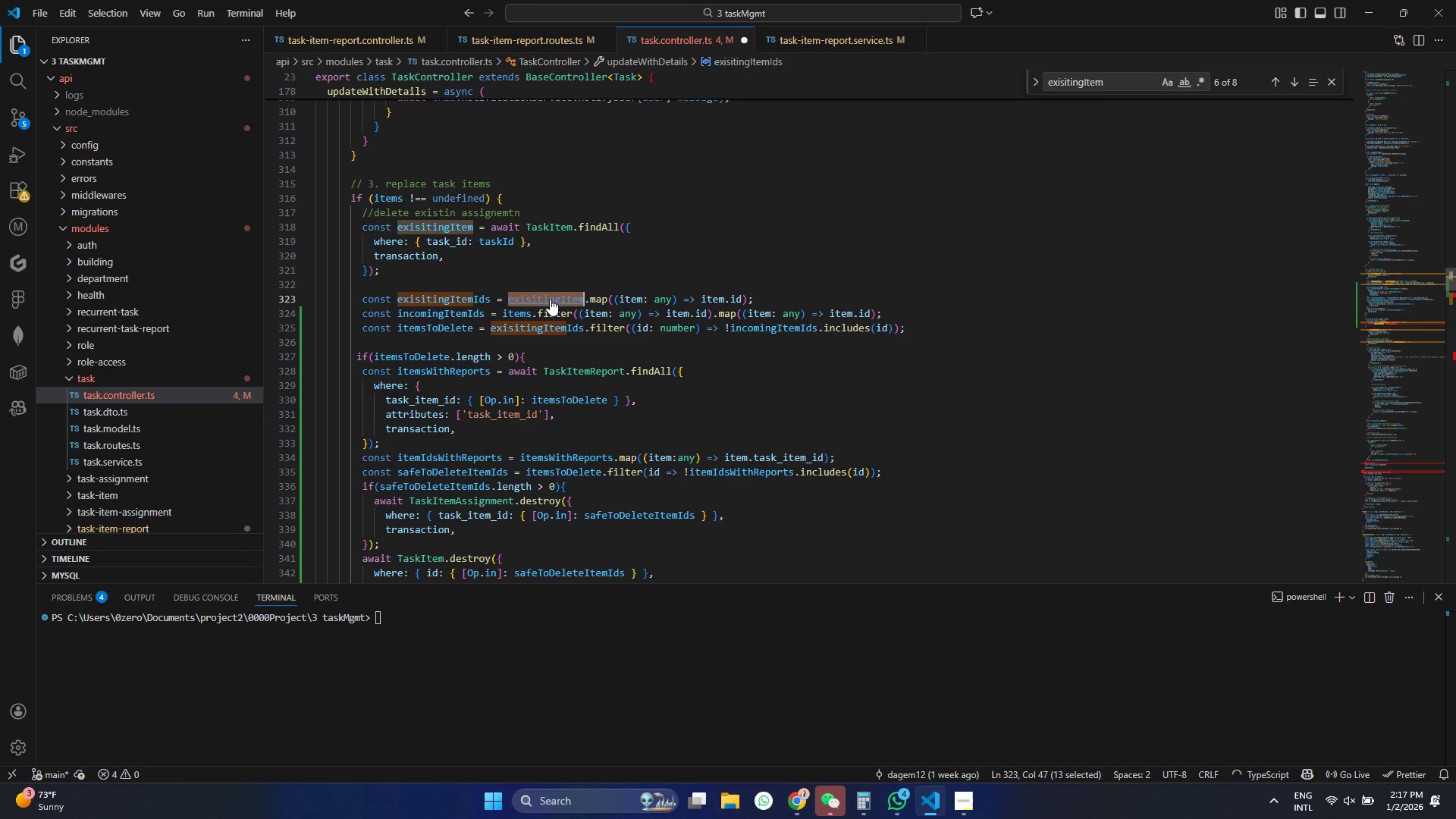 
hold_key(key=ControlLeft, duration=0.77)
 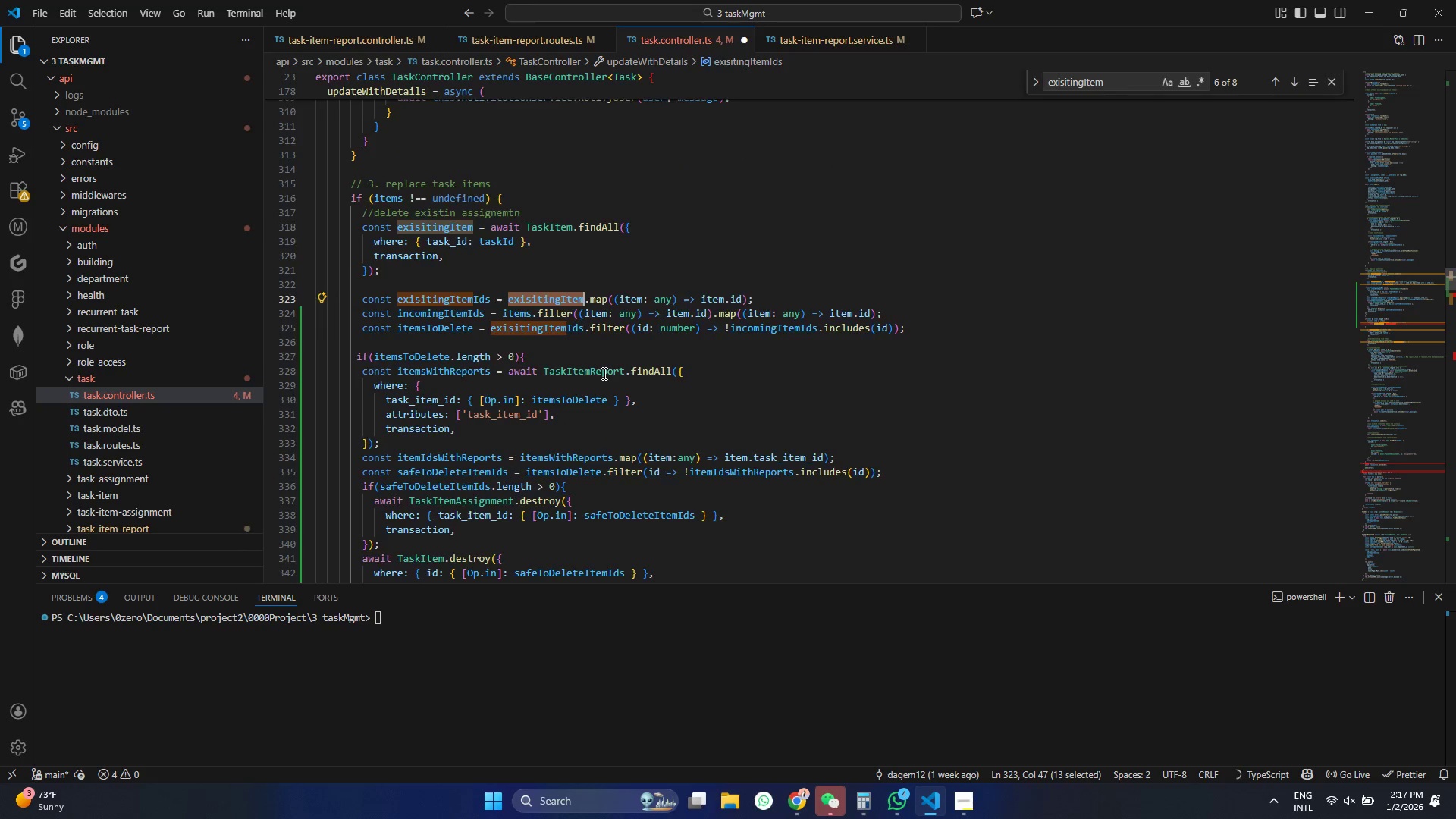 
hold_key(key=C, duration=0.48)
 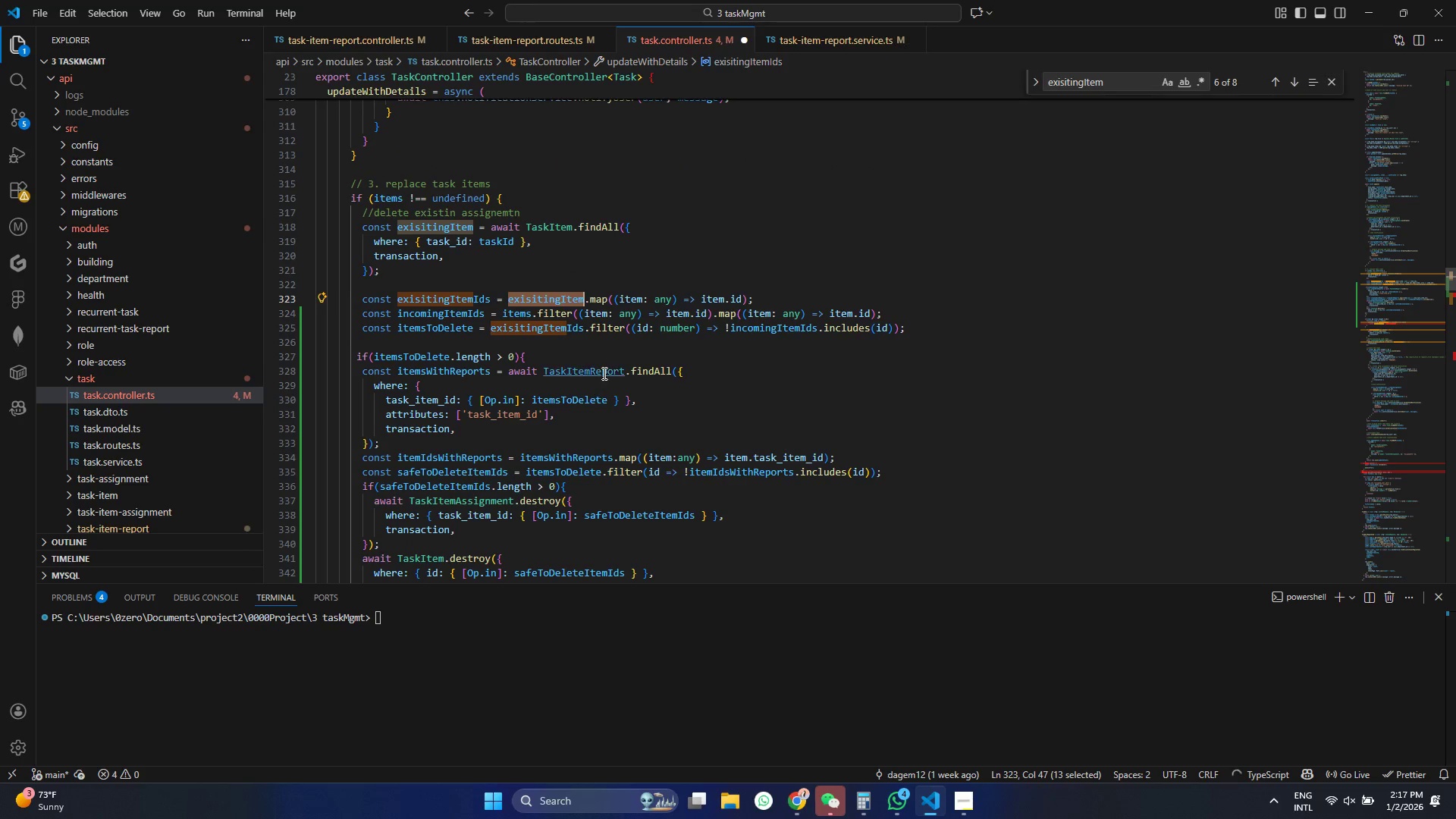 
key(Control+C)
 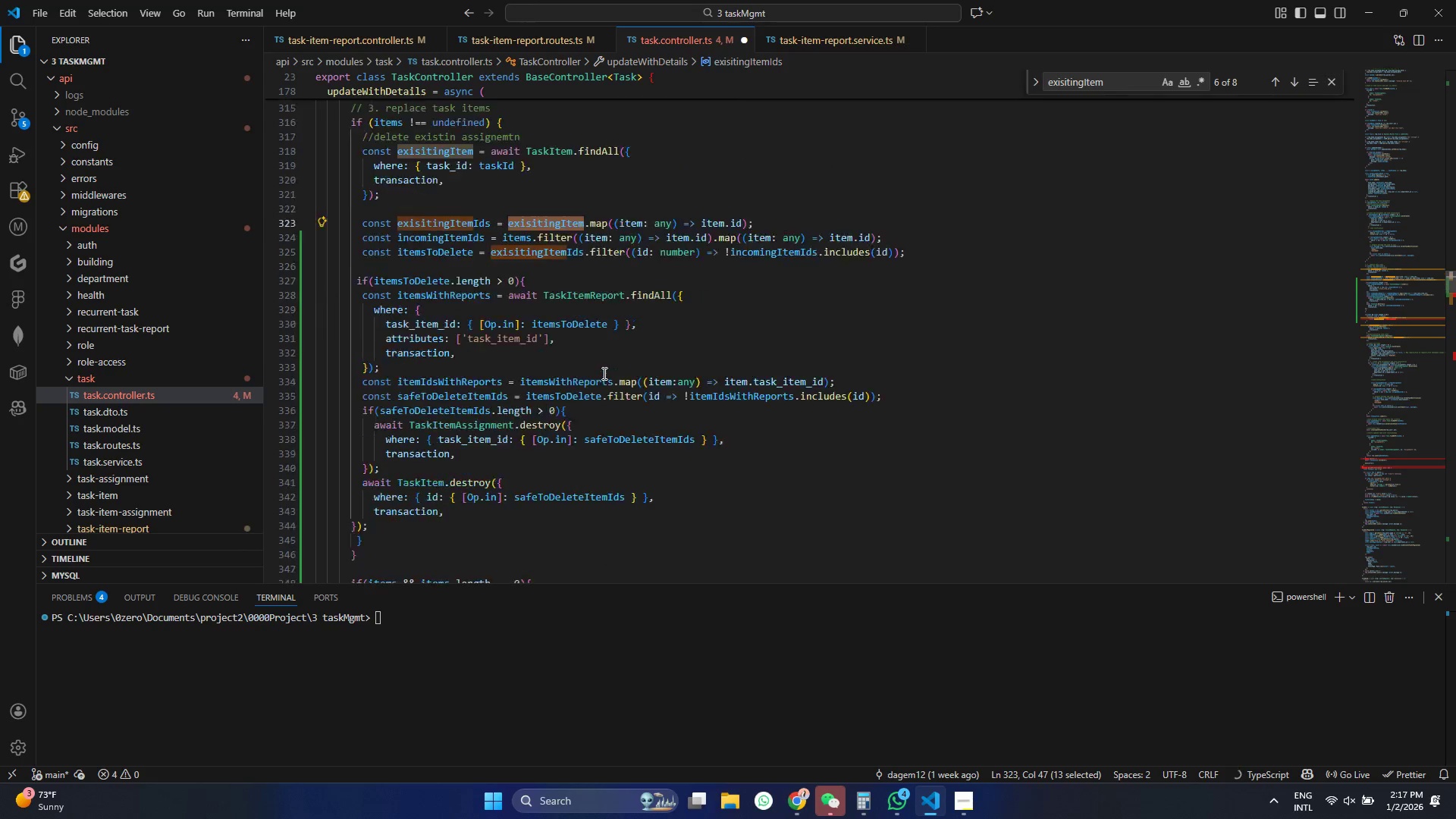 
scroll: coordinate [601, 375], scroll_direction: down, amount: 8.0
 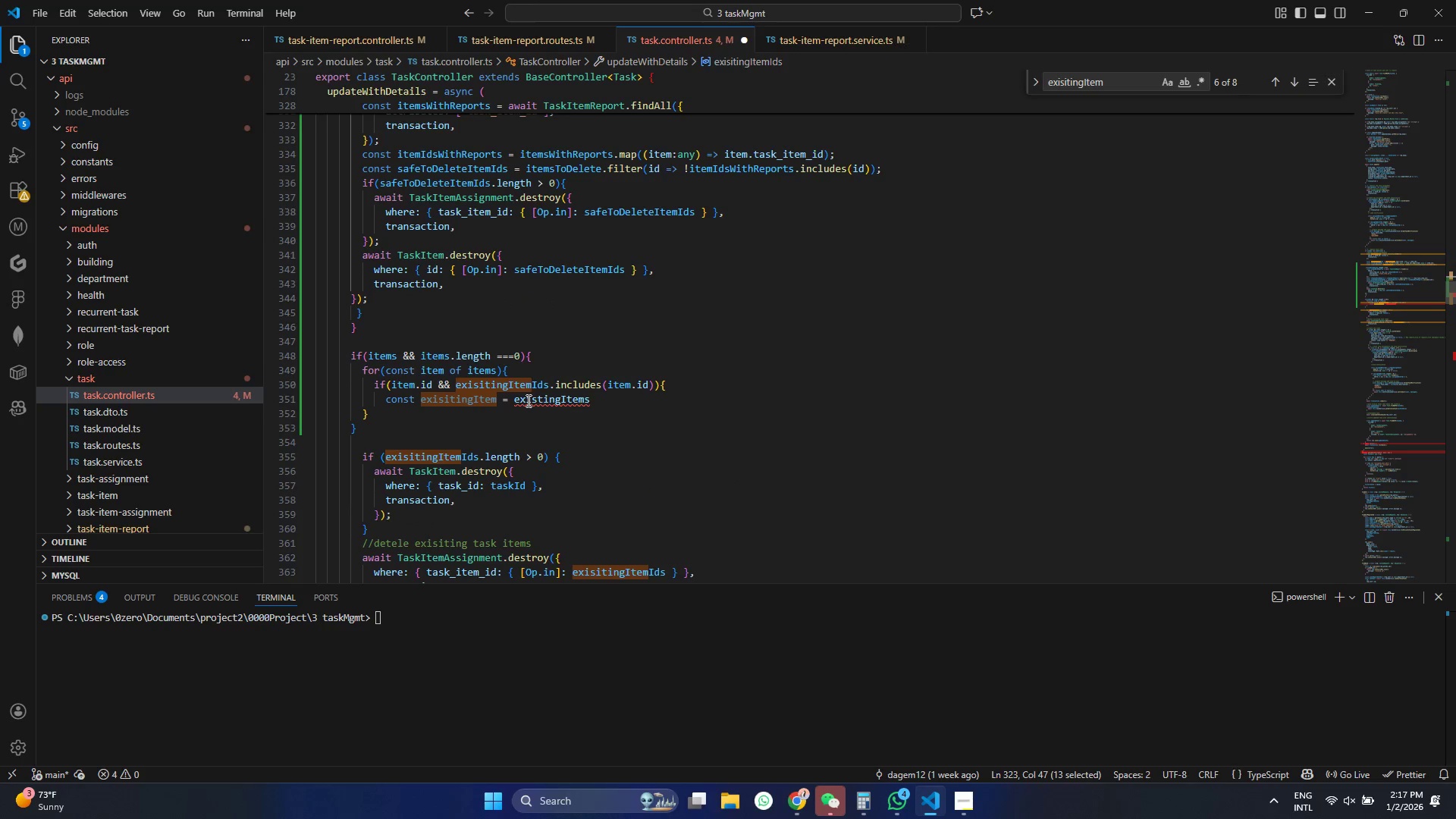 
left_click([527, 400])
 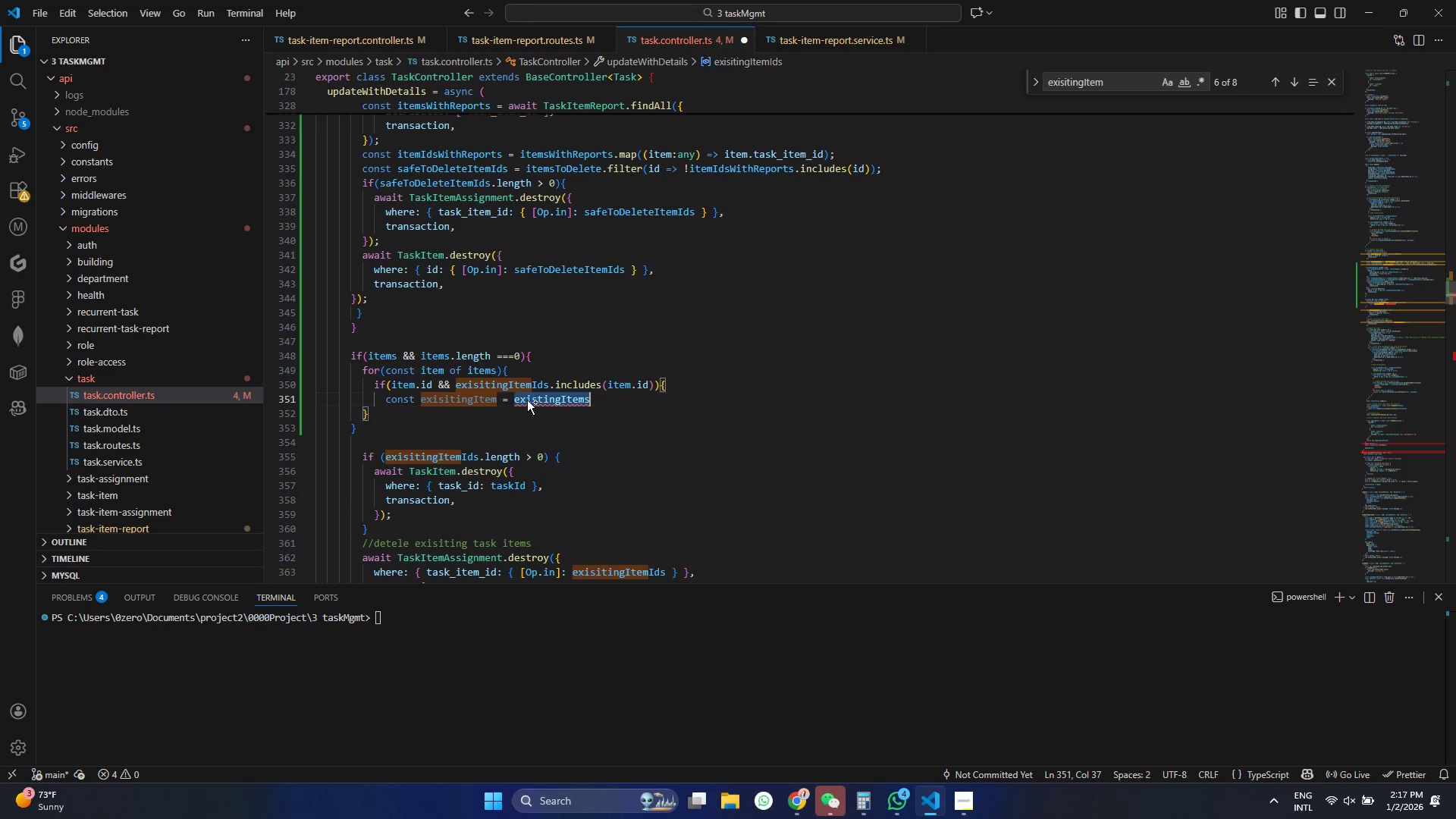 
double_click([527, 400])
 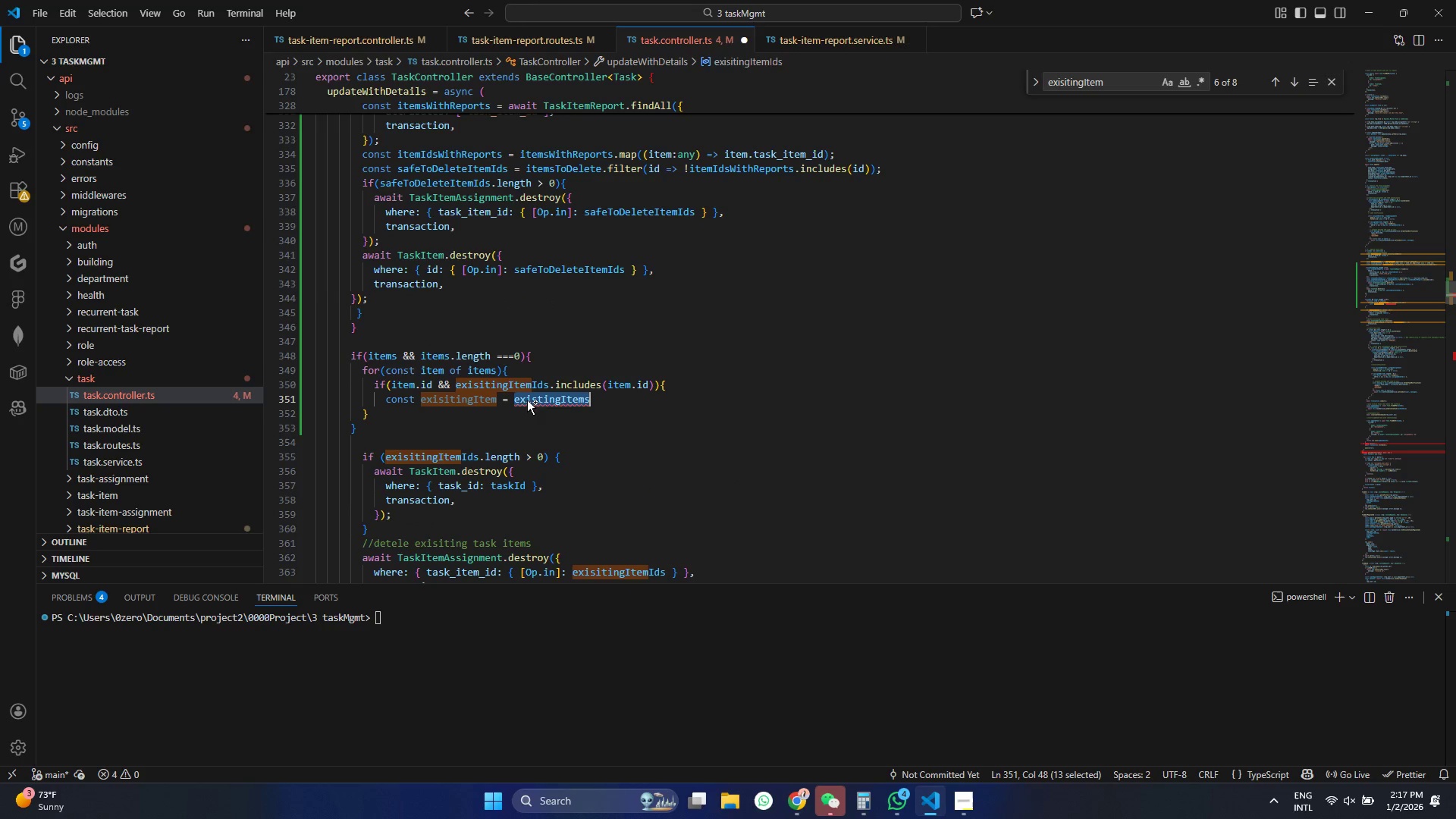 
key(Control+V)
 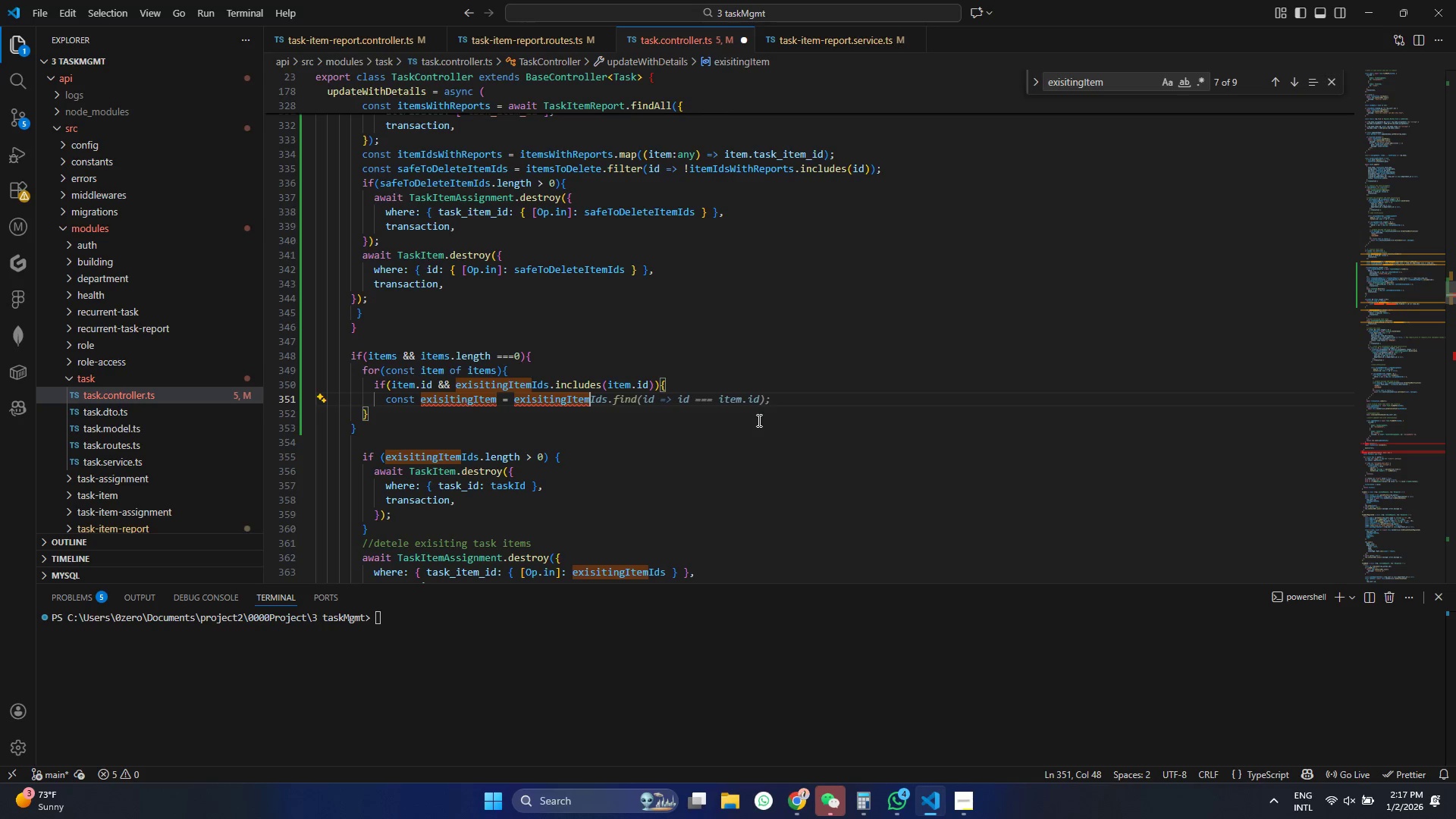 
key(Period)
 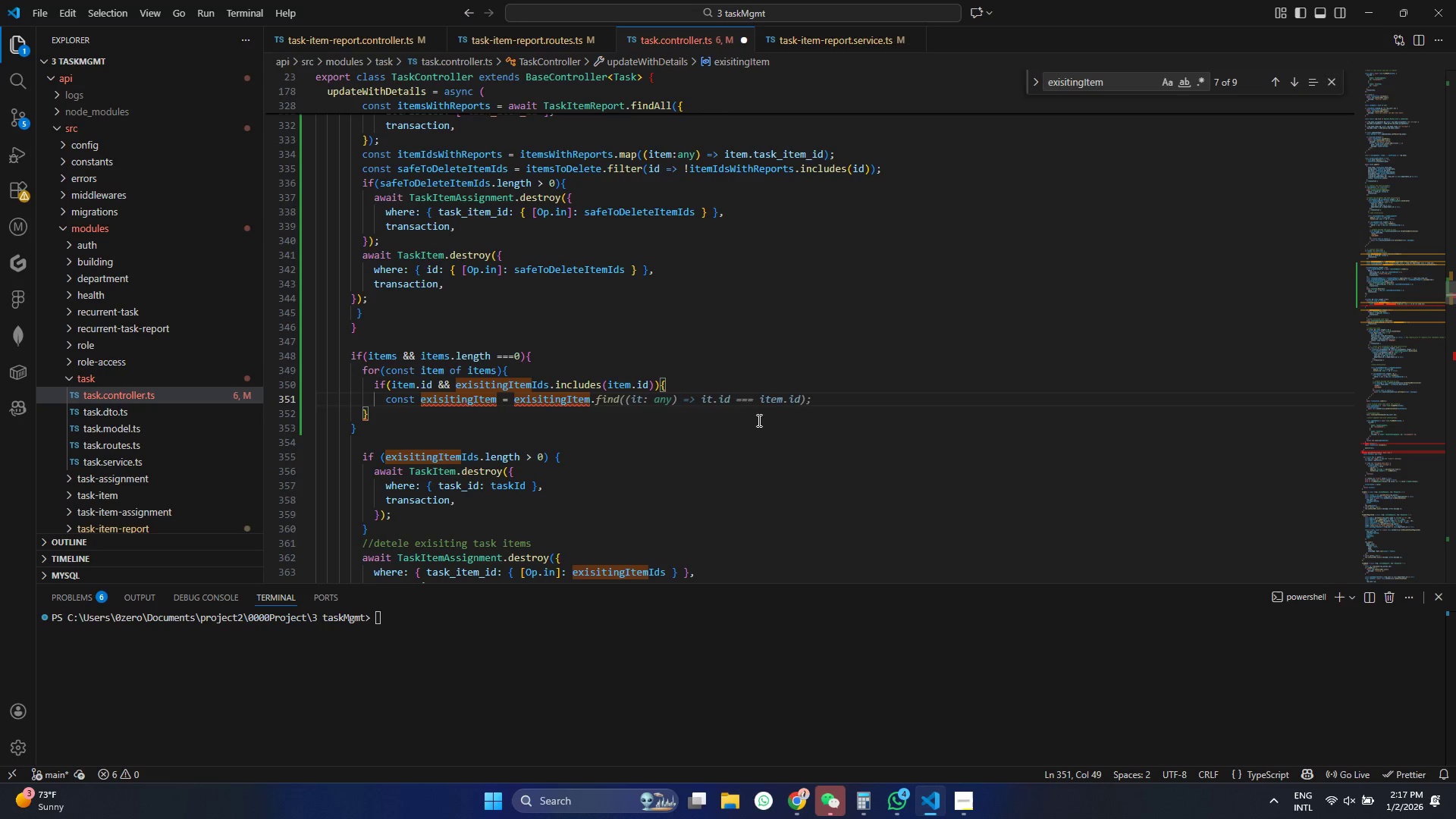 
wait(7.78)
 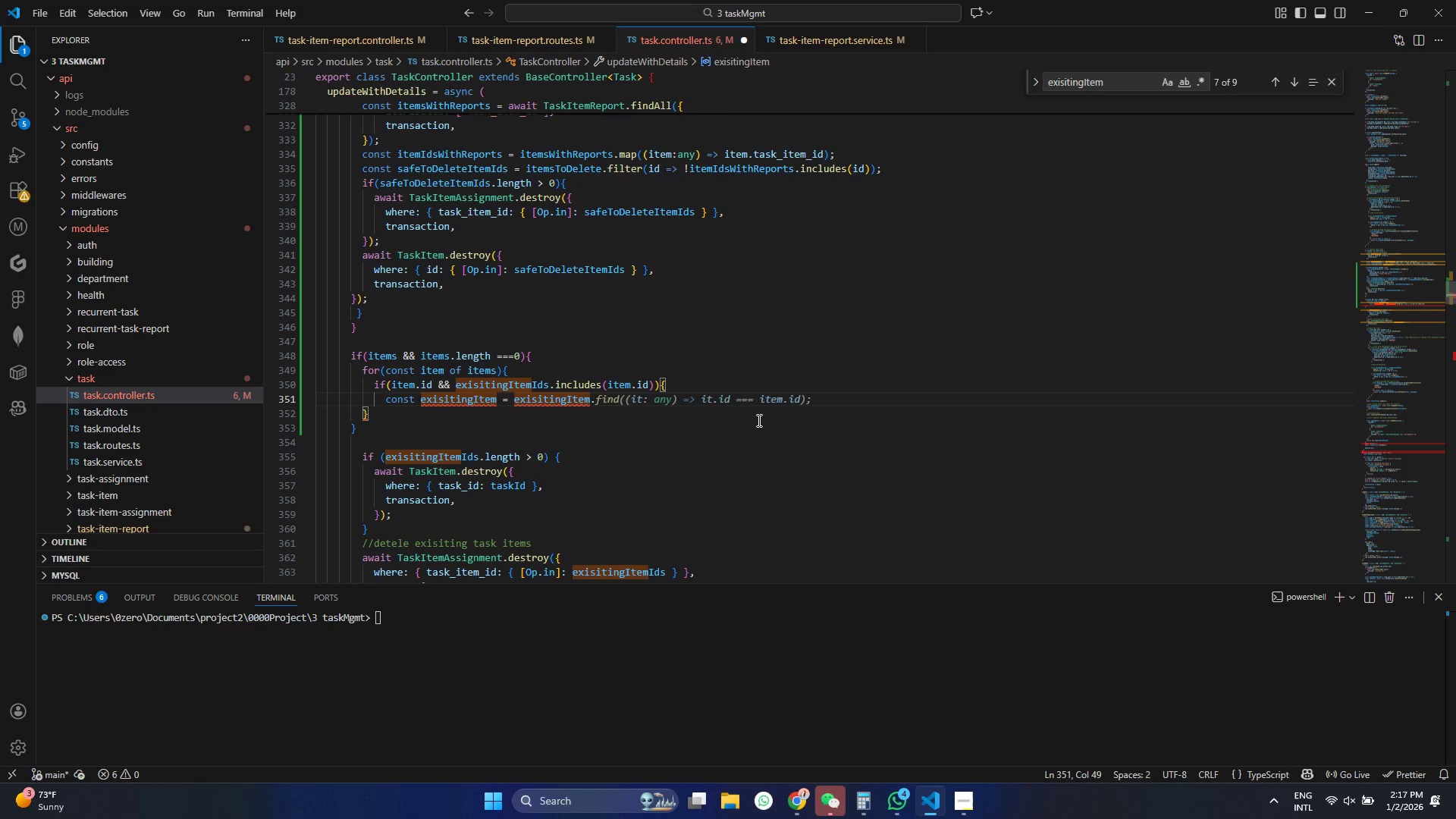 
scroll: coordinate [666, 392], scroll_direction: up, amount: 10.0
 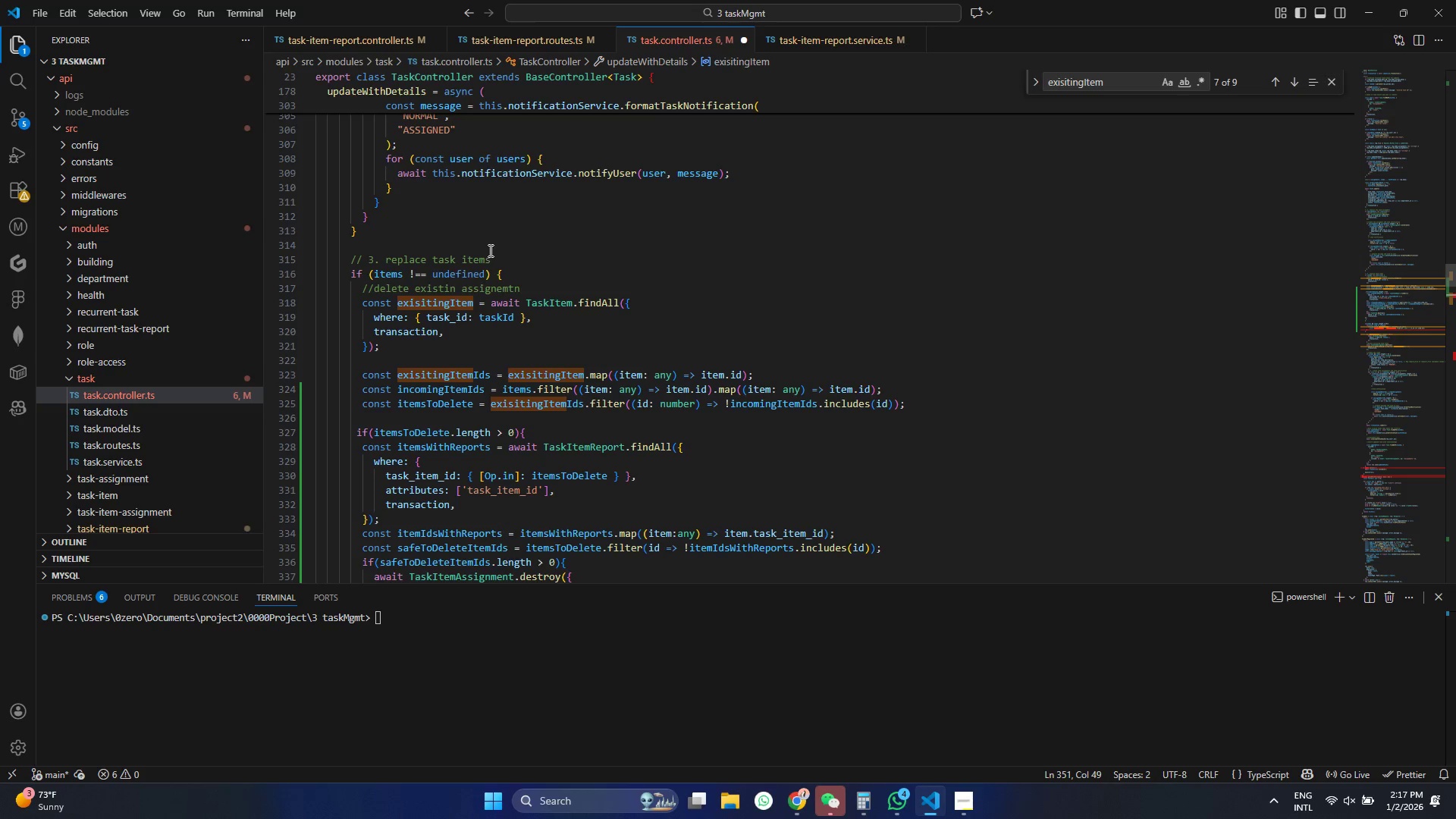 
wait(5.97)
 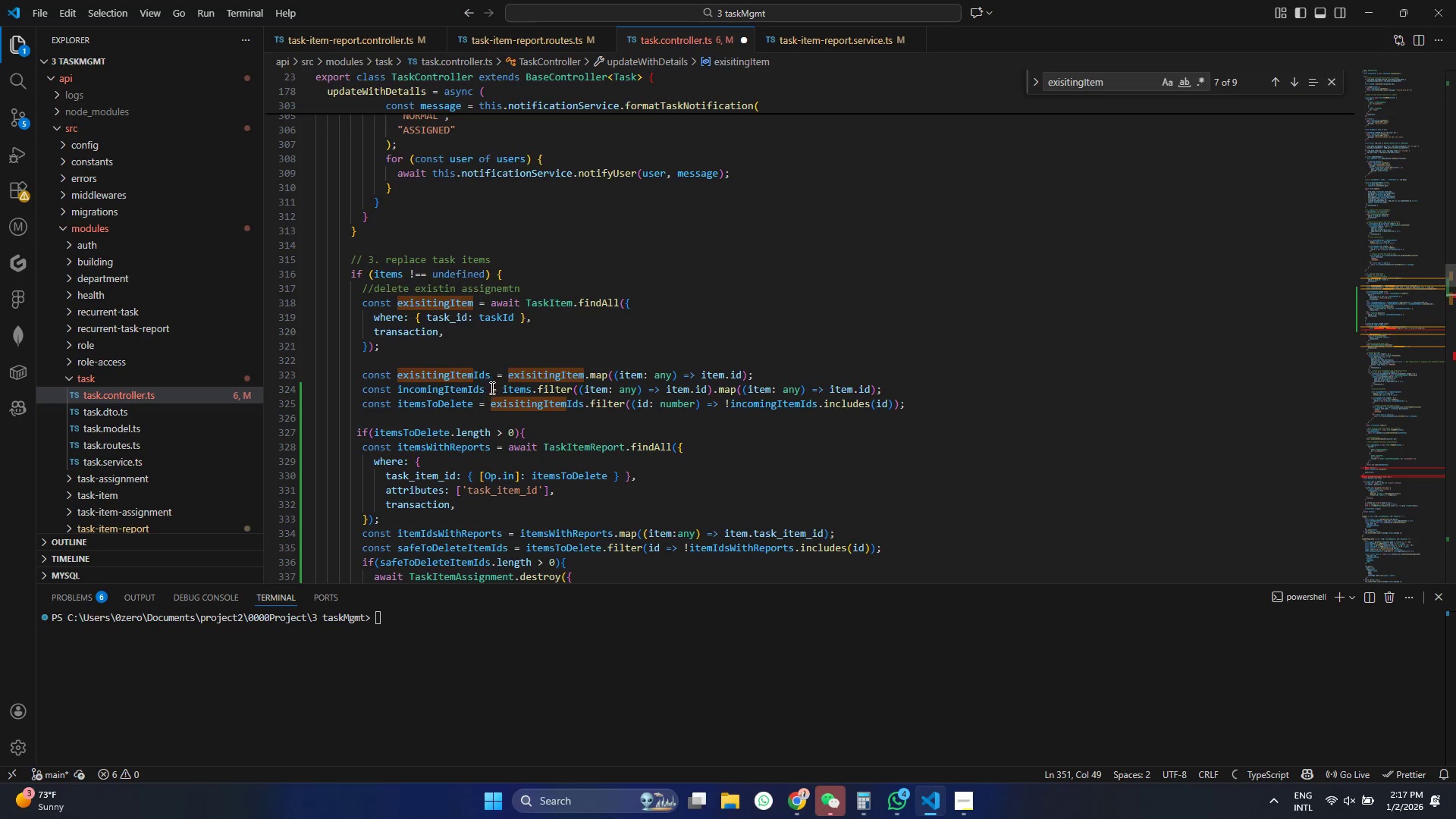 
scroll: coordinate [435, 364], scroll_direction: down, amount: 10.0
 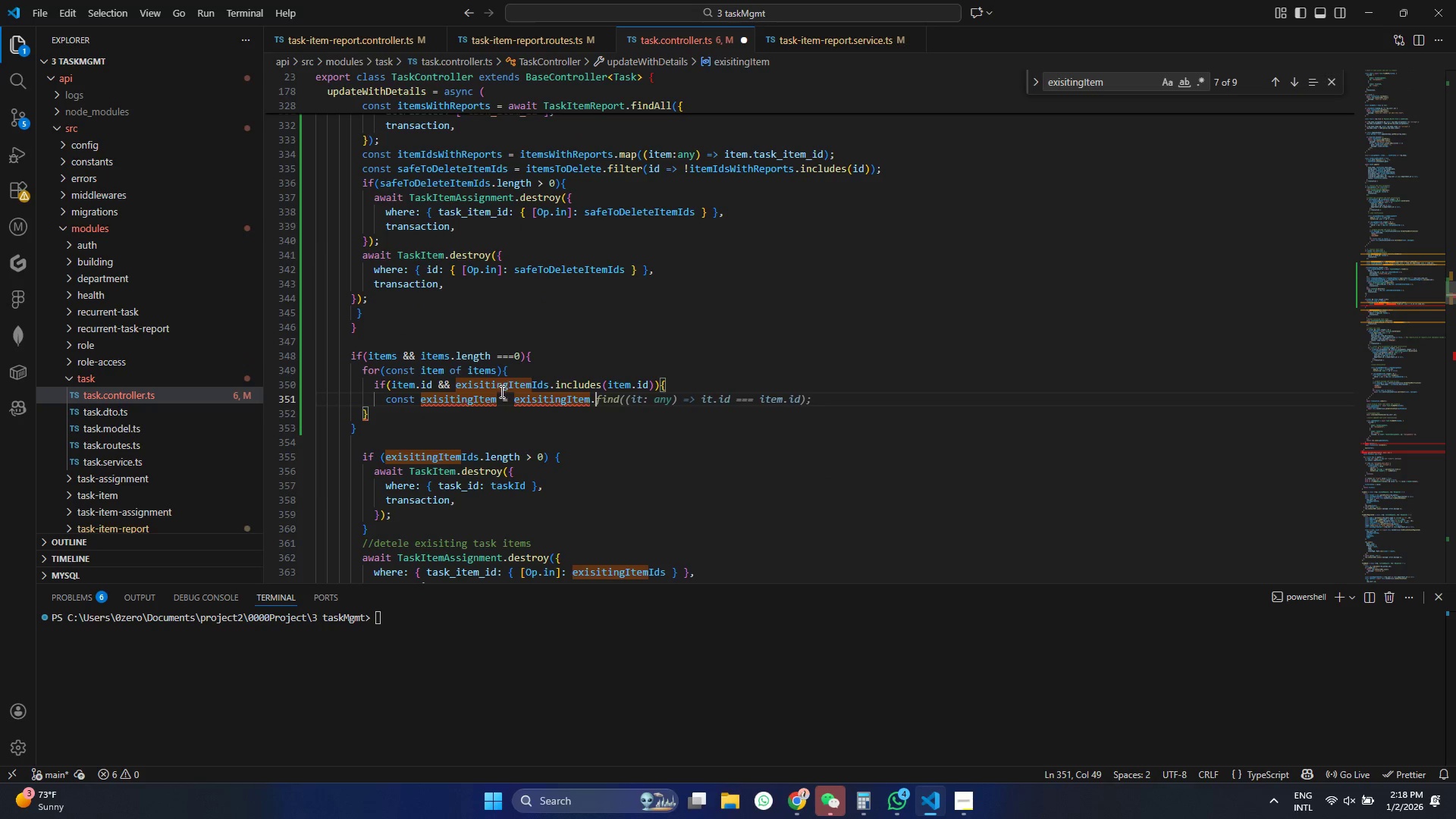 
left_click([496, 397])
 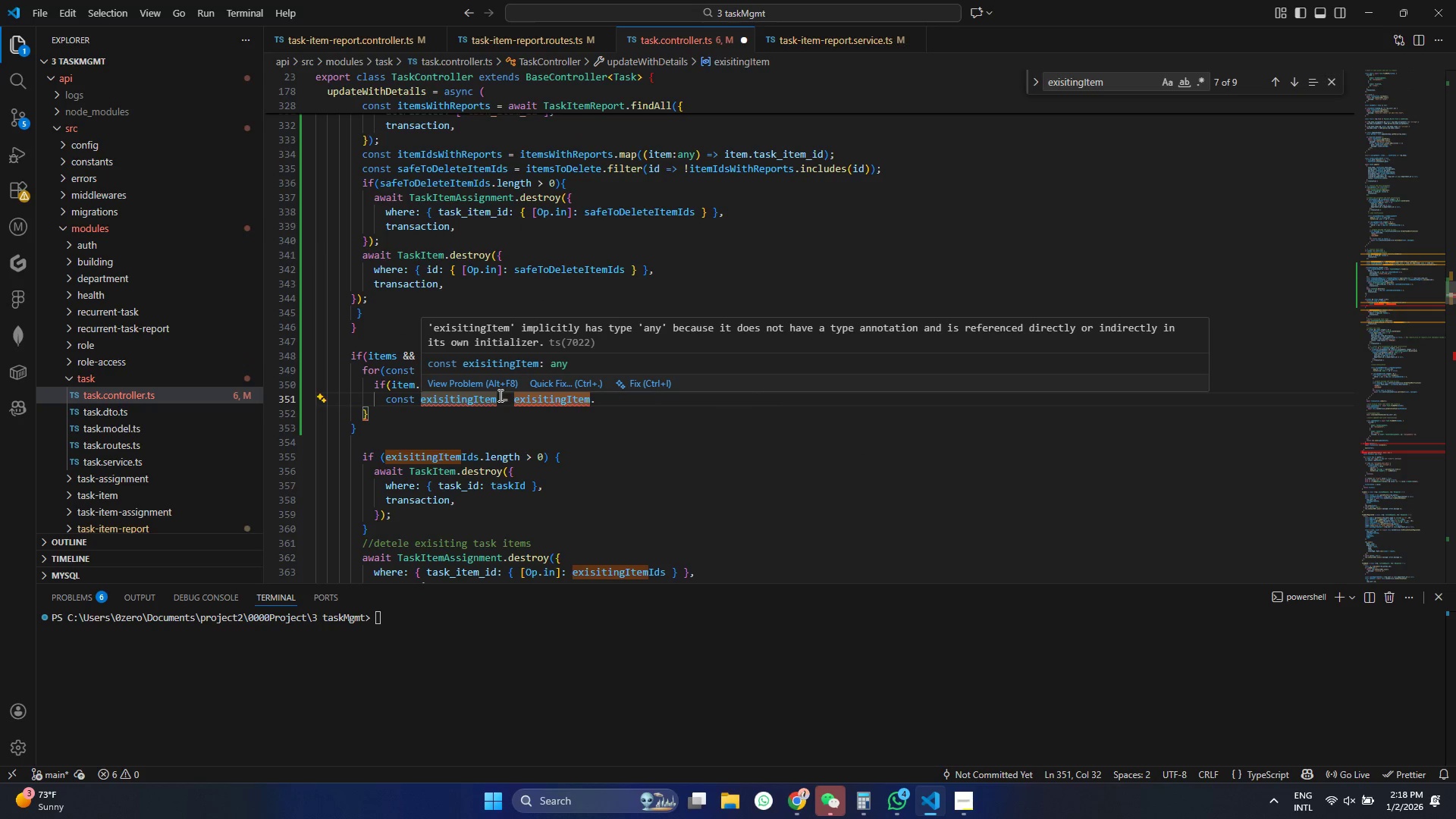 
key(S)
 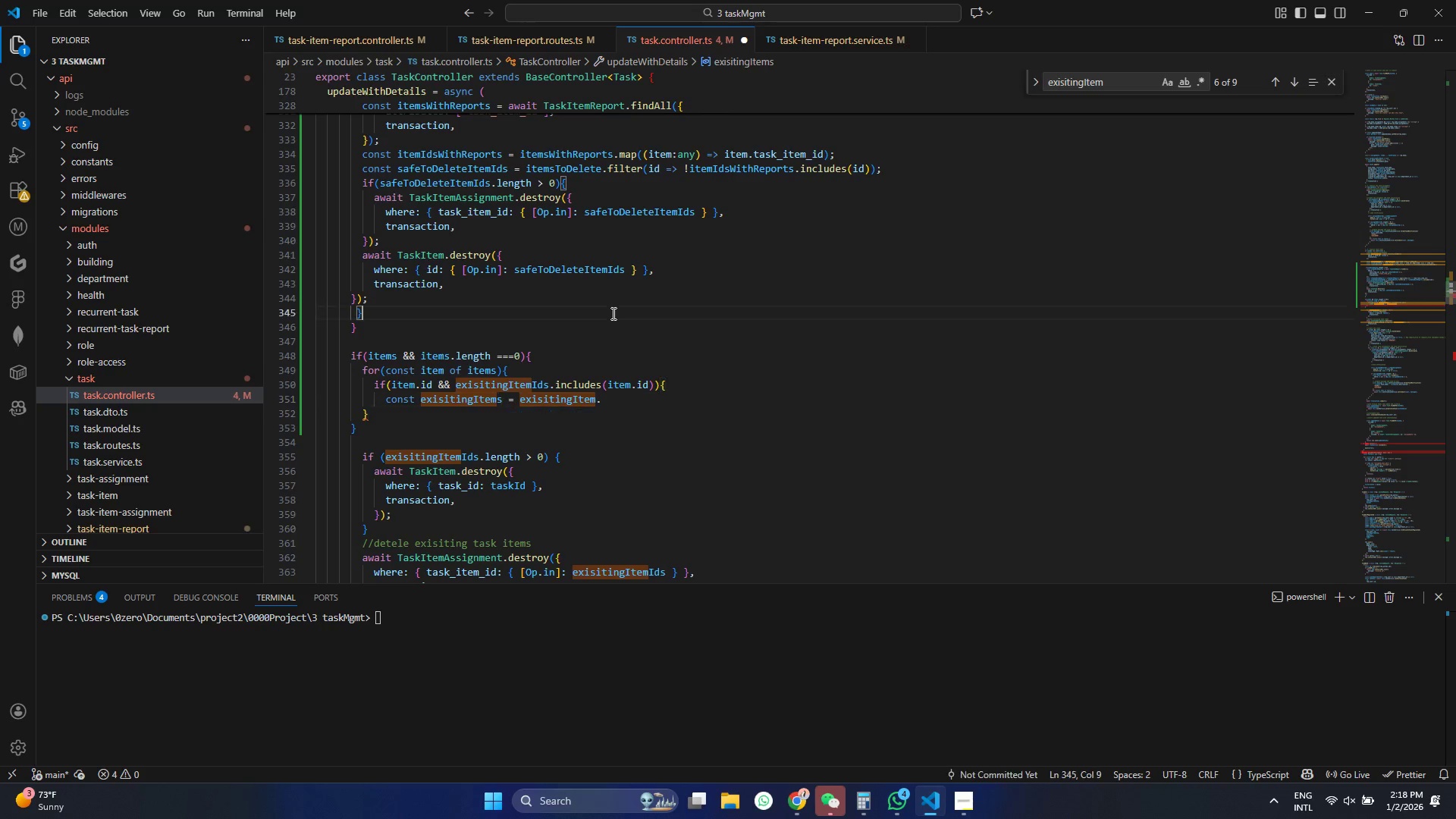 
double_click([621, 409])
 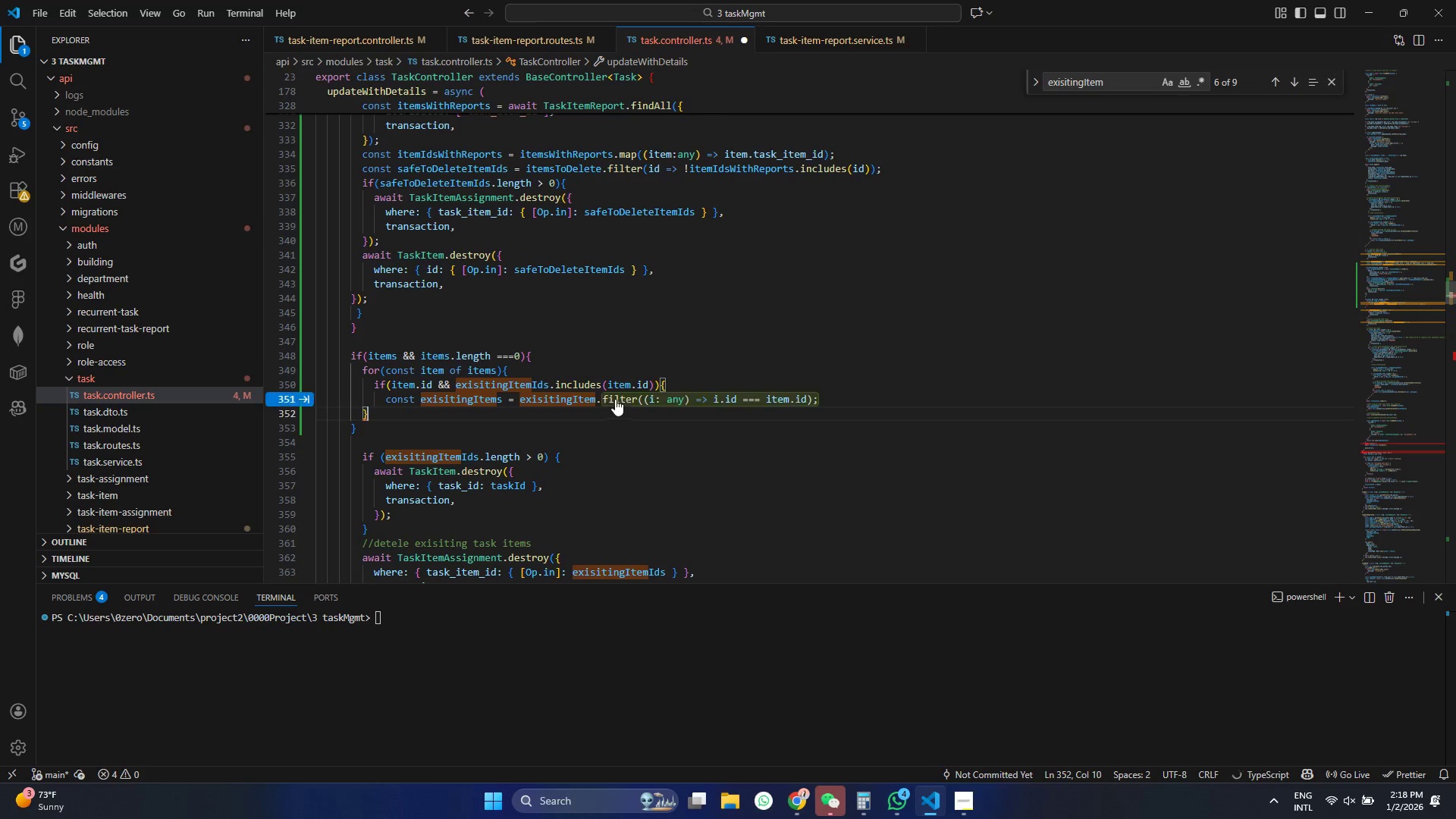 
triple_click([615, 399])
 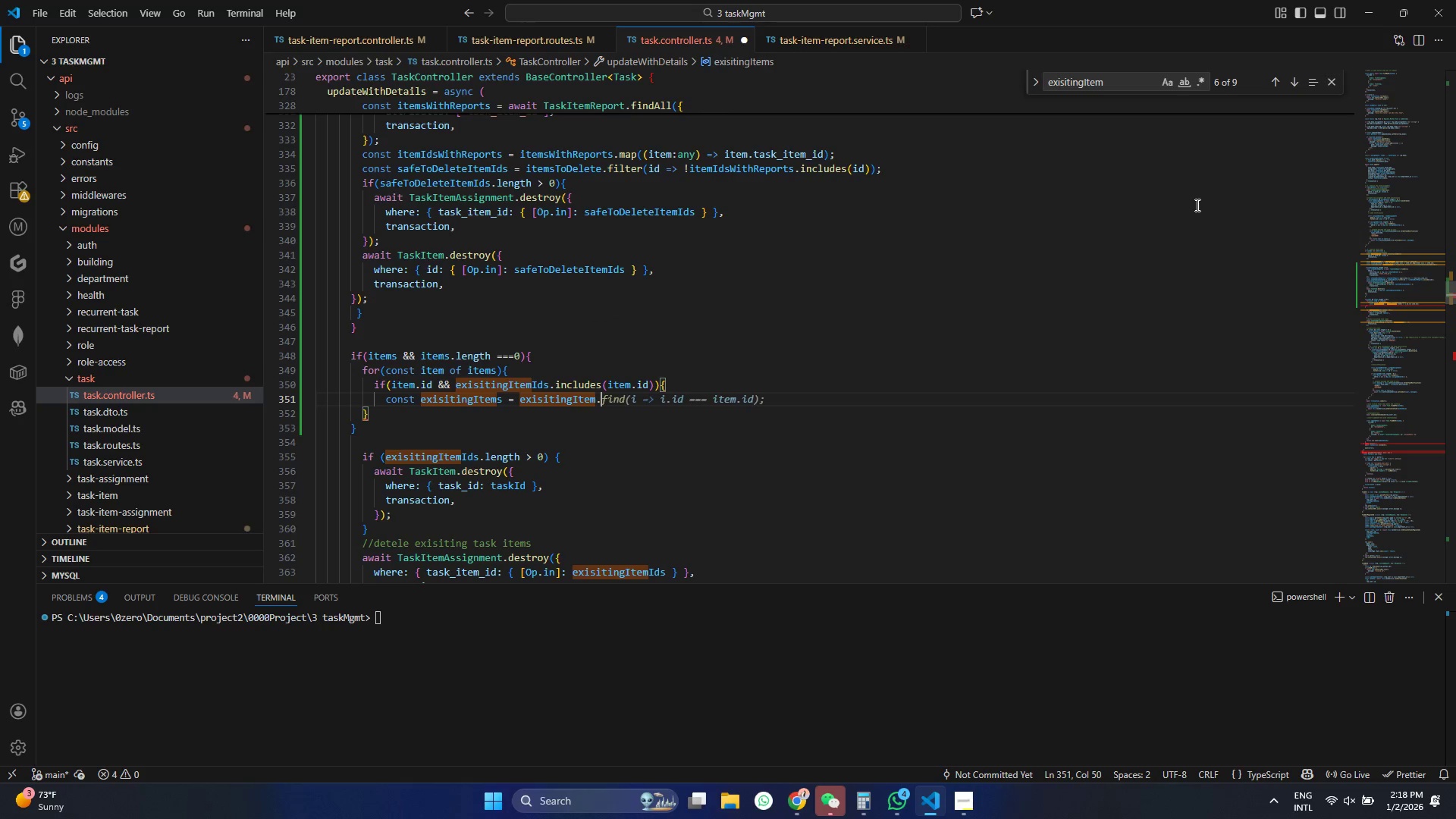 
type(fin)
 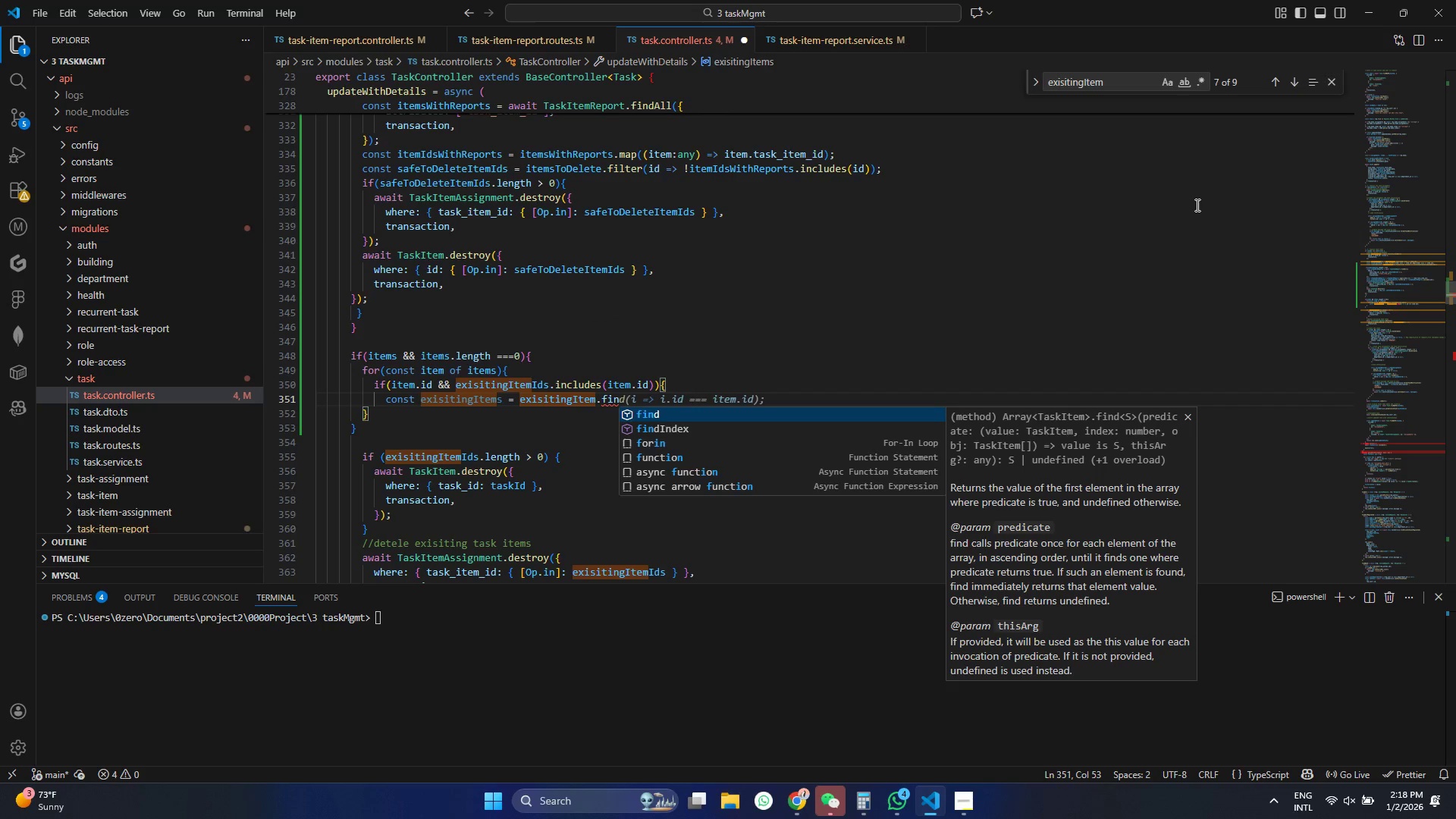 
key(Enter)
 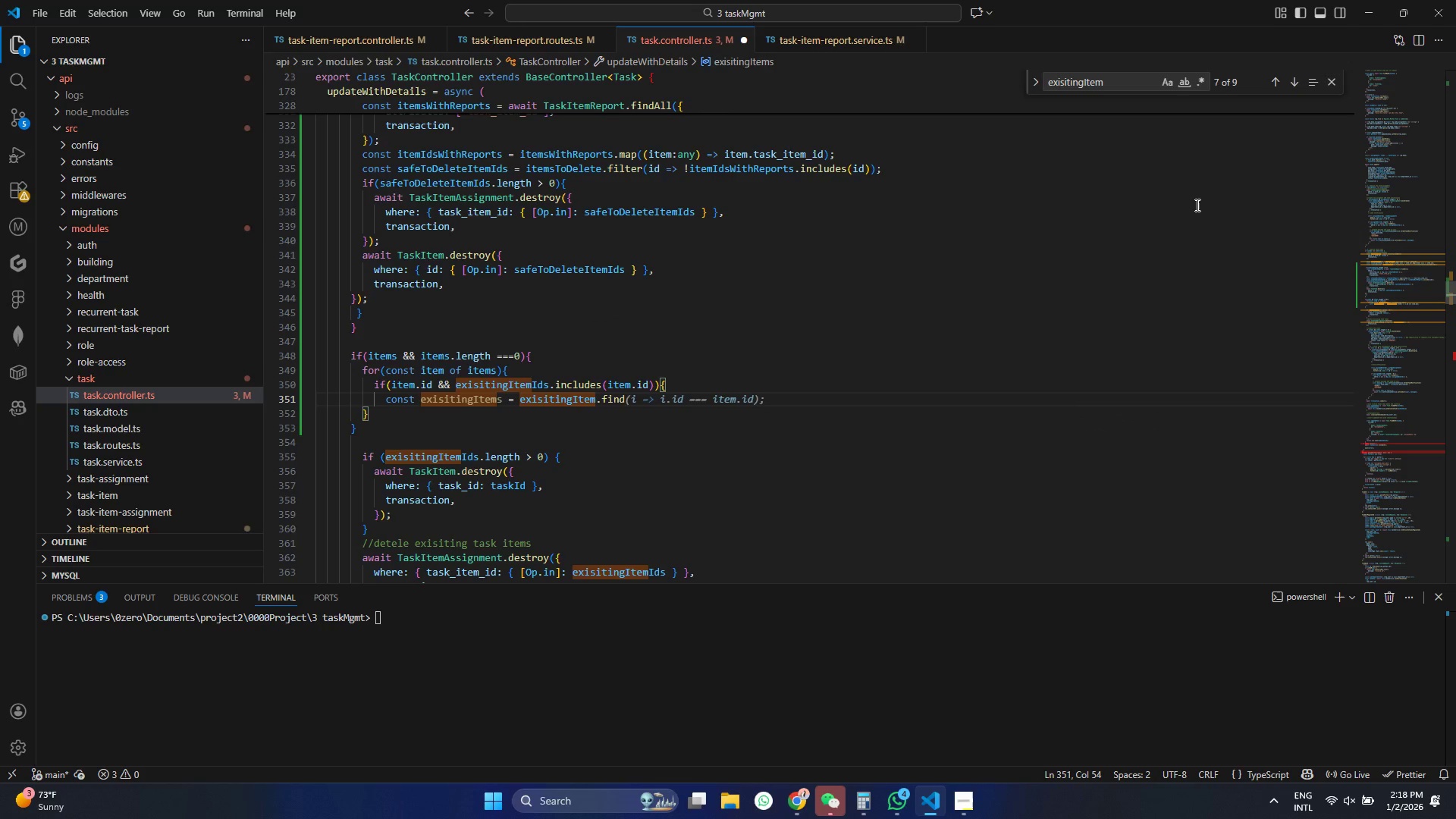 
key(Tab)
 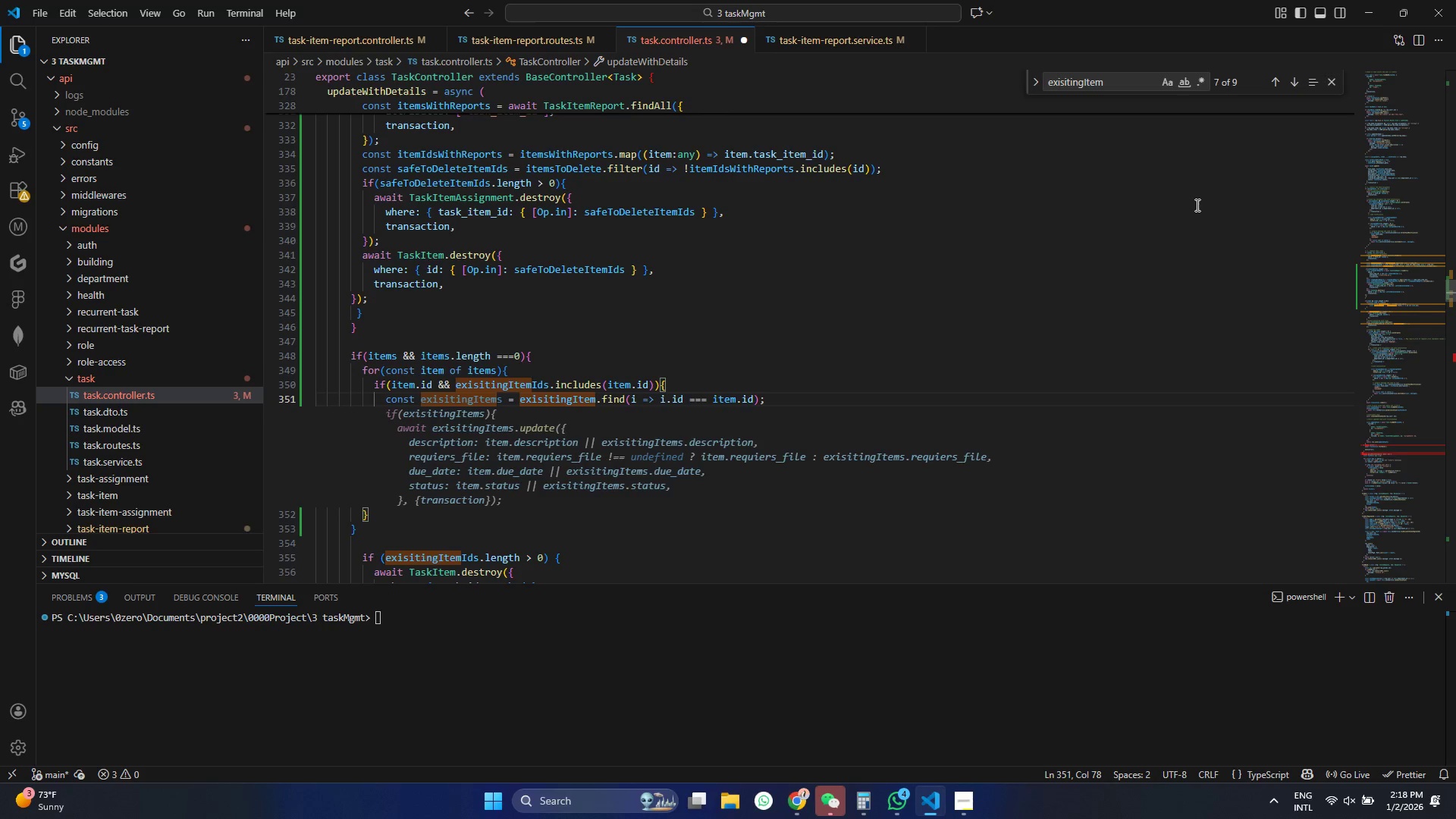 
key(Control+S)
 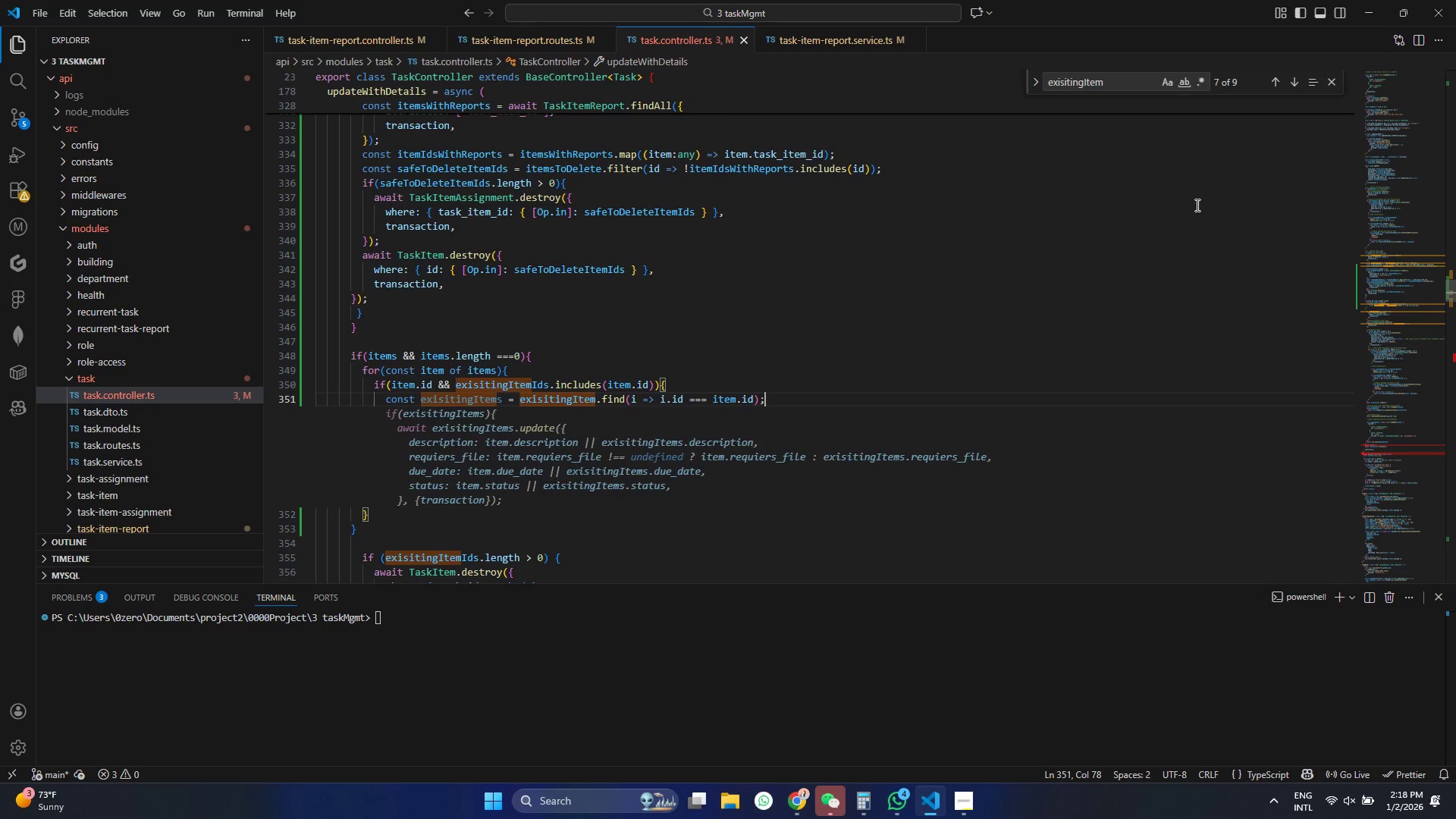 
key(Enter)
 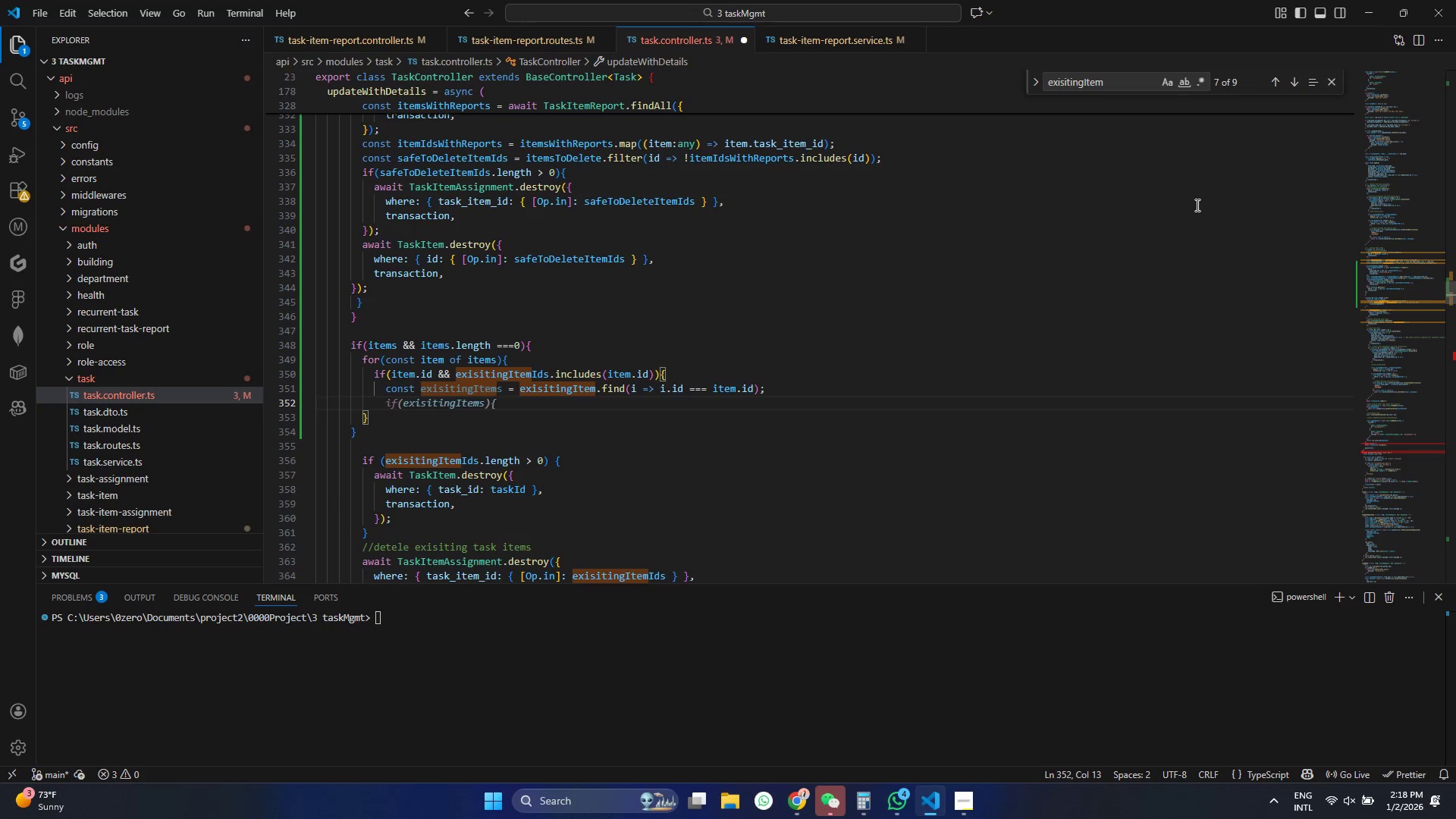 
key(Tab)
 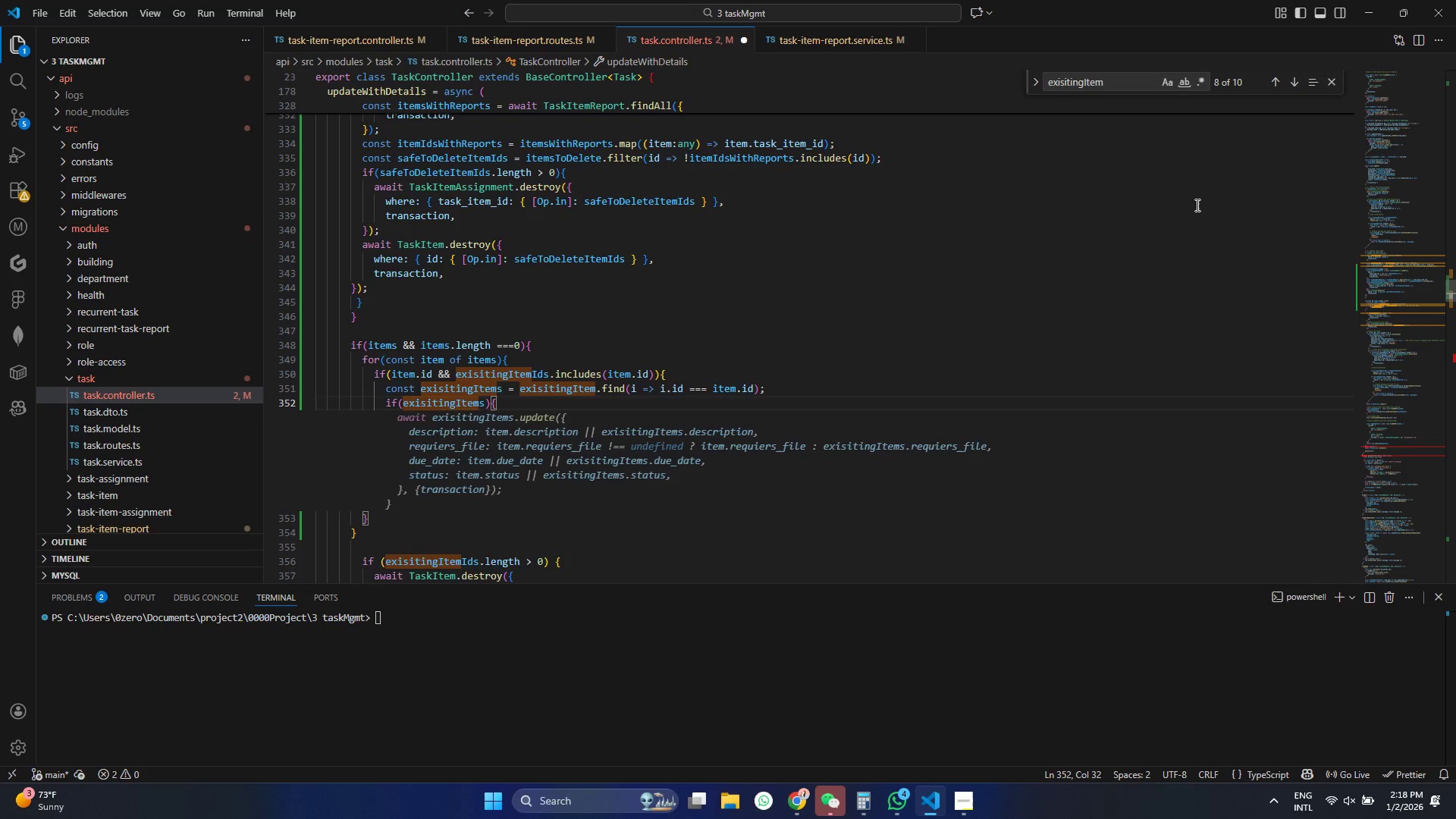 
key(Shift+BracketLeft)
 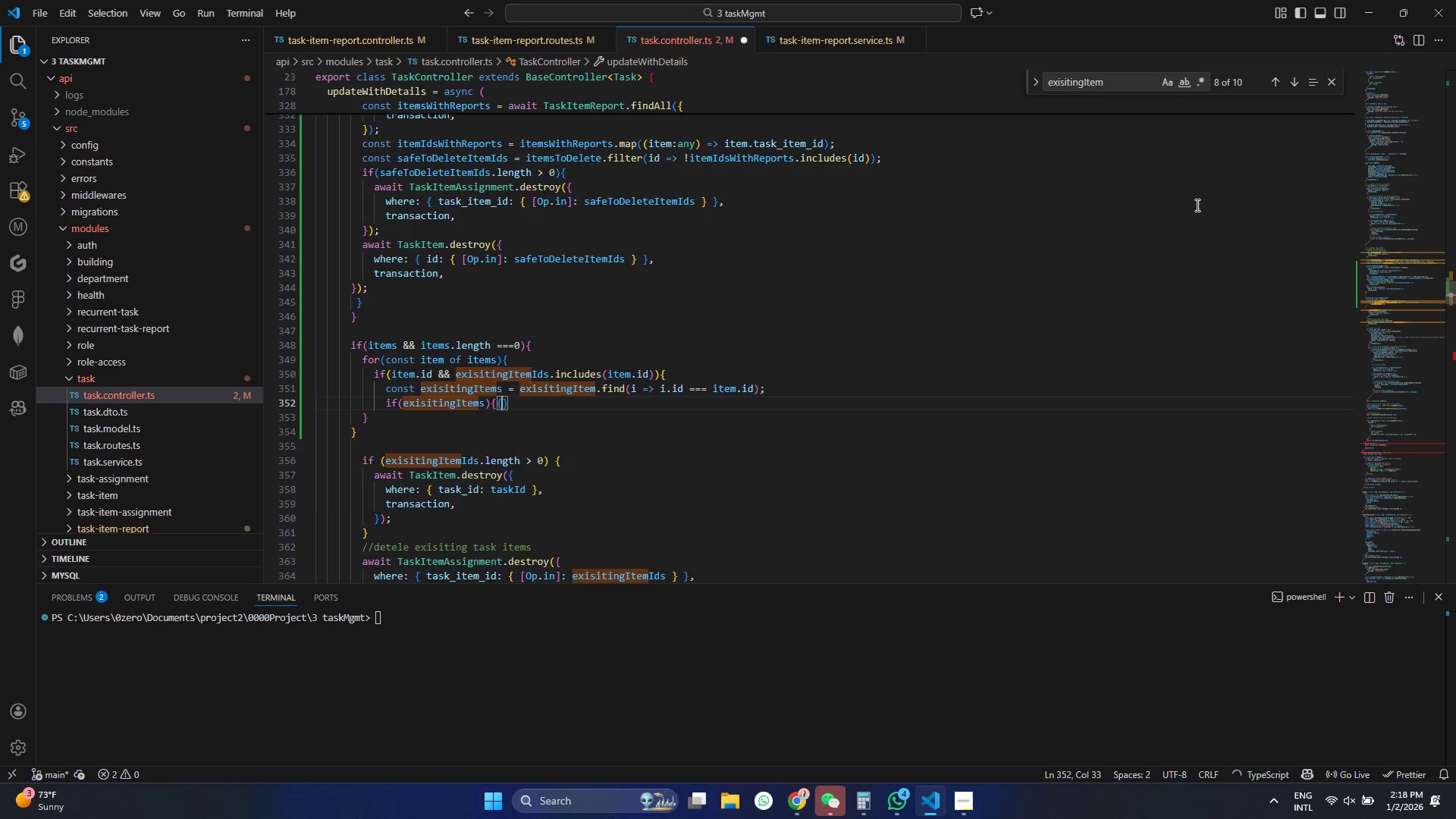 
key(Backspace)
 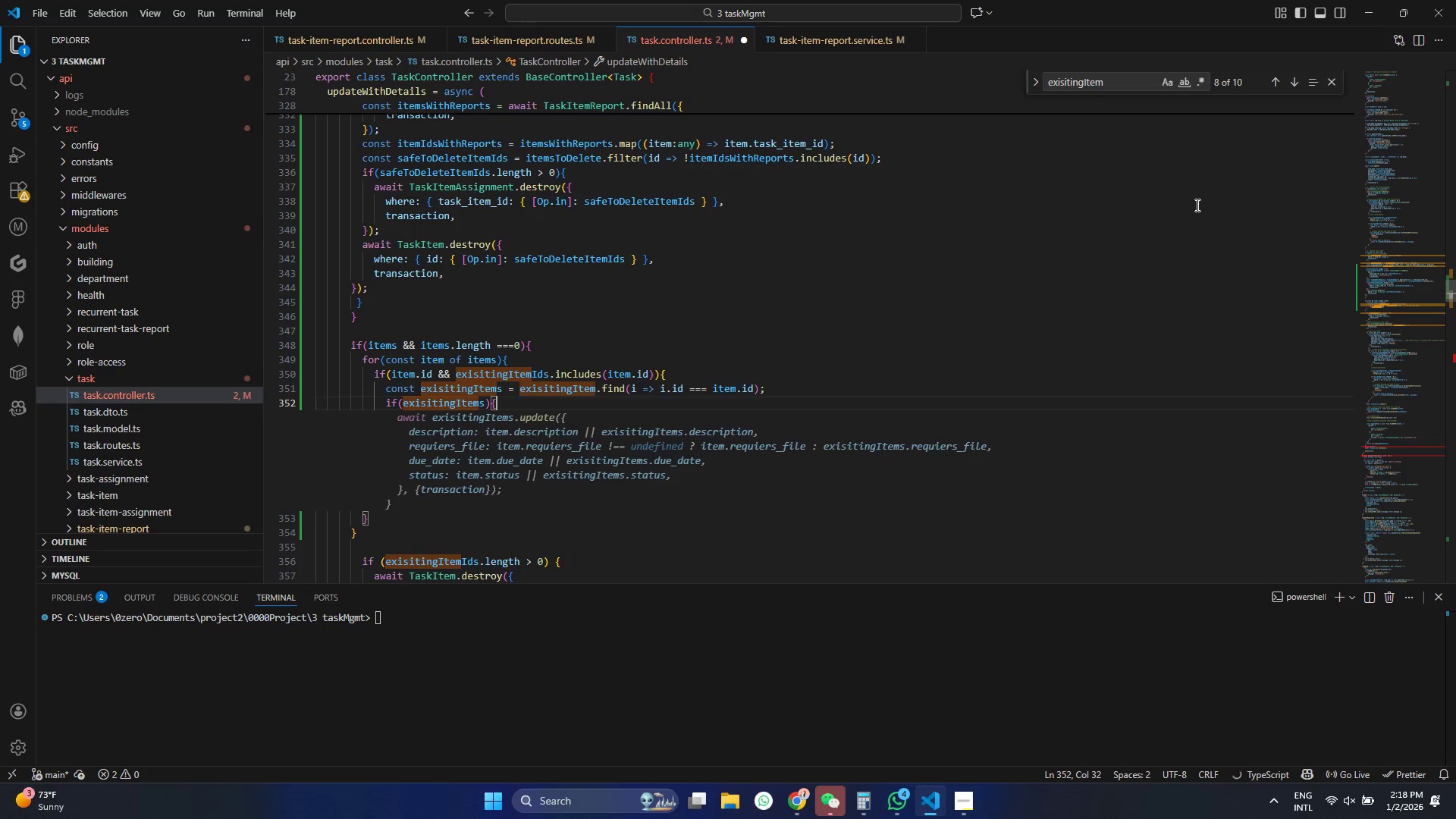 
key(Shift+BracketRight)
 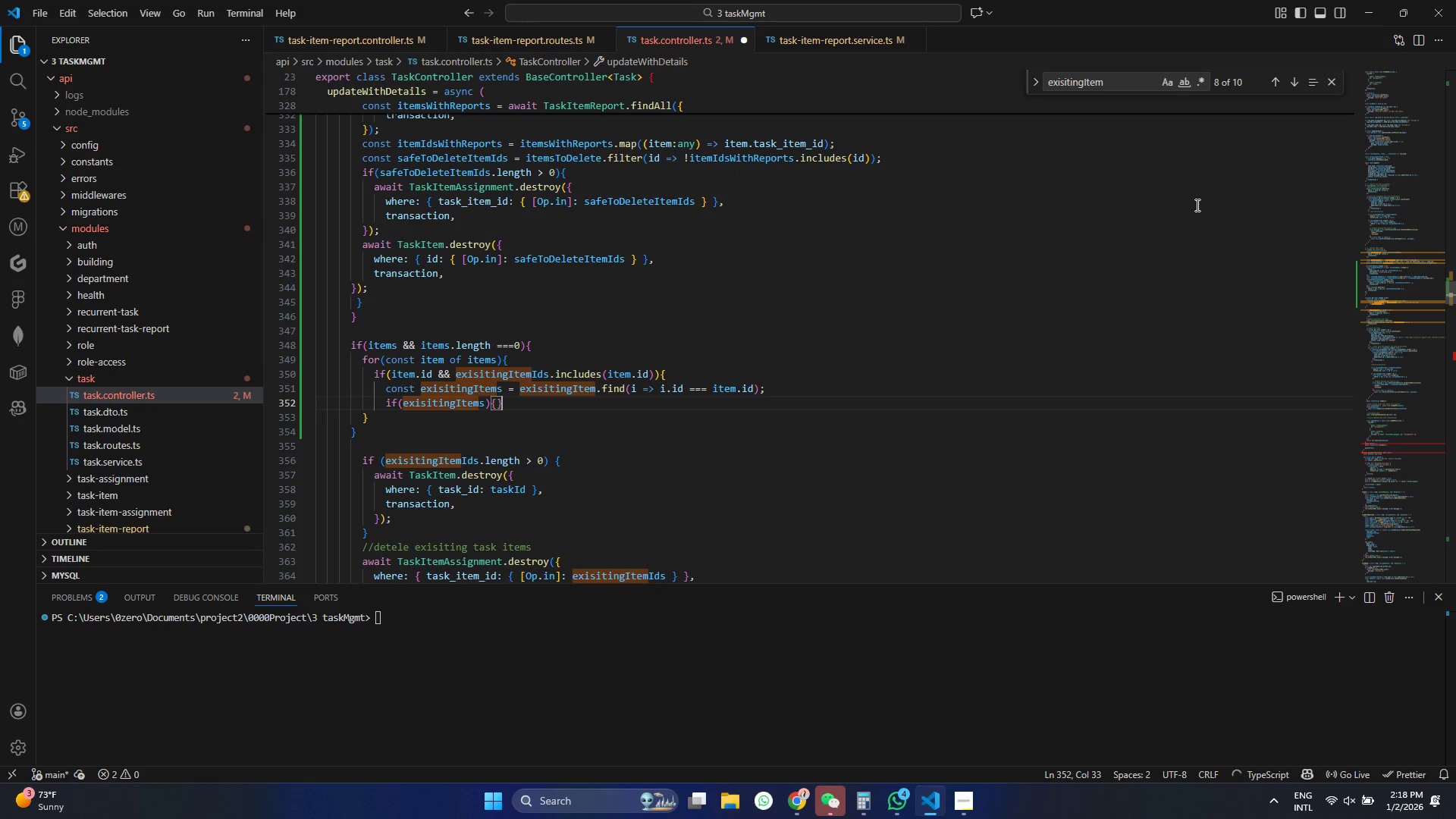 
key(ArrowLeft)
 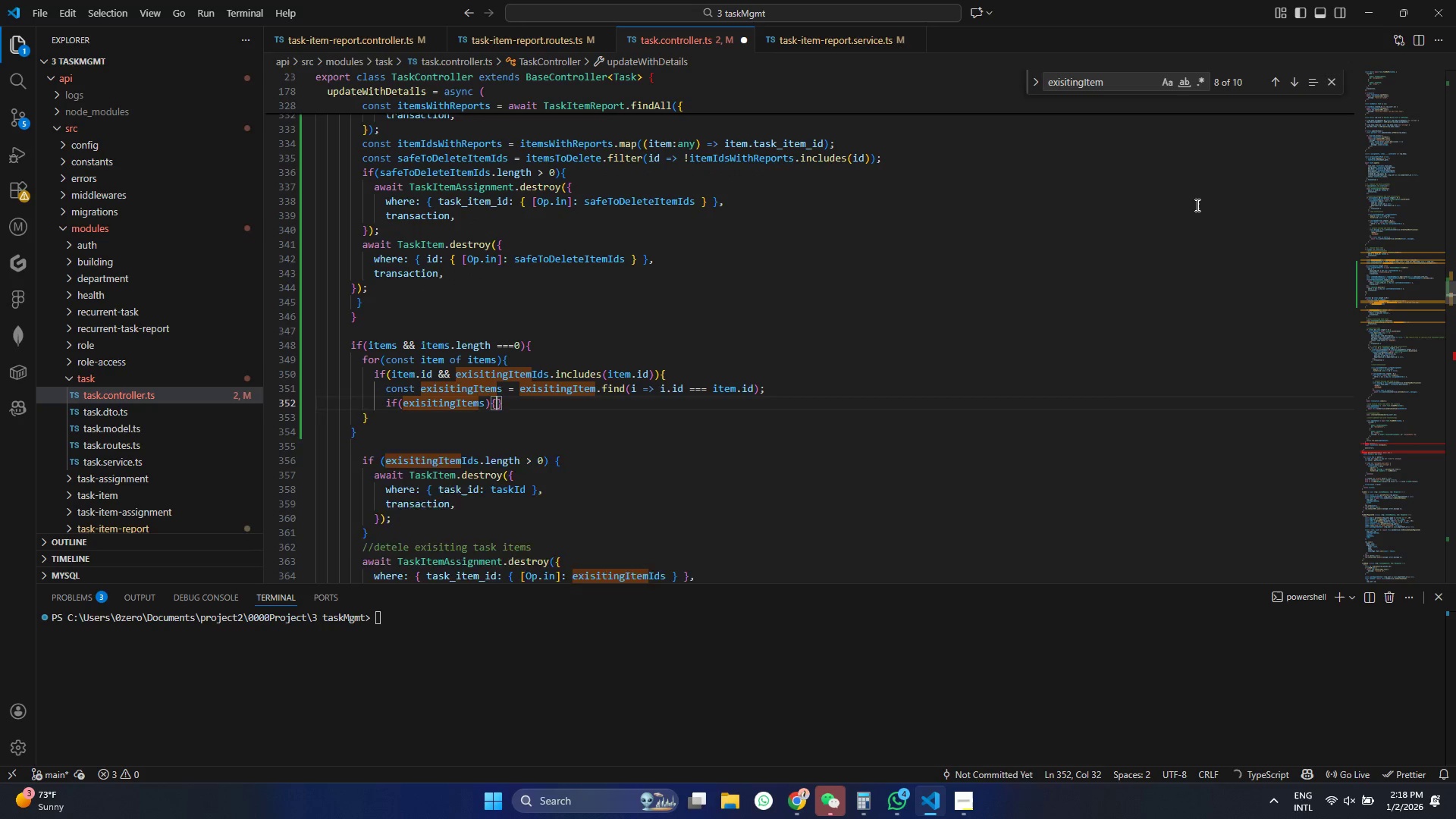 
key(Enter)
 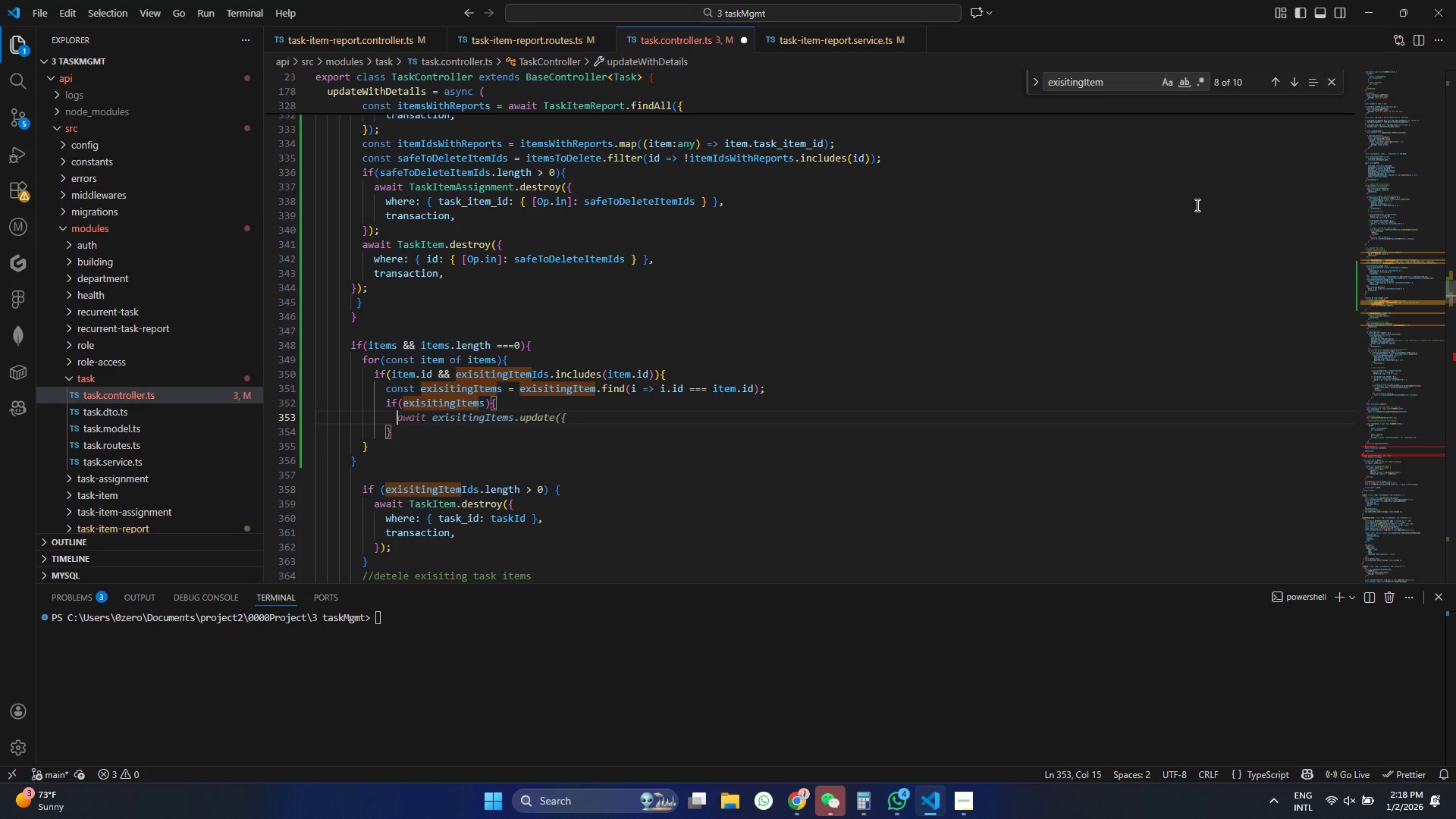 
wait(5.59)
 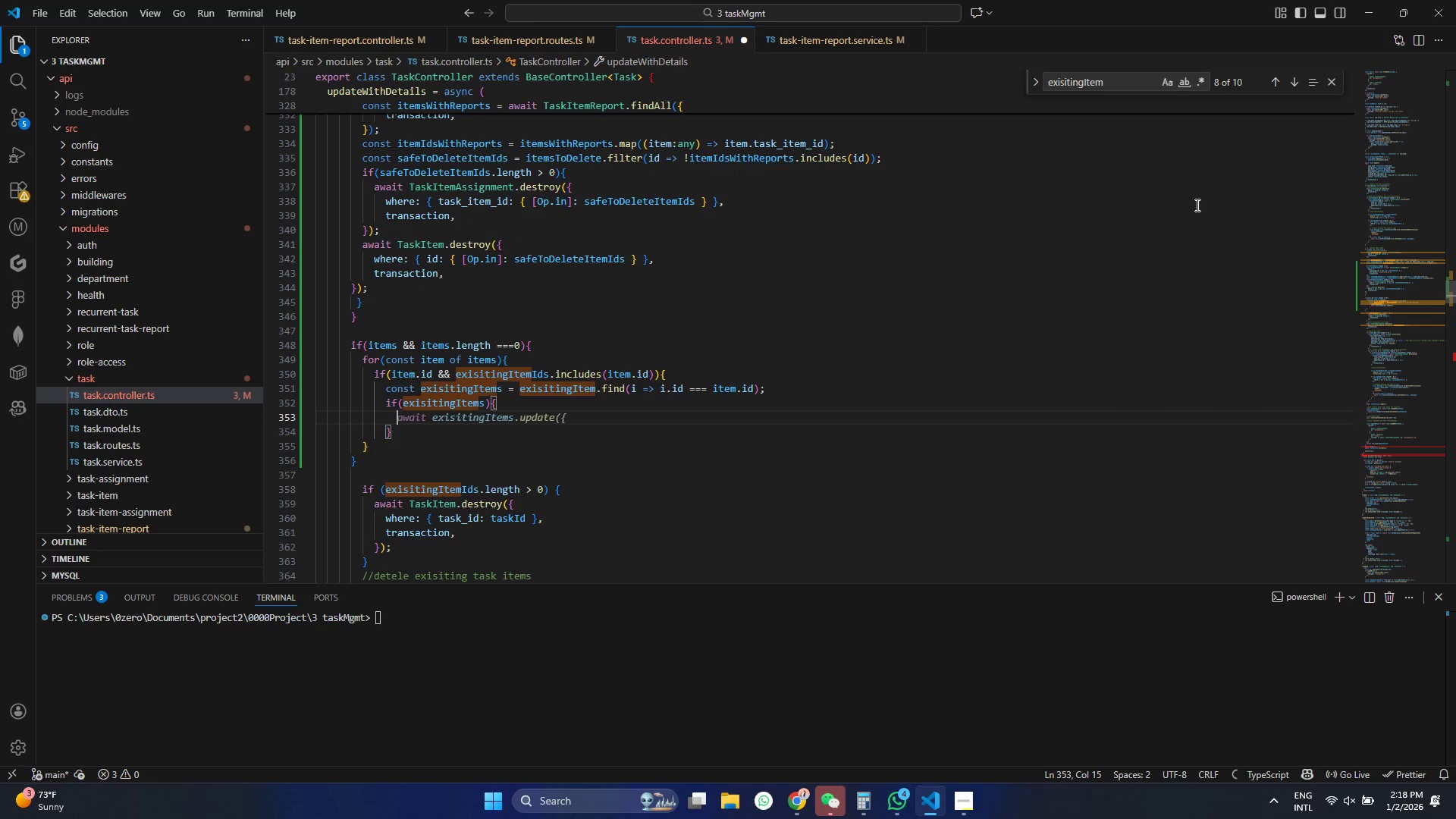 
type(const existingAss)
key(Tab)
 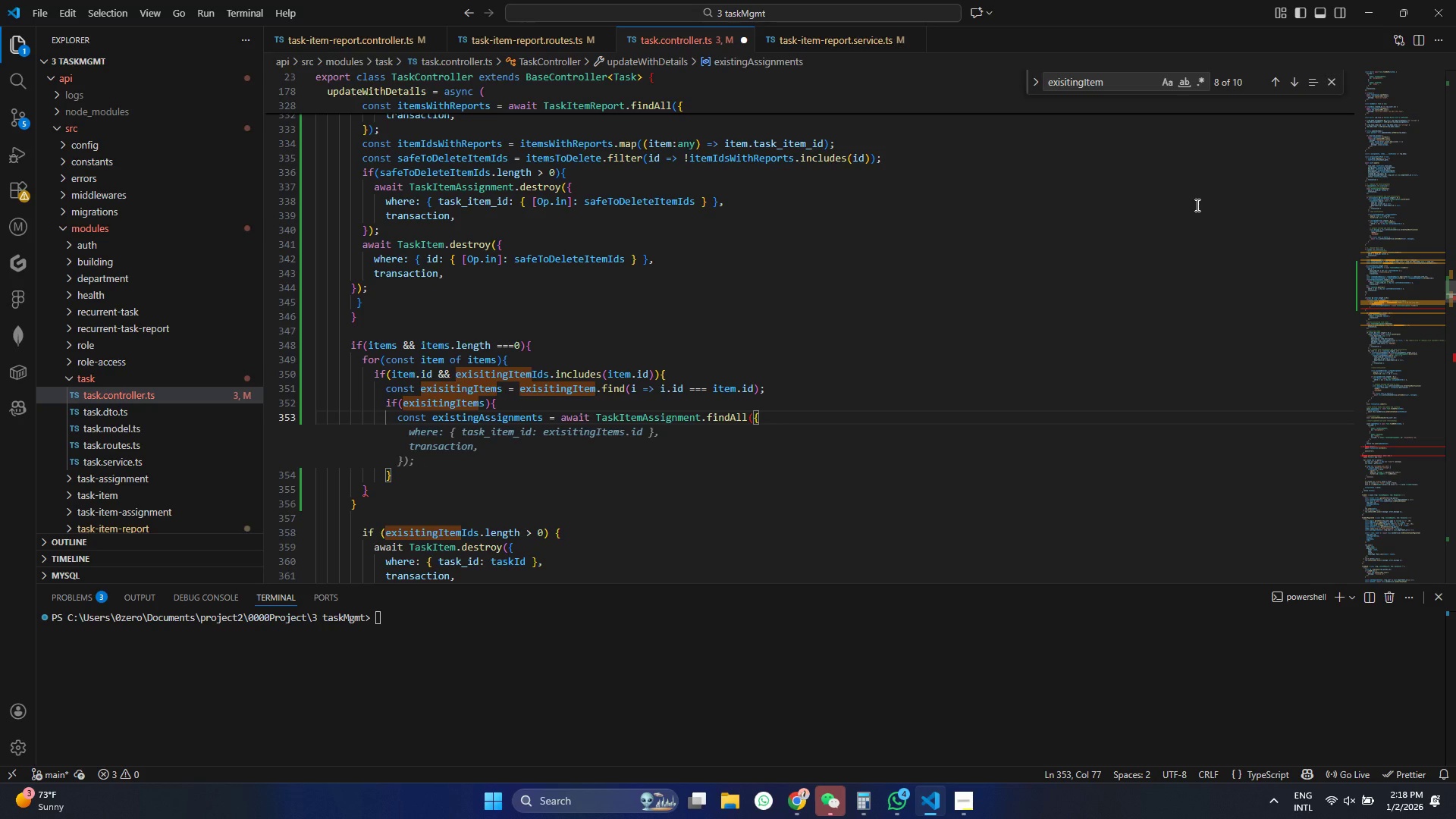 
key(Tab)
 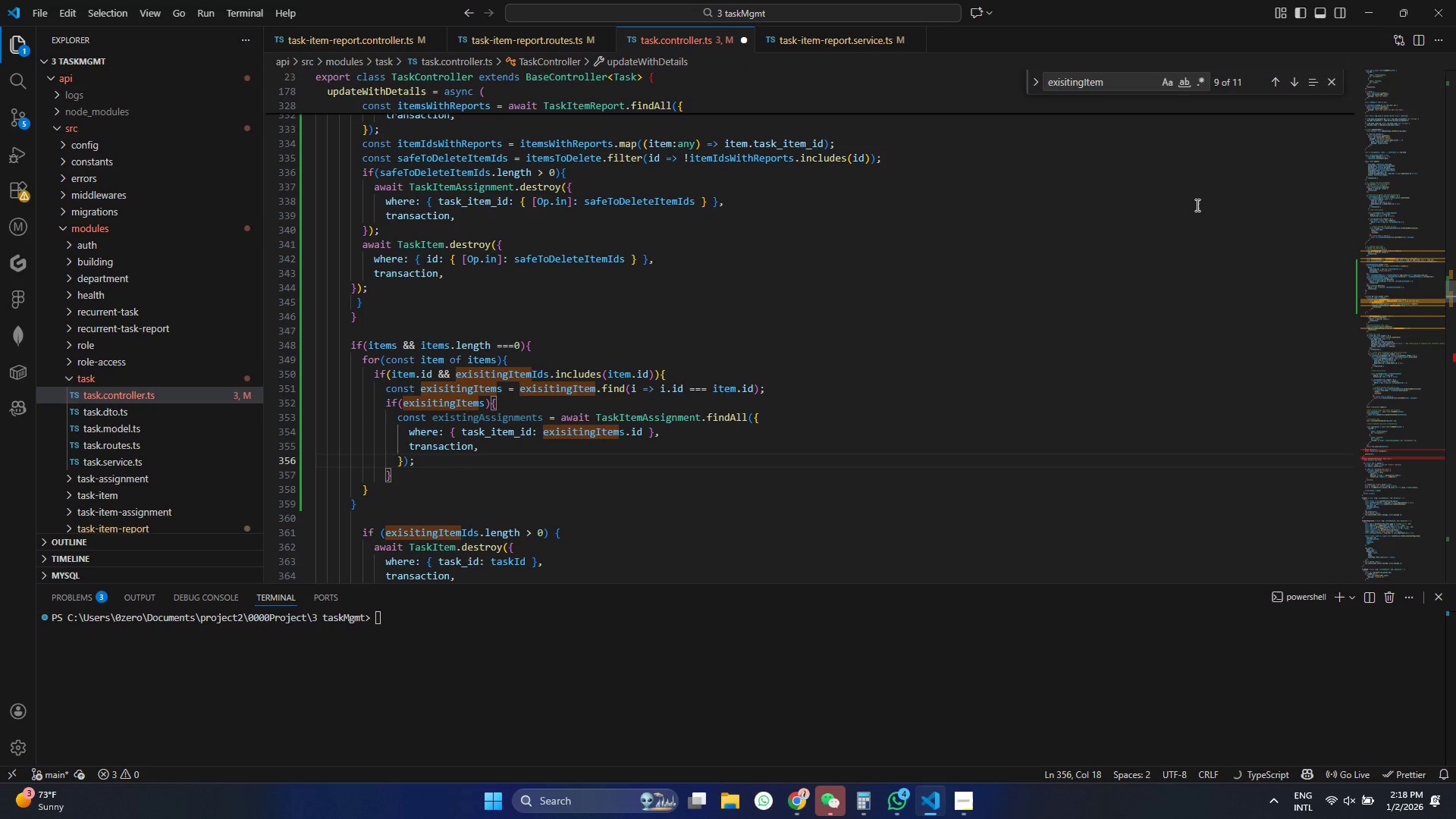 
hold_key(key=ControlLeft, duration=0.44)
 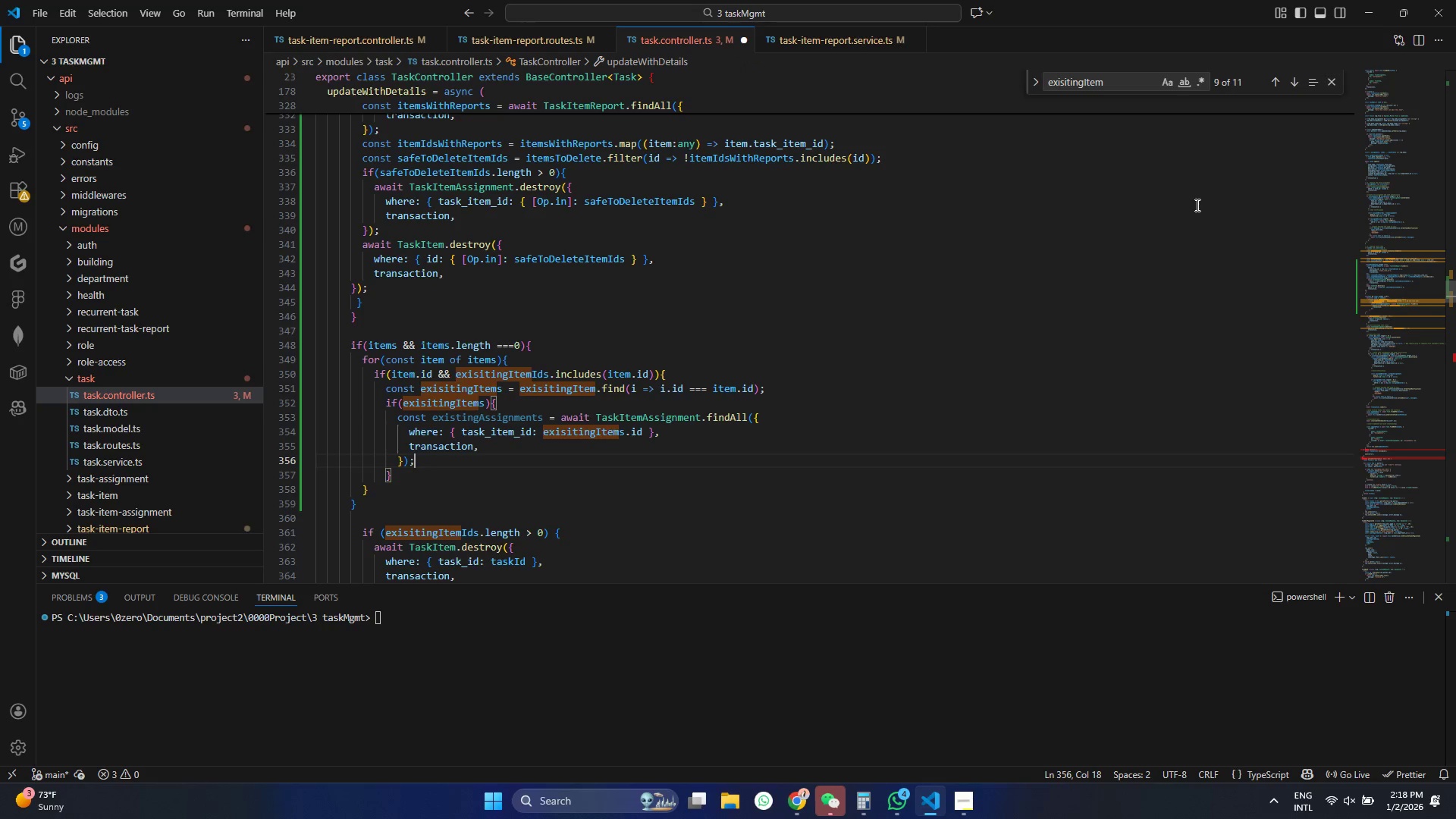 
key(Control+S)
 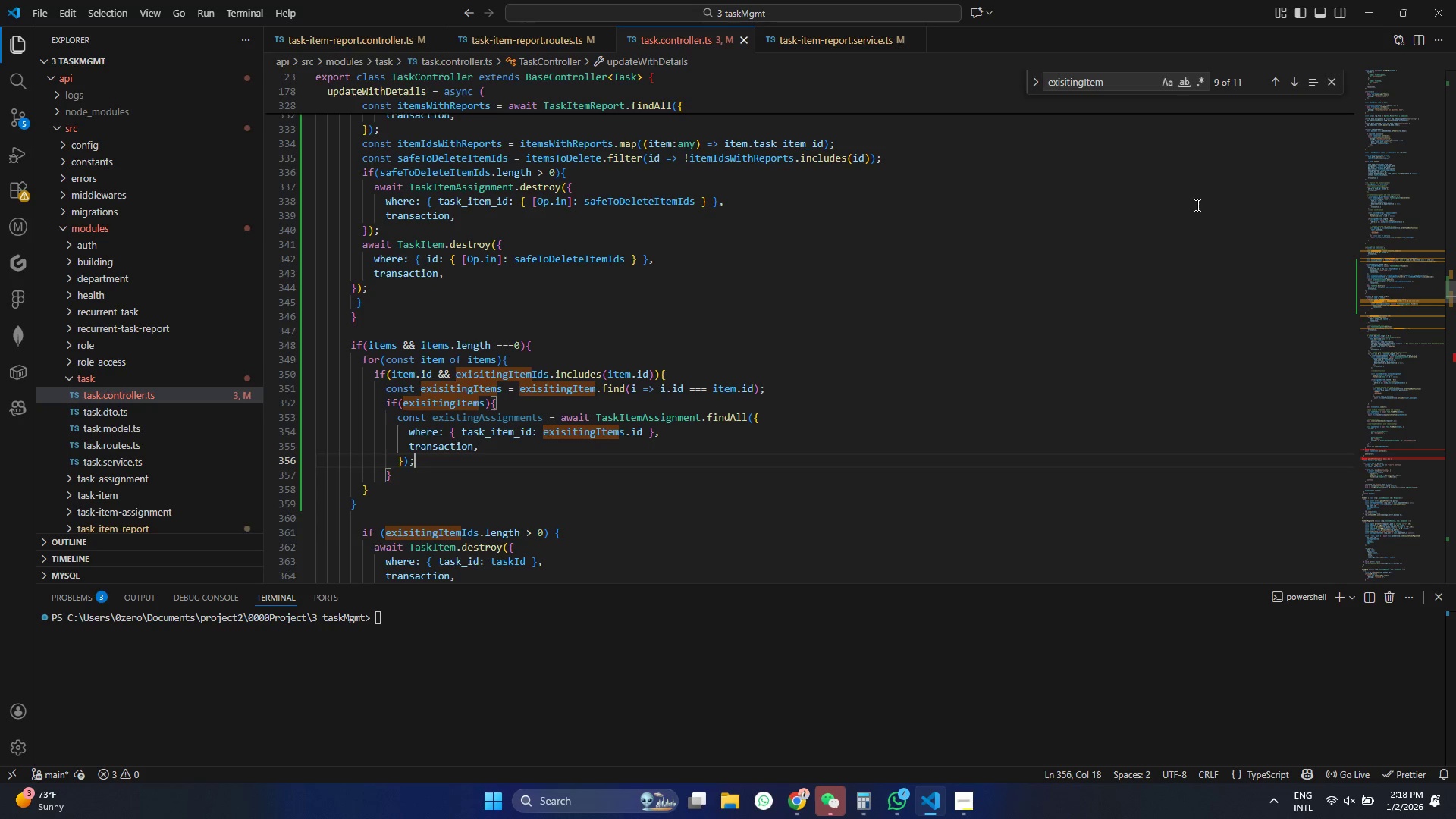 
key(Enter)
 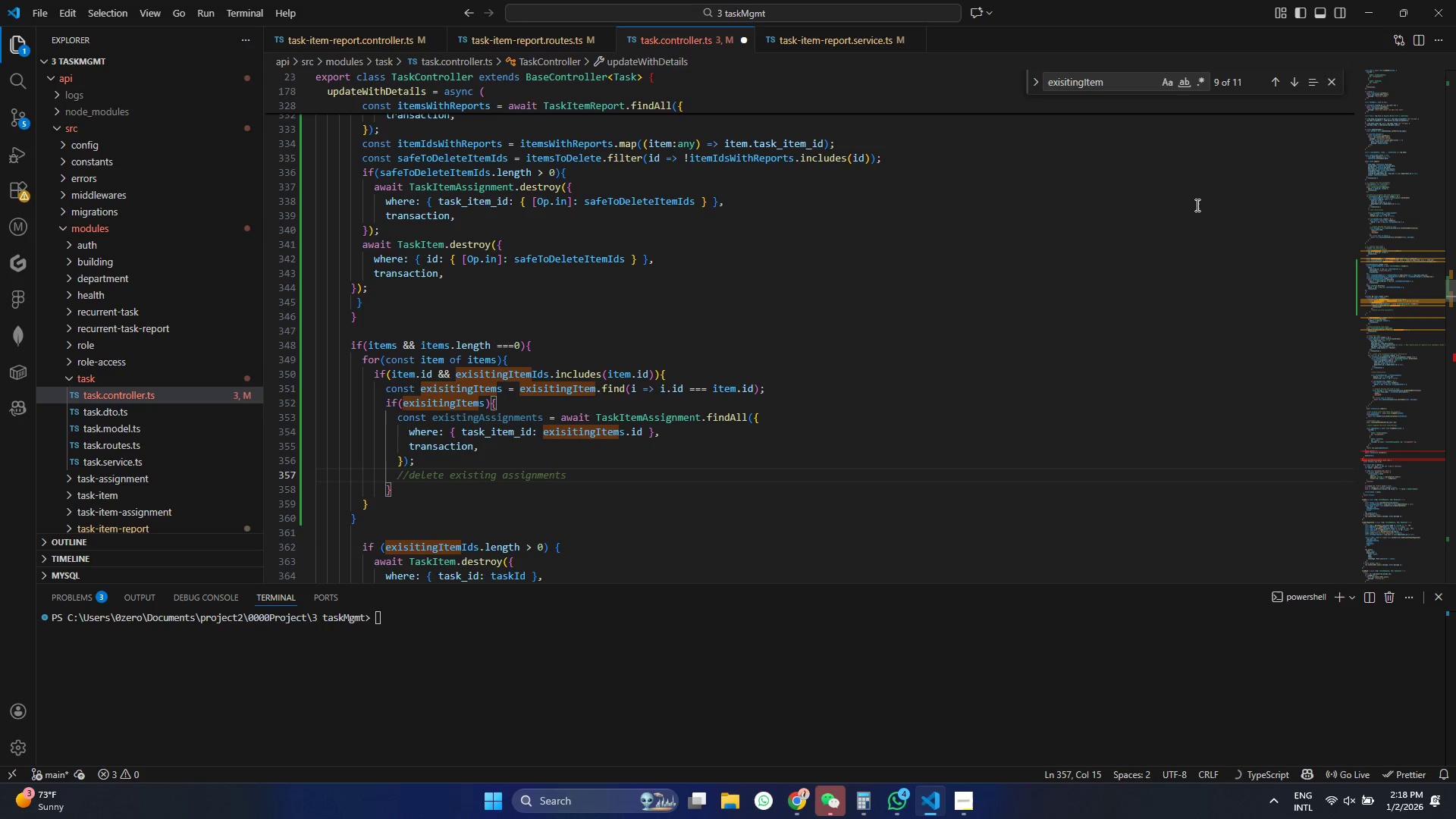 
key(Enter)
 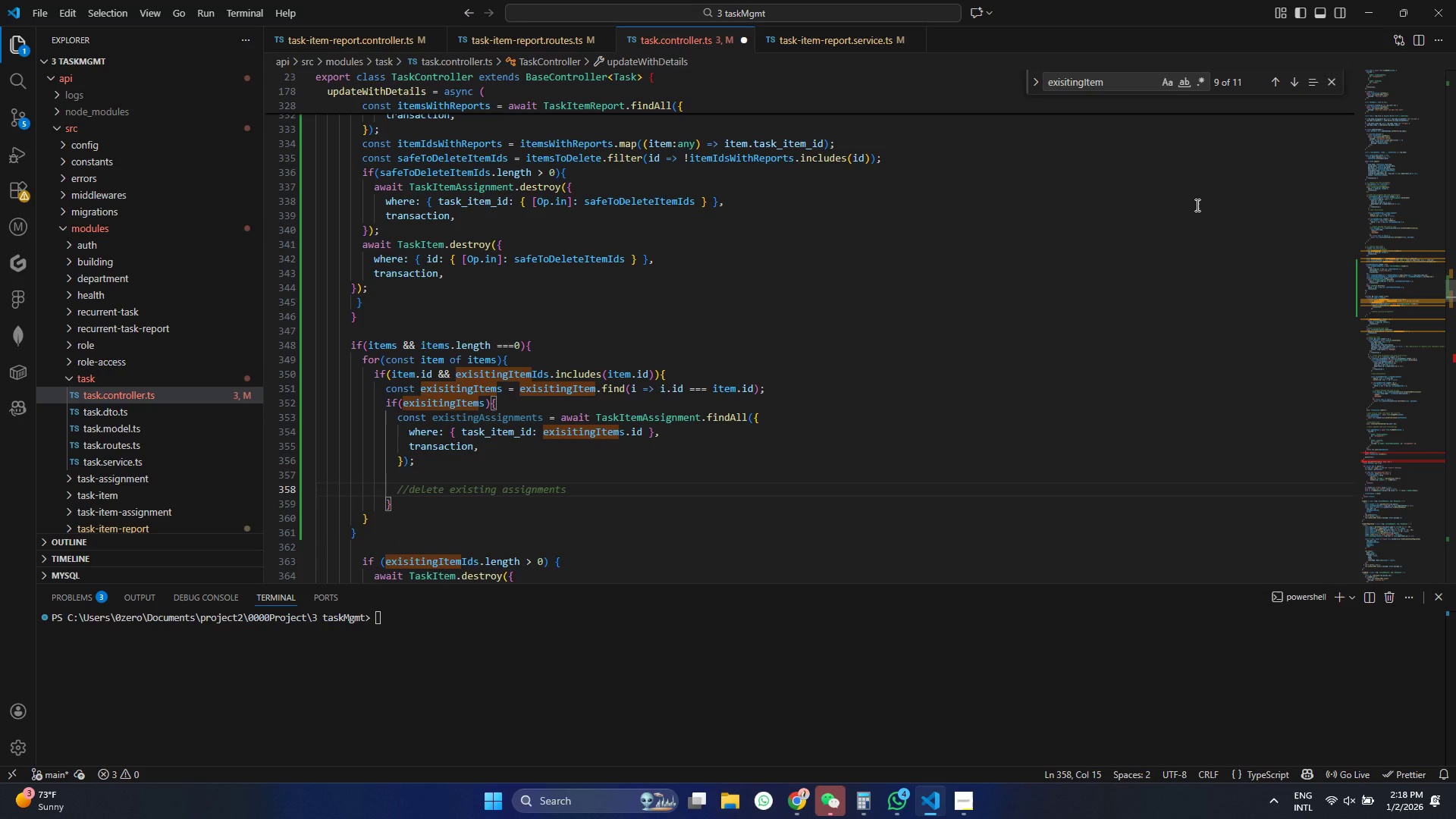 
type(const)
key(Tab)
key(Tab)
 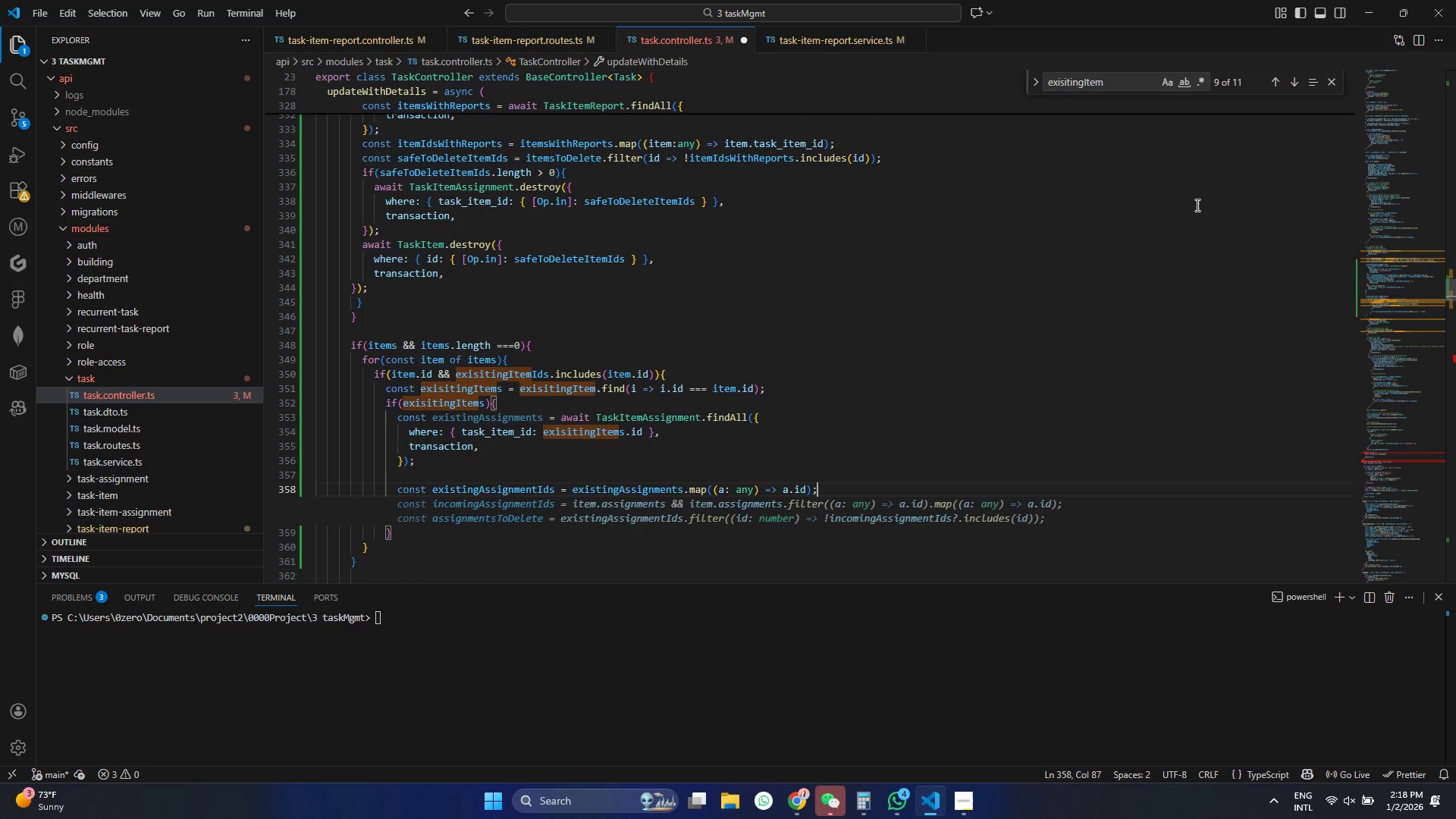 
key(Control+ControlLeft)
 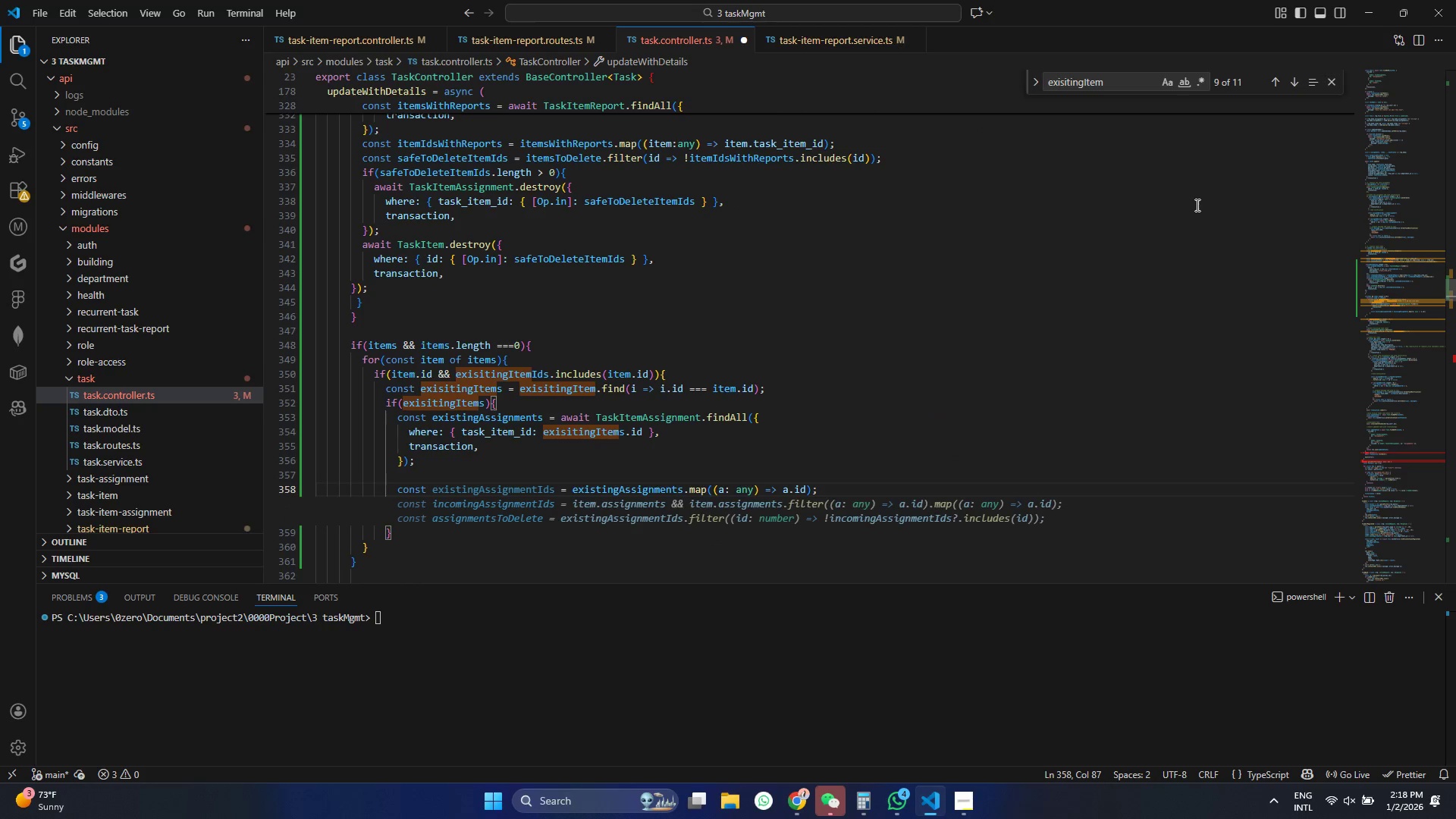 
key(Control+S)
 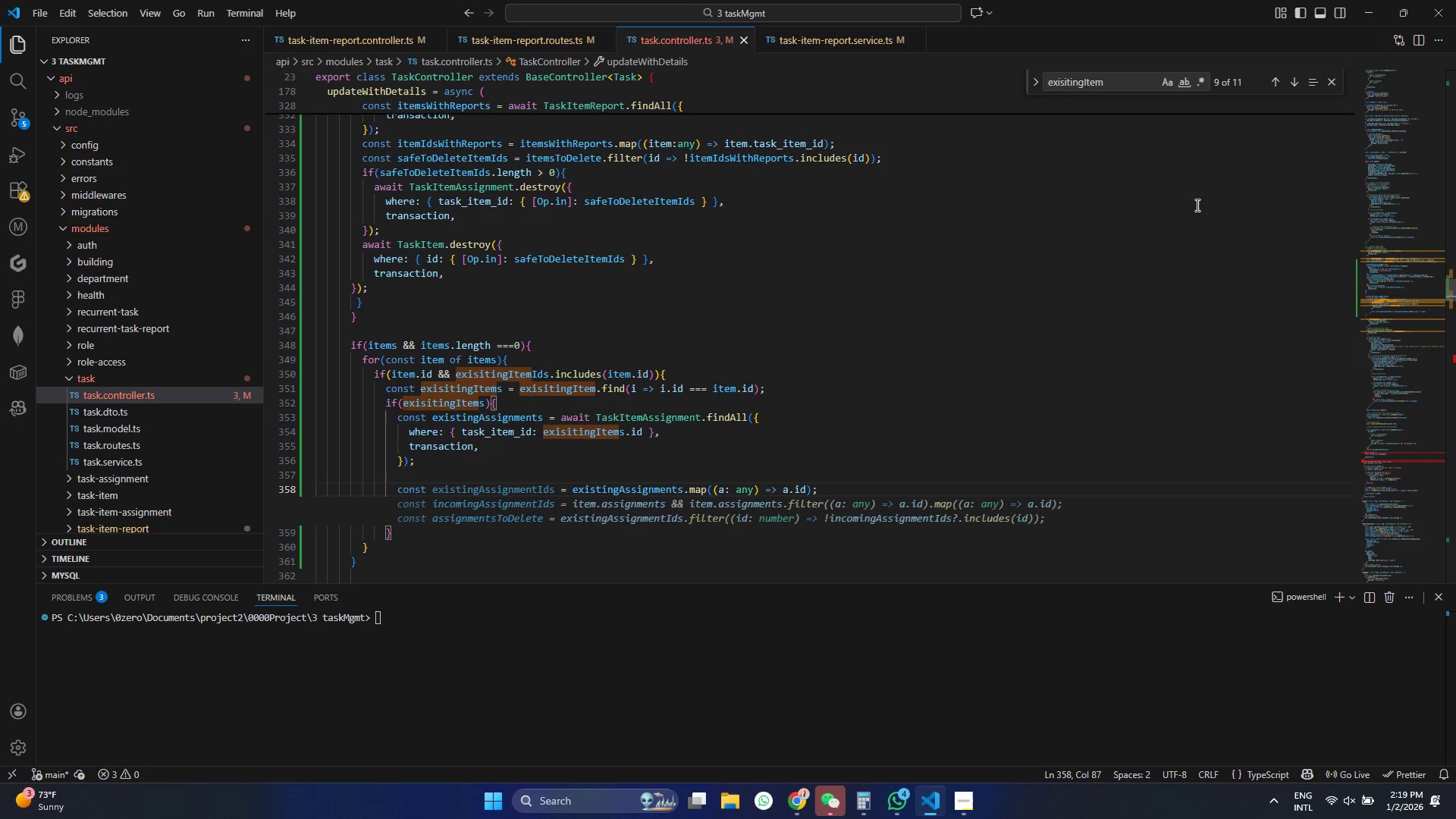 
key(Enter)
 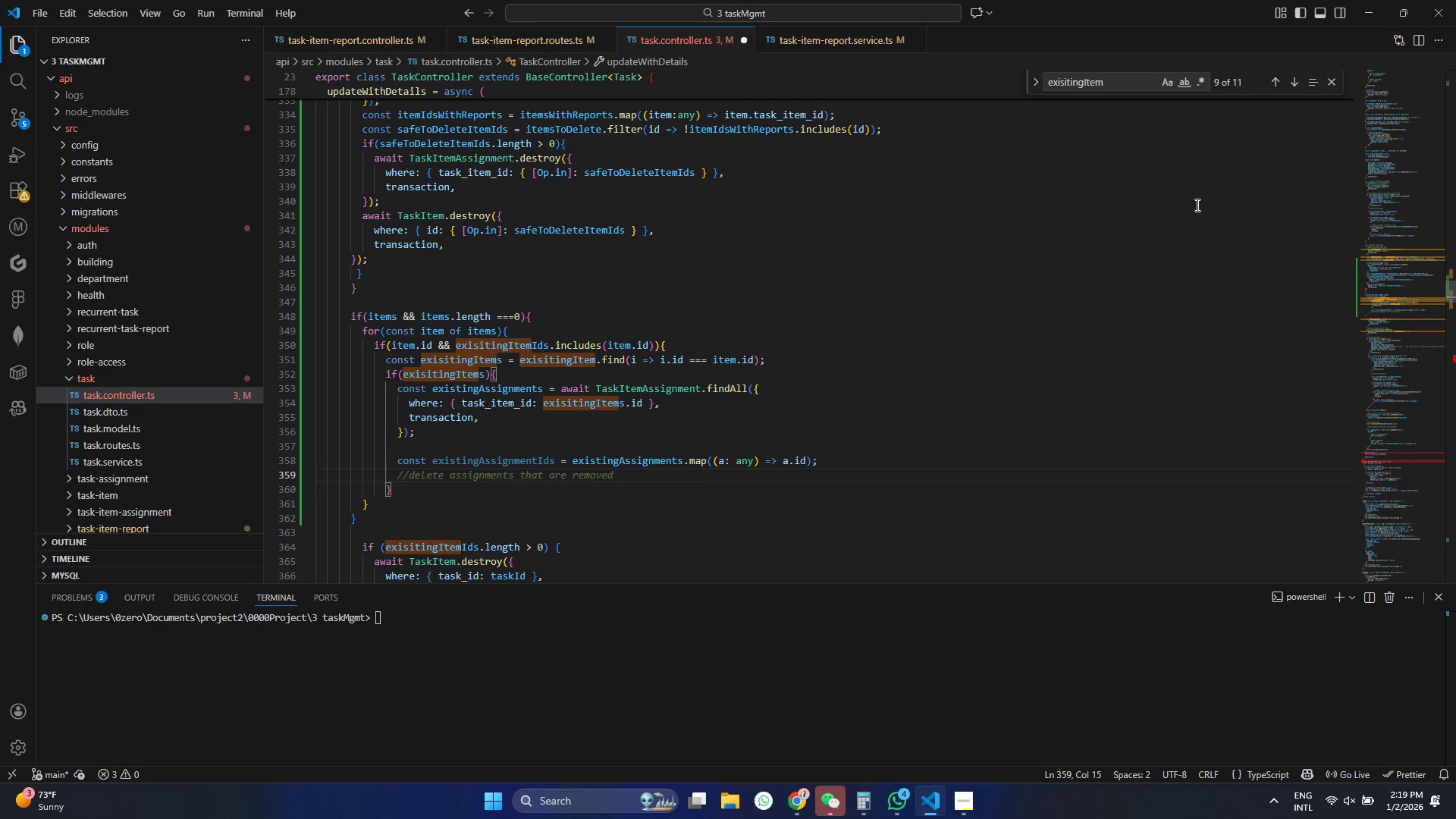 
type(const)
key(Tab)
key(Tab)
 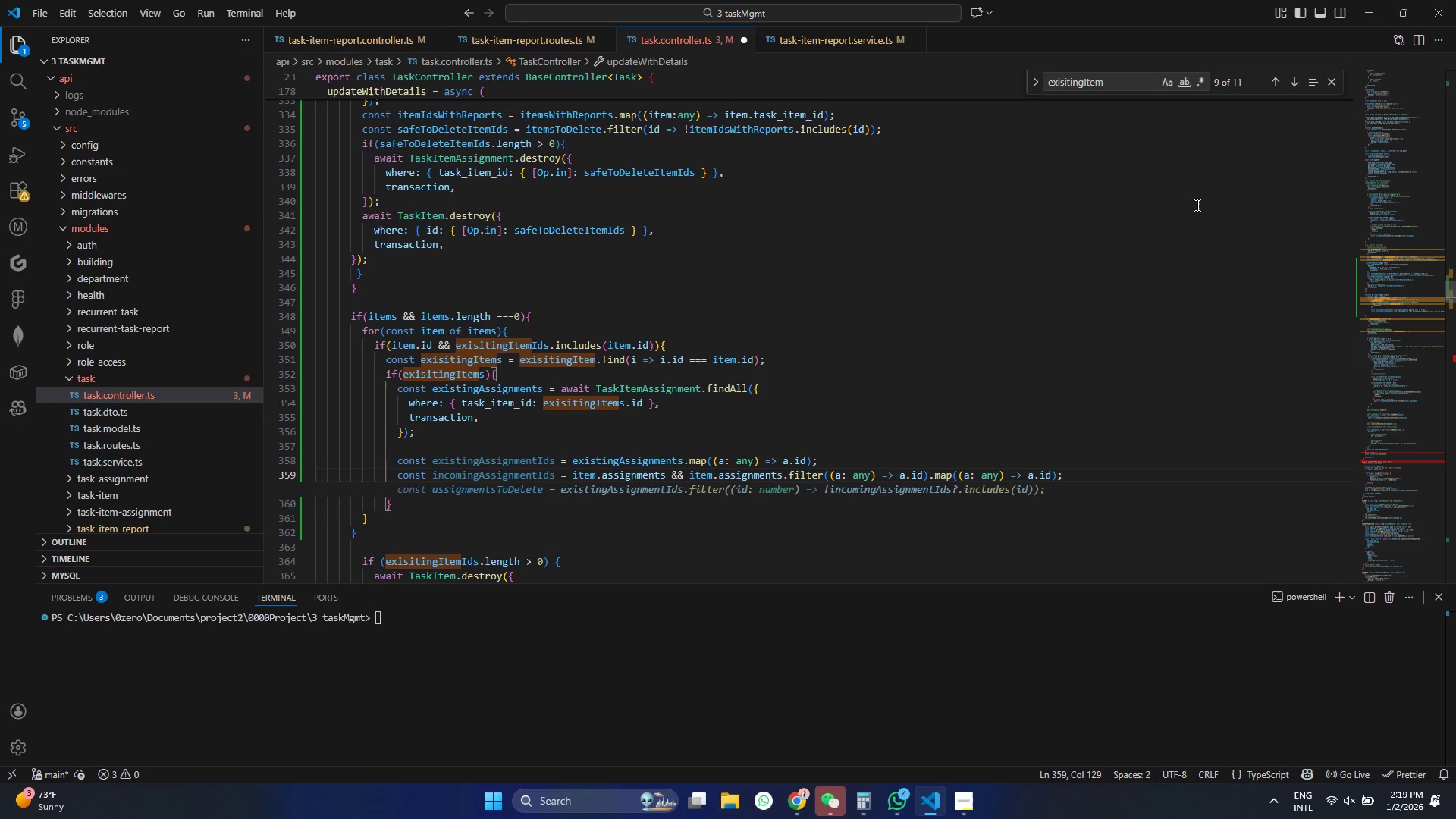 
key(Control+ControlLeft)
 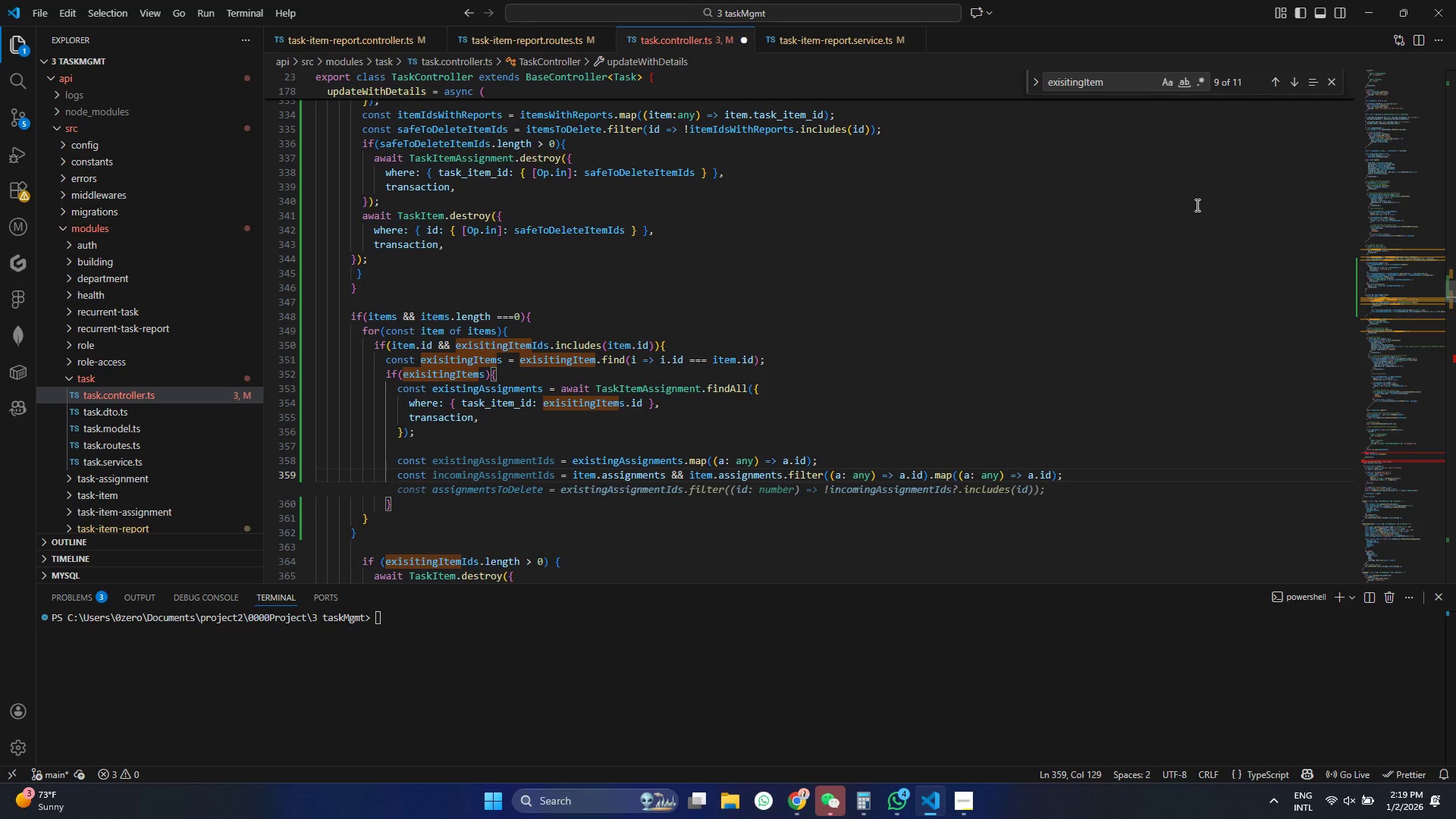 
key(Control+S)
 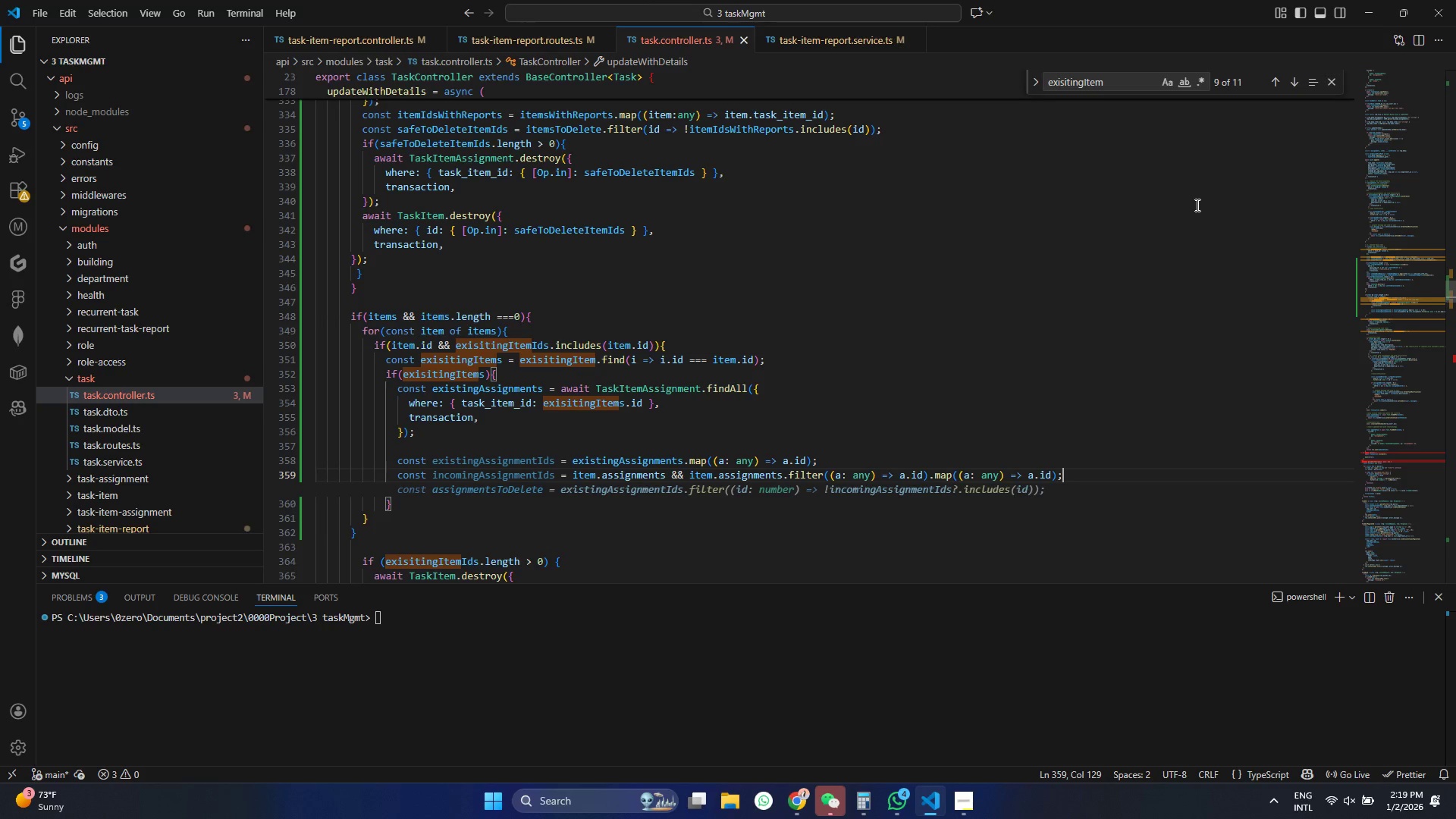 
right_click([1196, 205])
 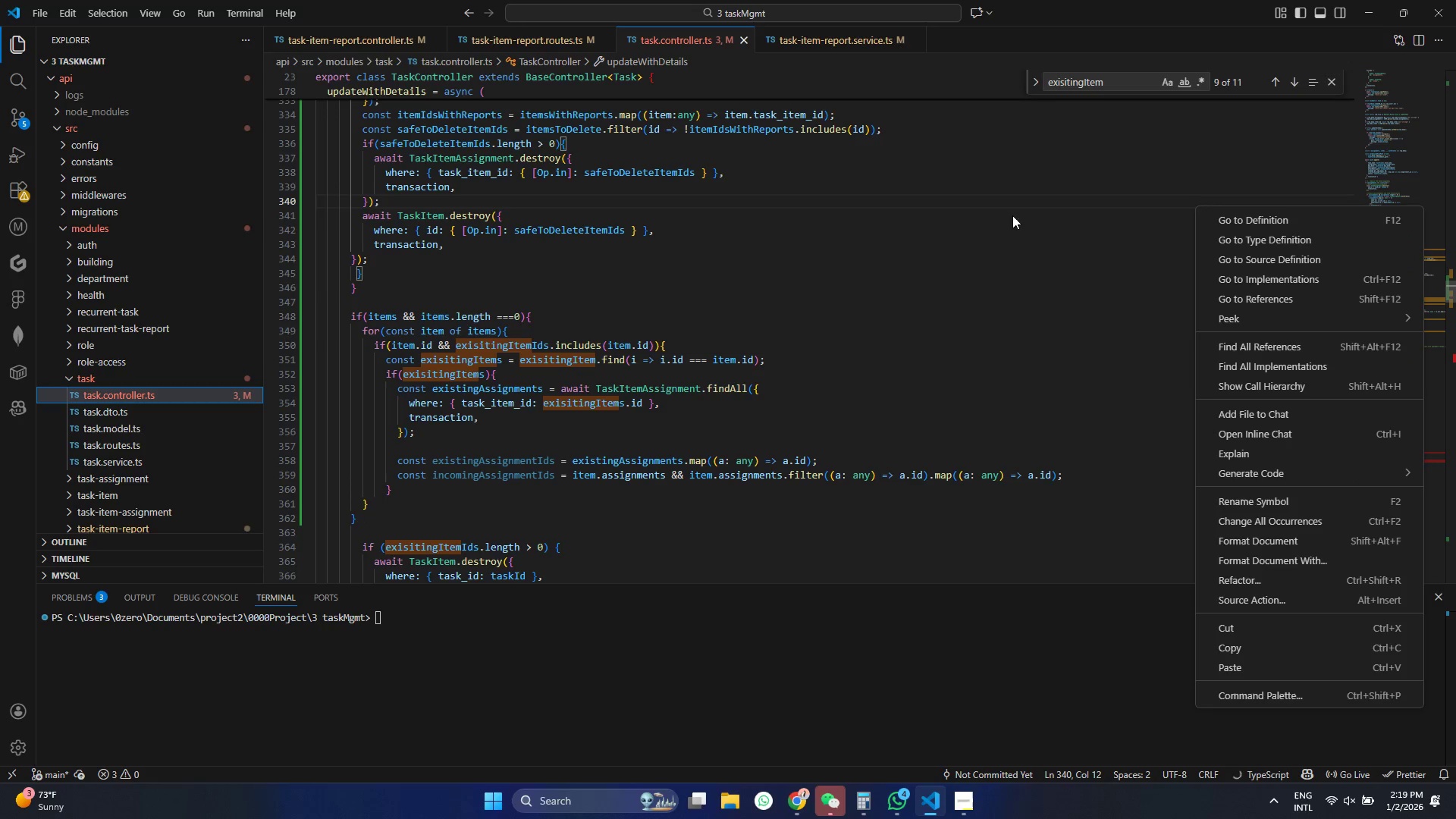 
double_click([726, 480])
 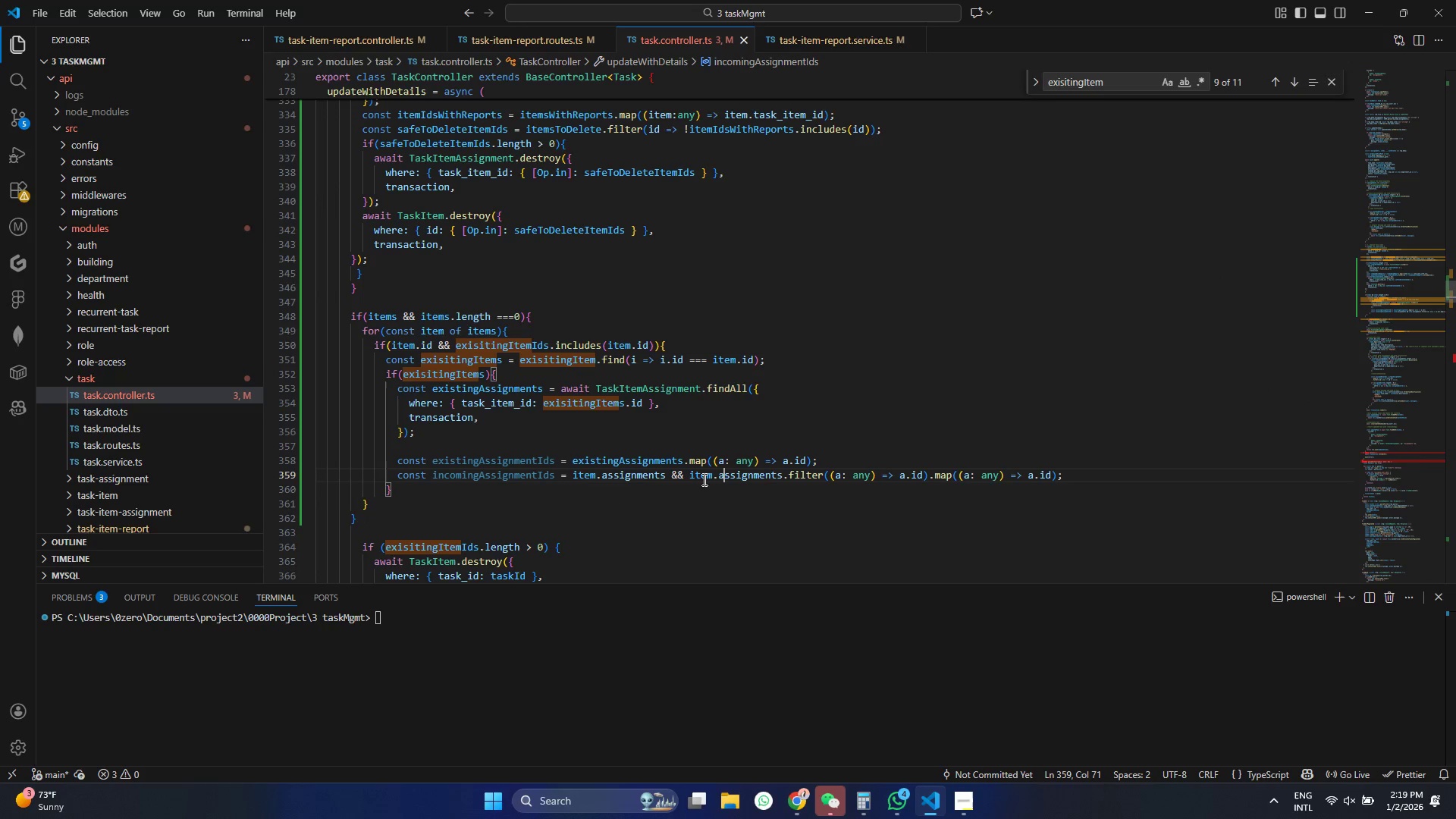 
wait(7.23)
 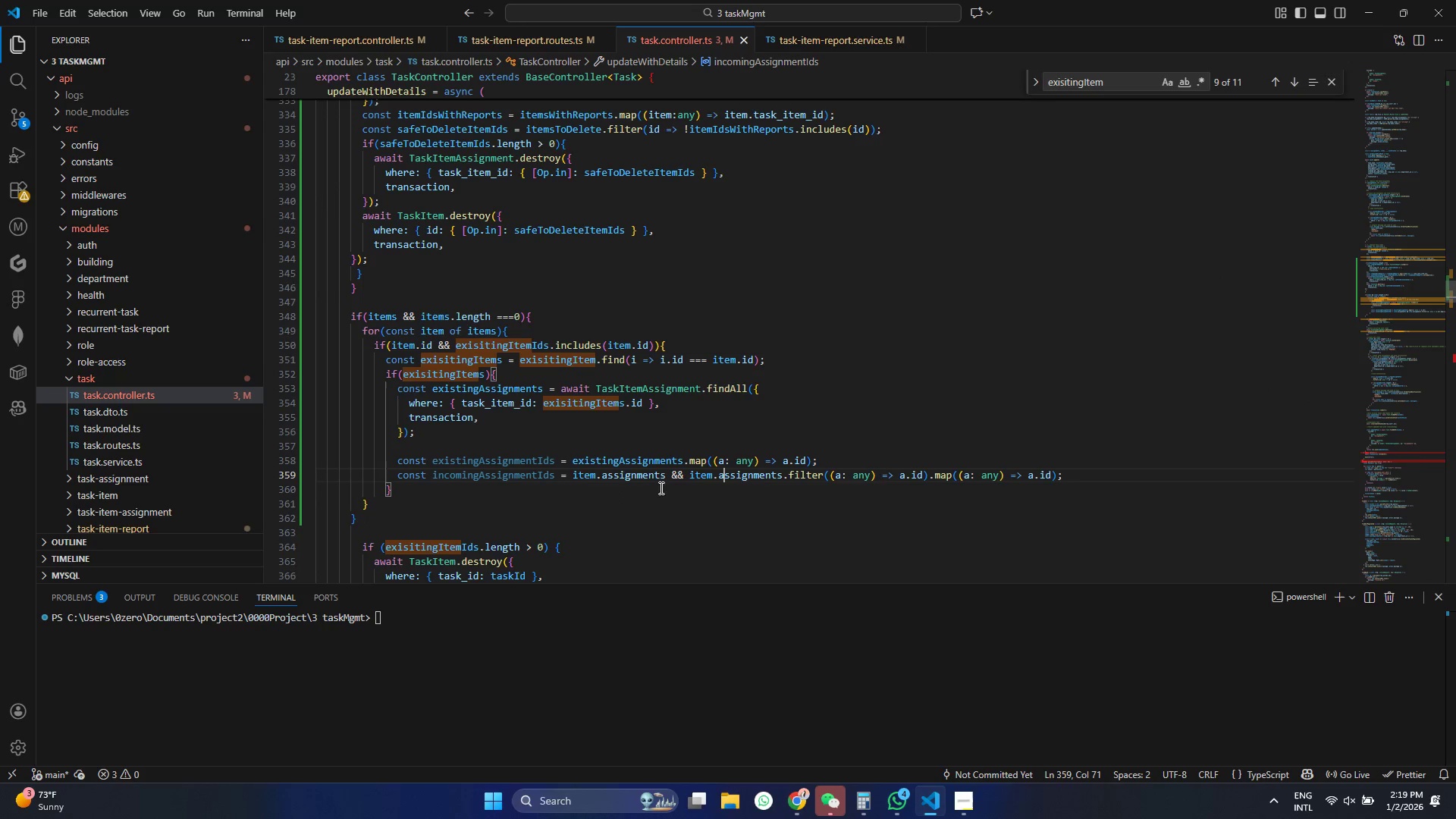 
left_click_drag(start_coordinate=[573, 475], to_coordinate=[648, 470])
 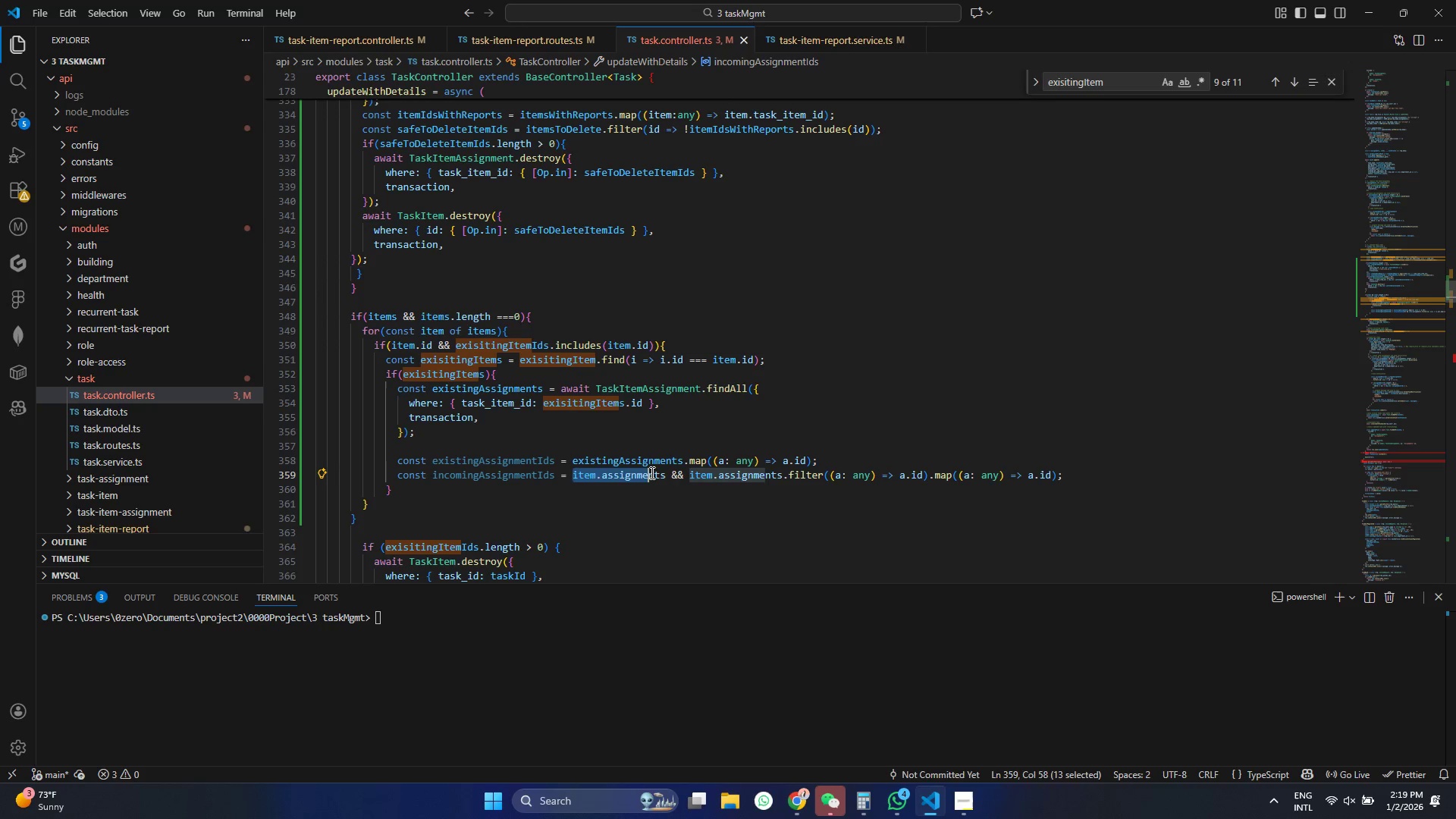 
left_click([651, 472])
 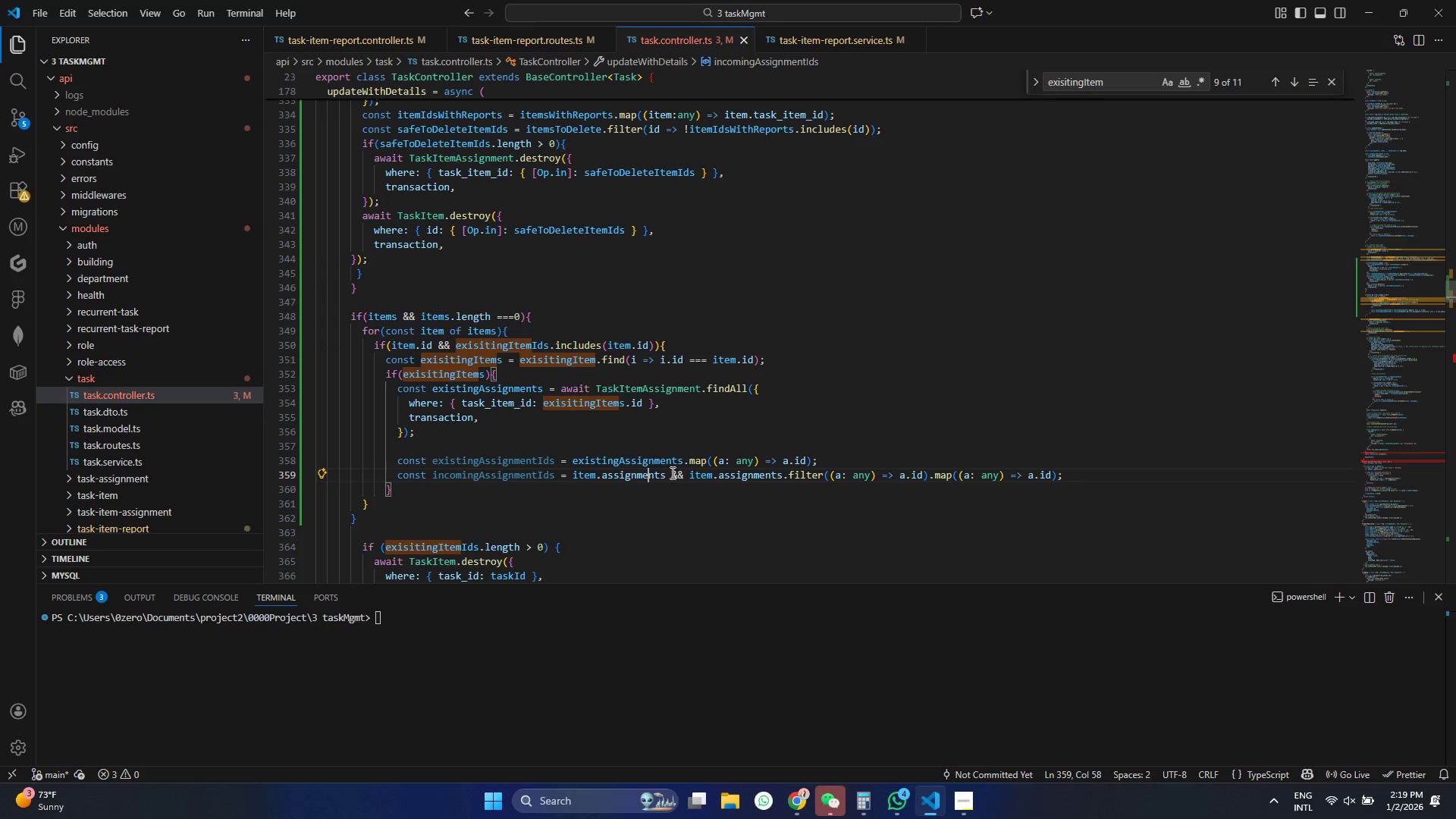 
left_click_drag(start_coordinate=[671, 472], to_coordinate=[1083, 489])
 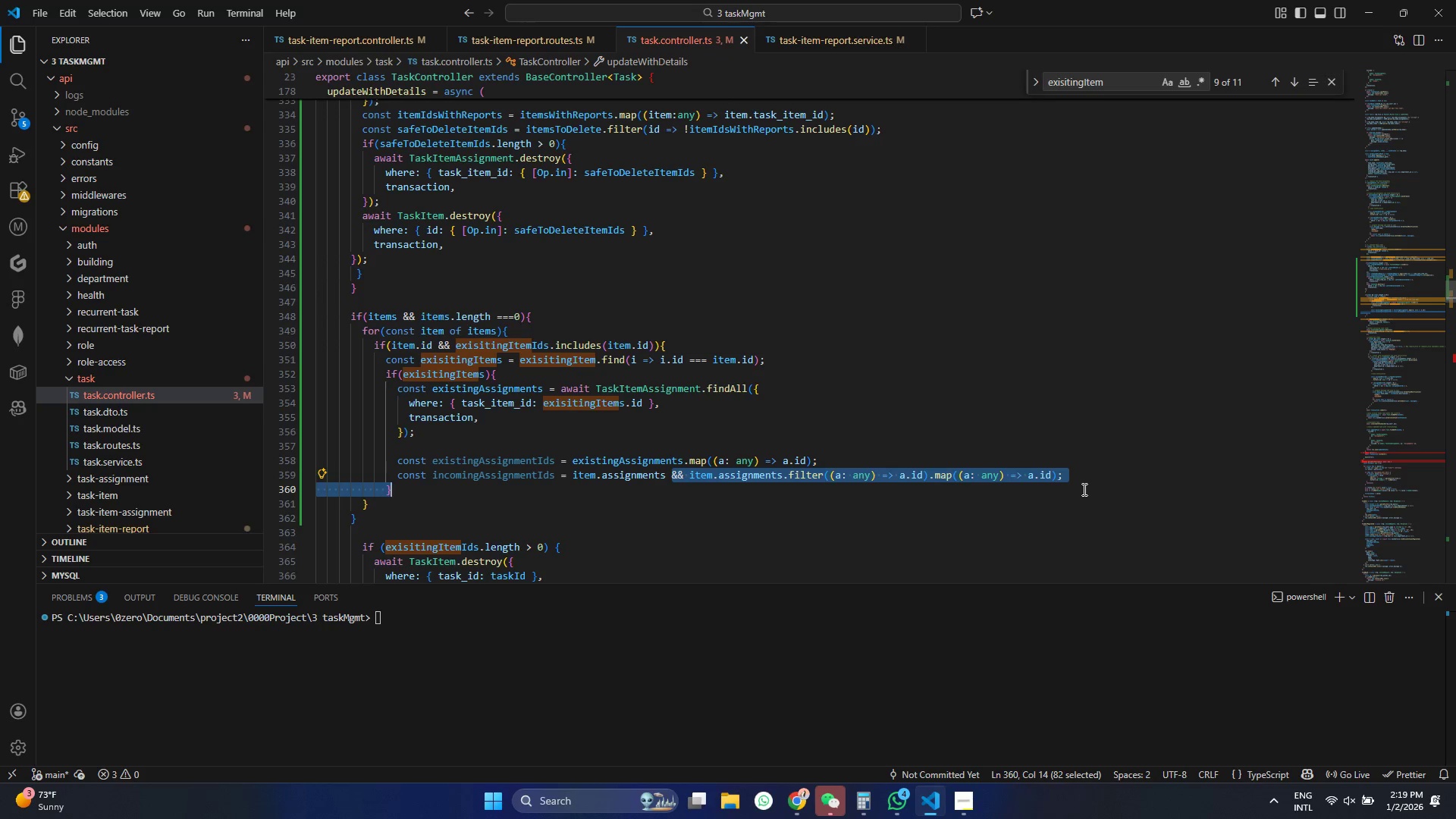 
key(Backspace)
 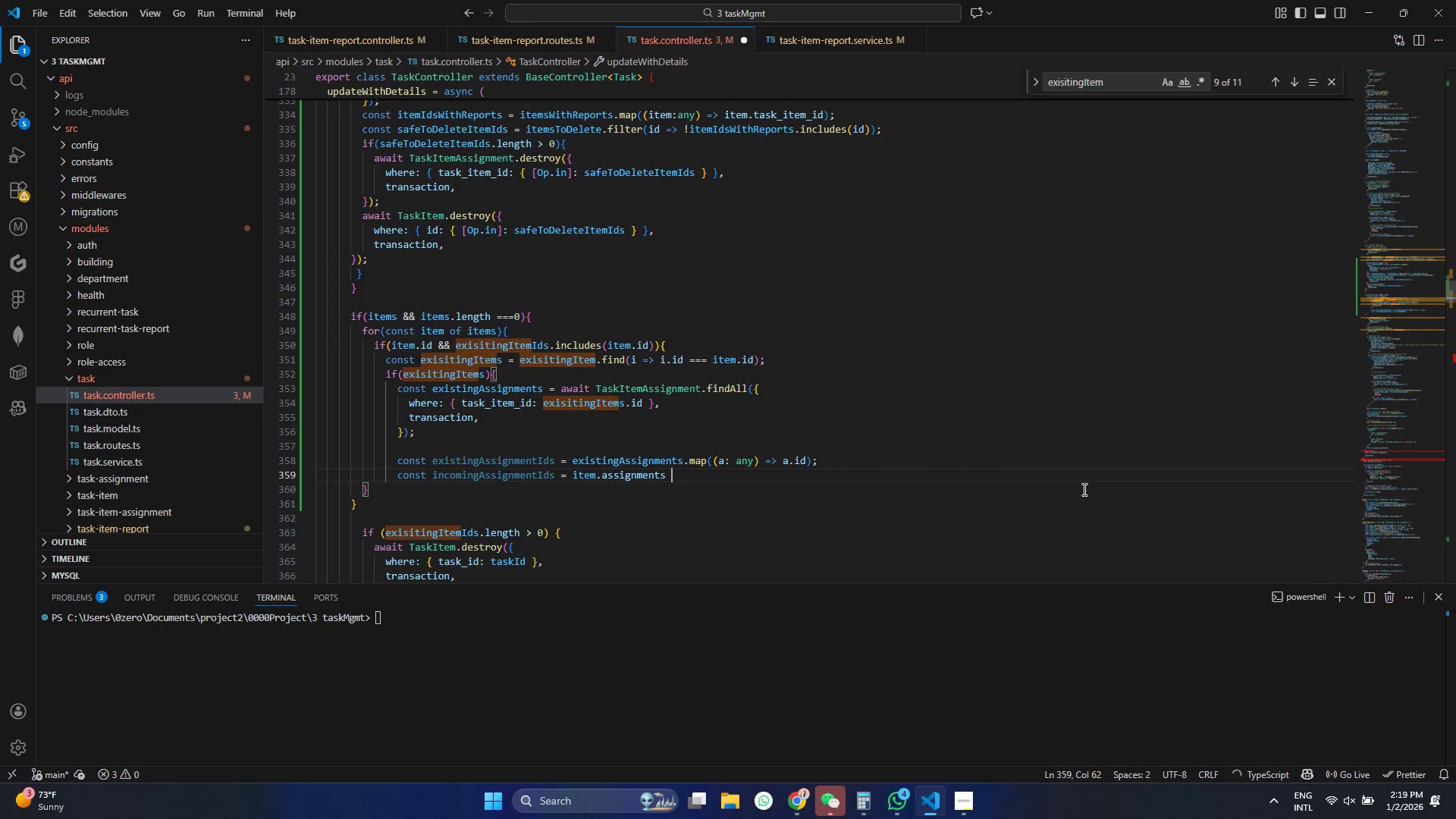 
key(Control+ControlLeft)
 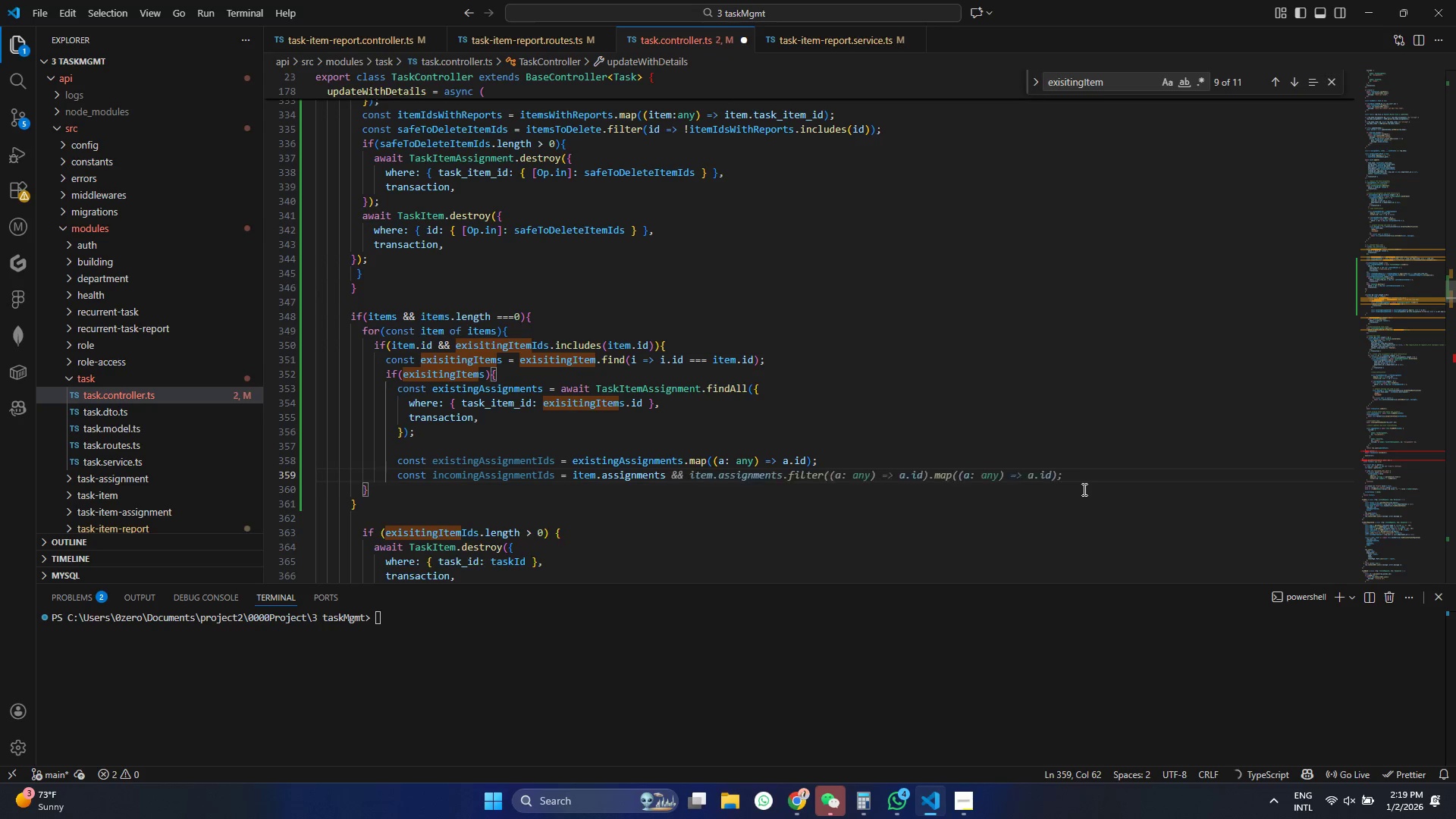 
key(Control+Z)
 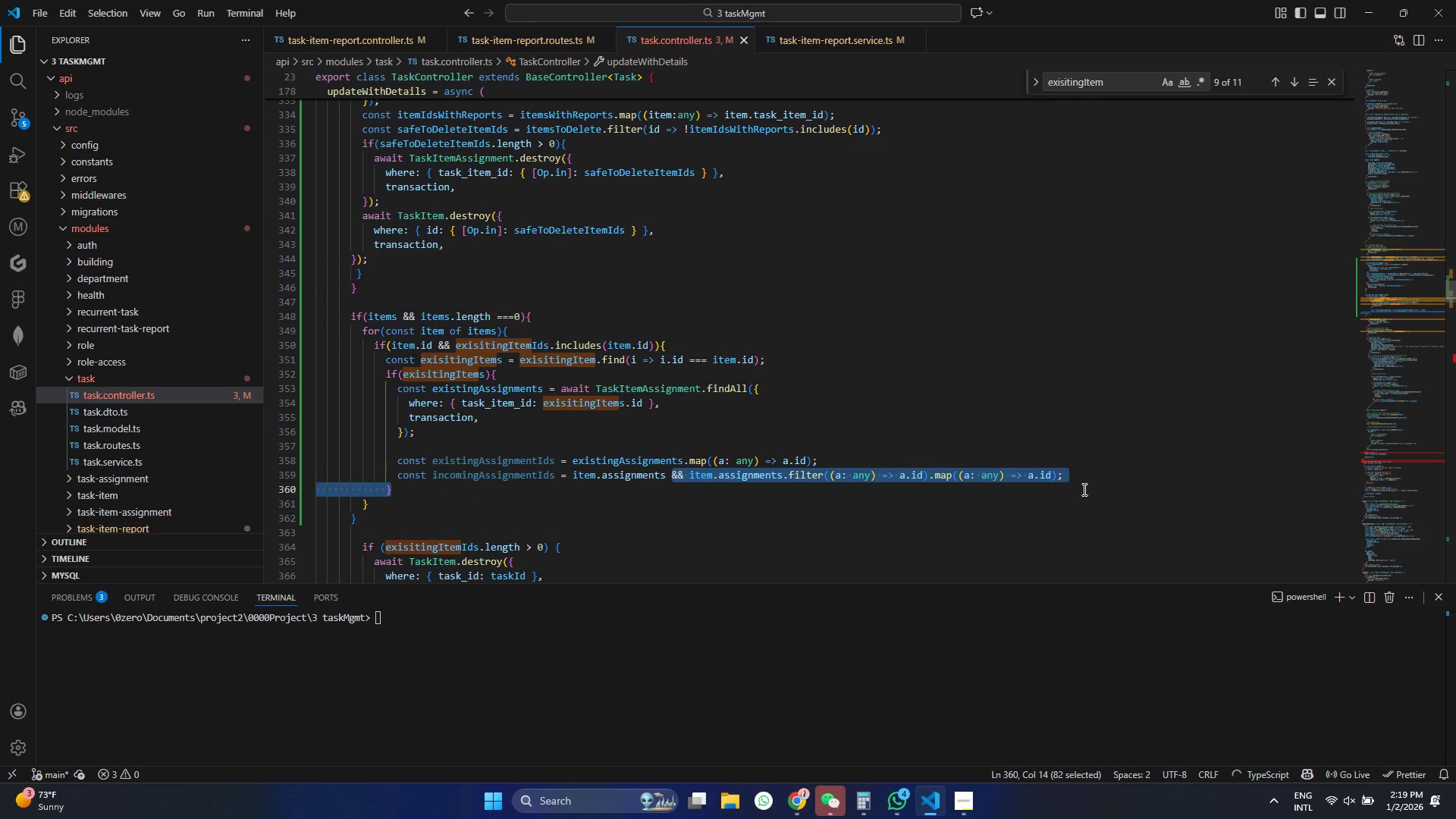 
left_click([1083, 489])
 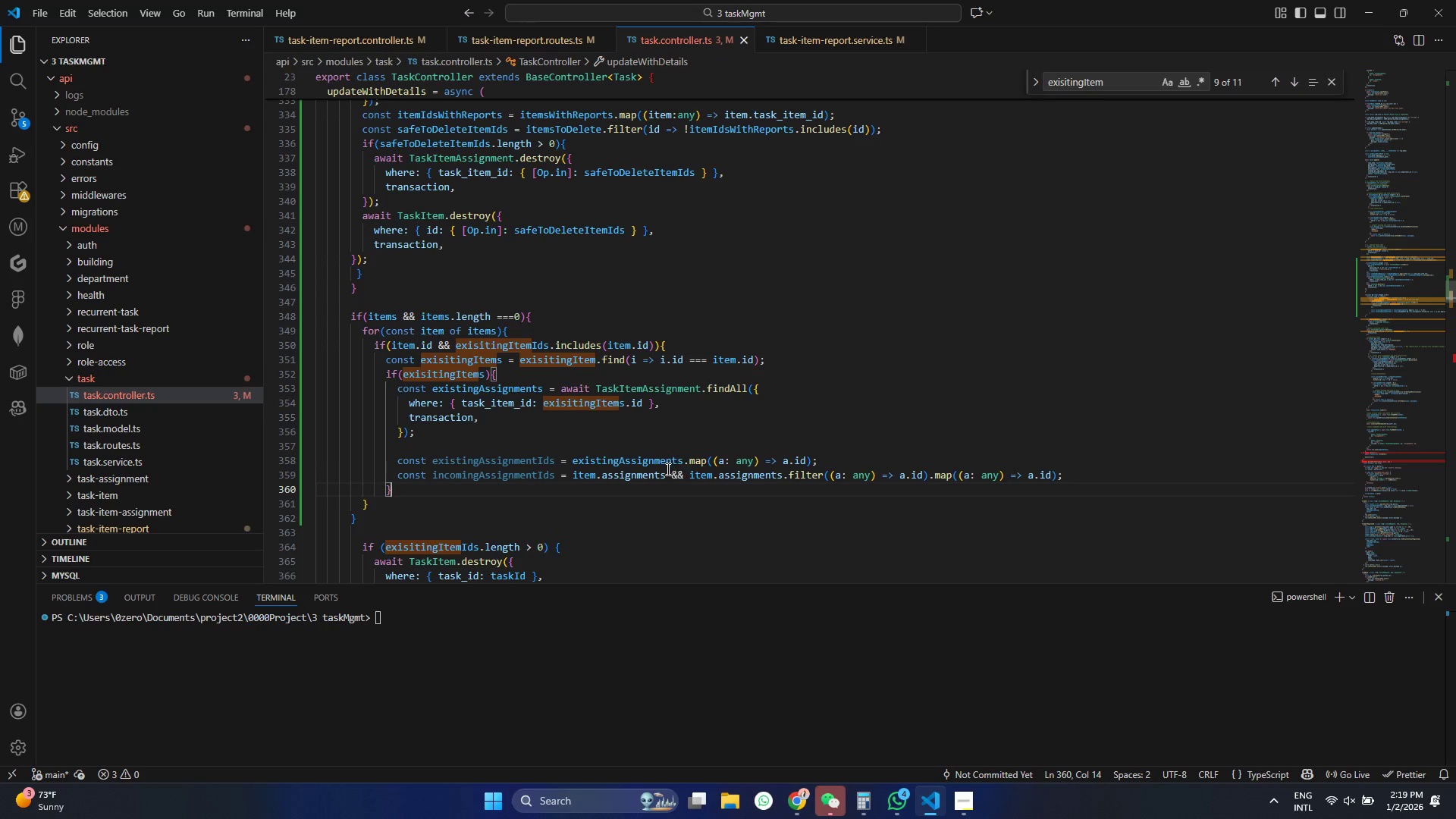 
left_click_drag(start_coordinate=[665, 472], to_coordinate=[1056, 469])
 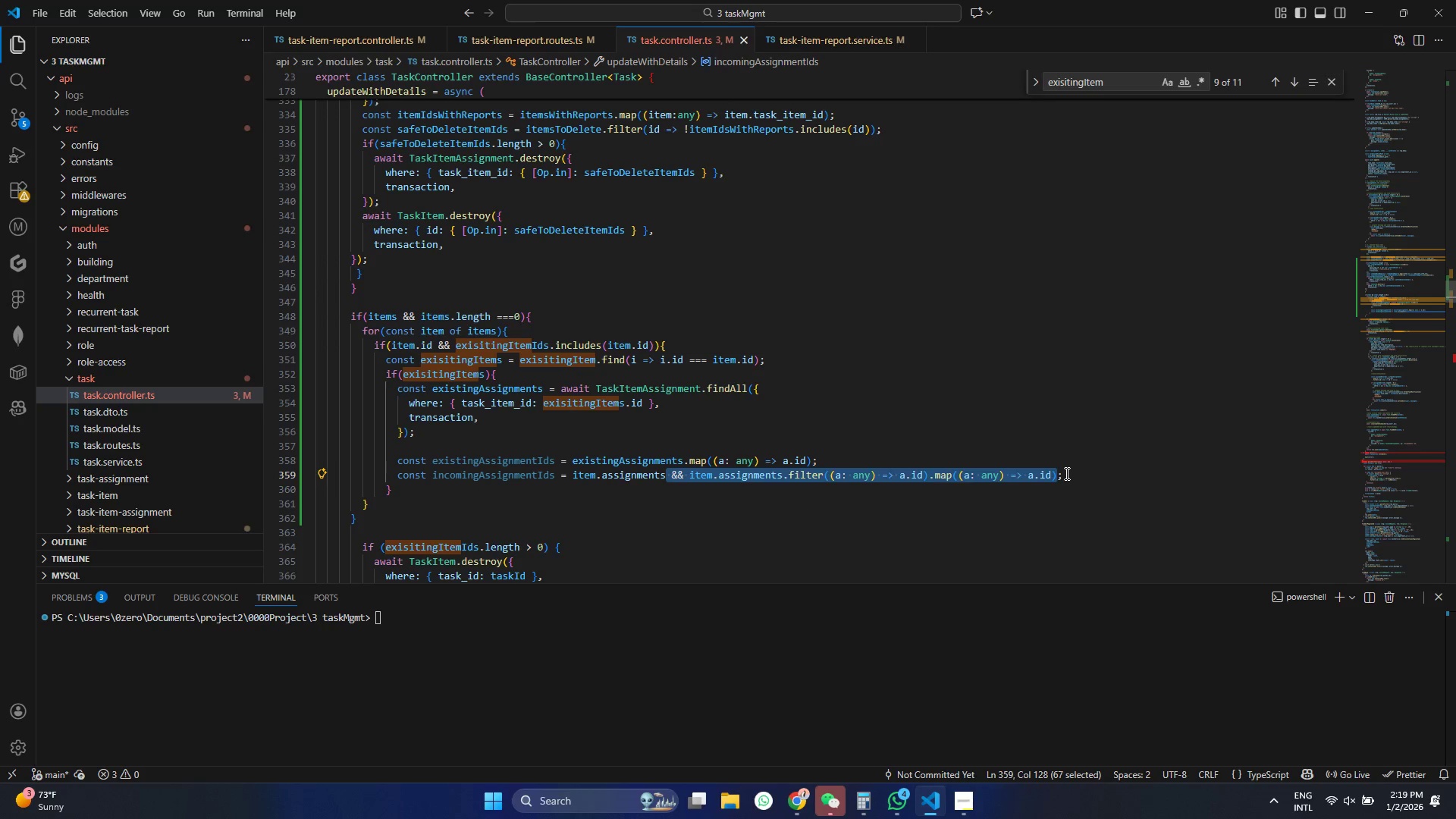 
key(Backspace)
 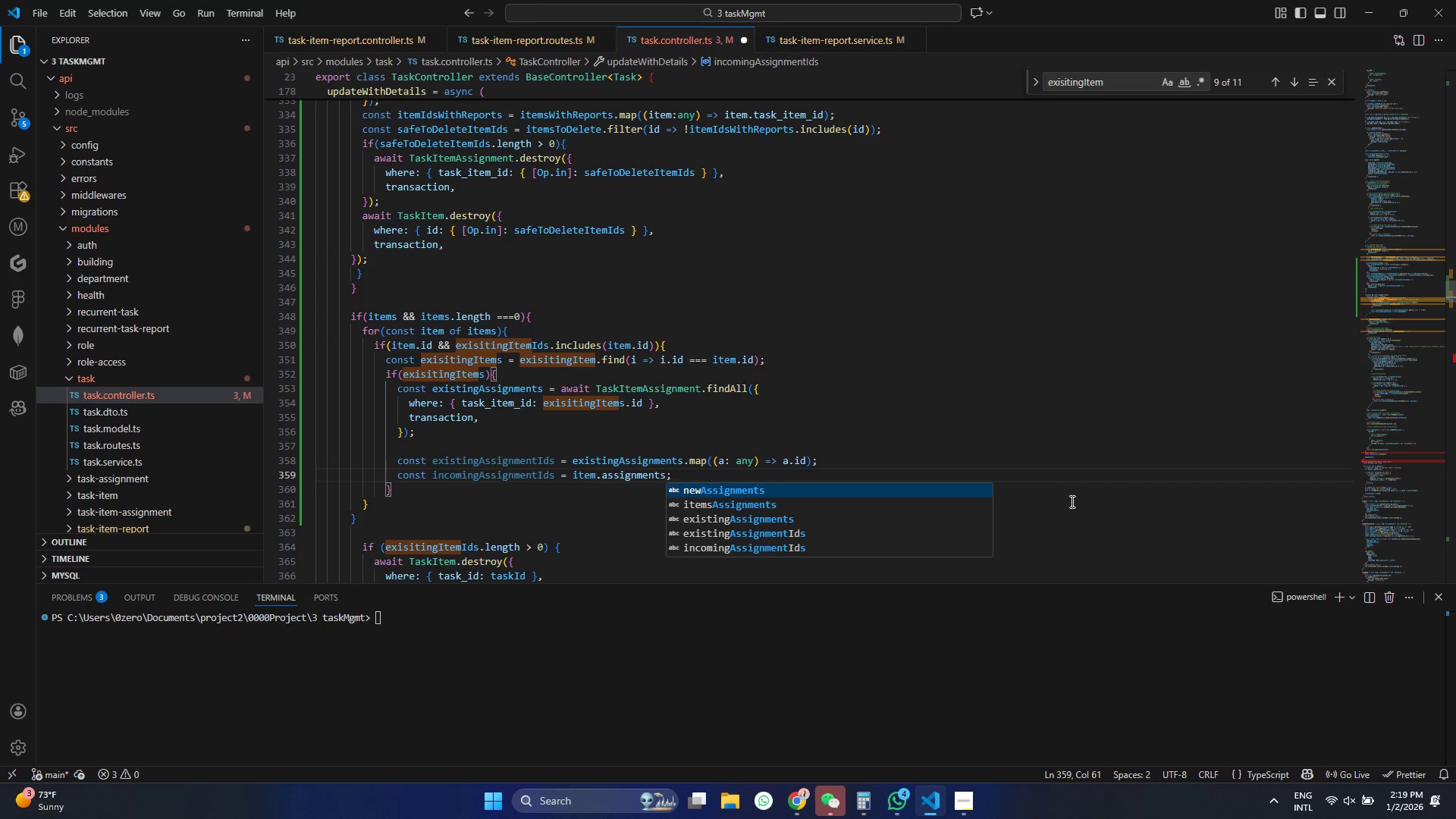 
left_click([573, 472])
 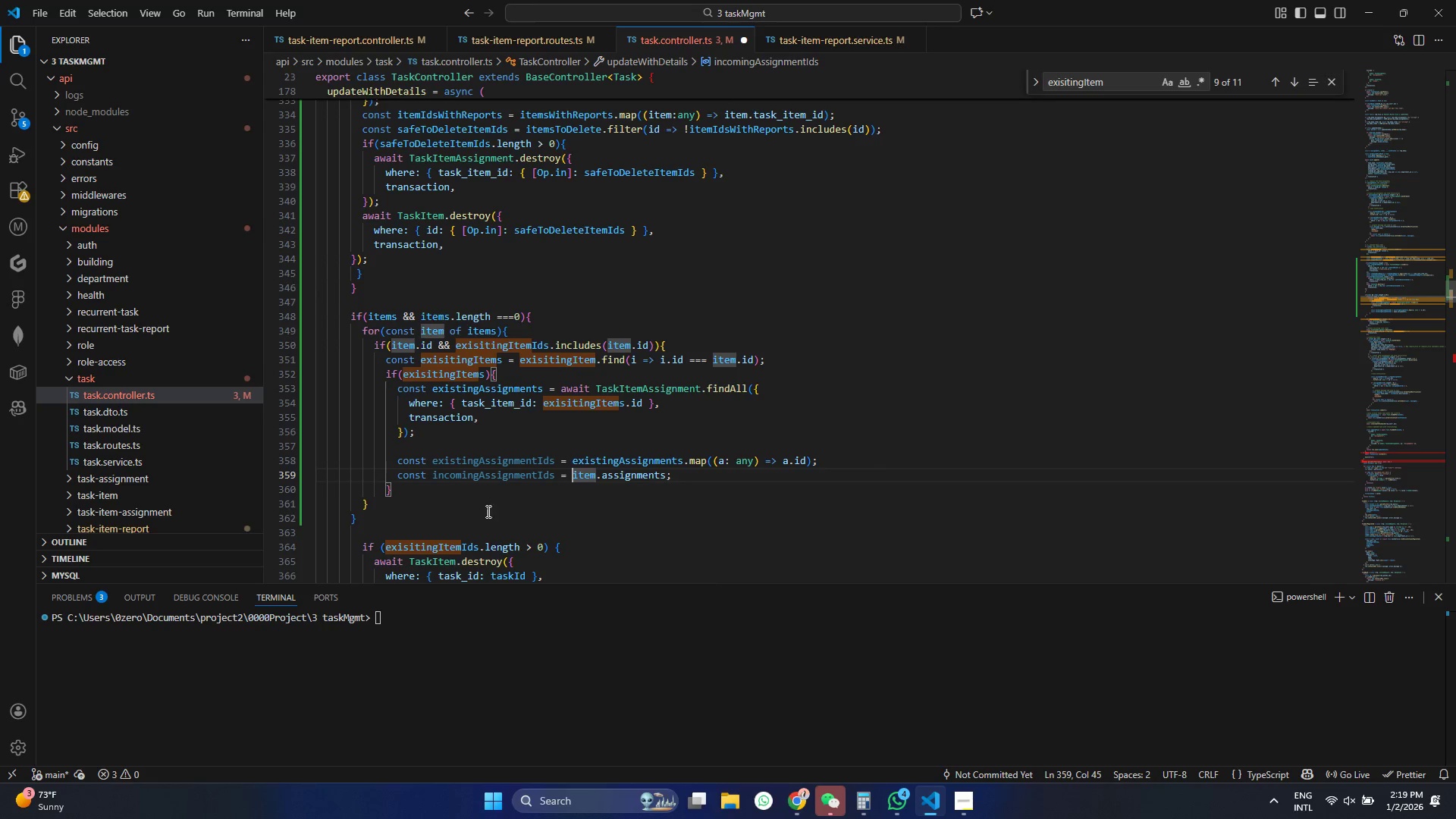 
left_click([570, 459])
 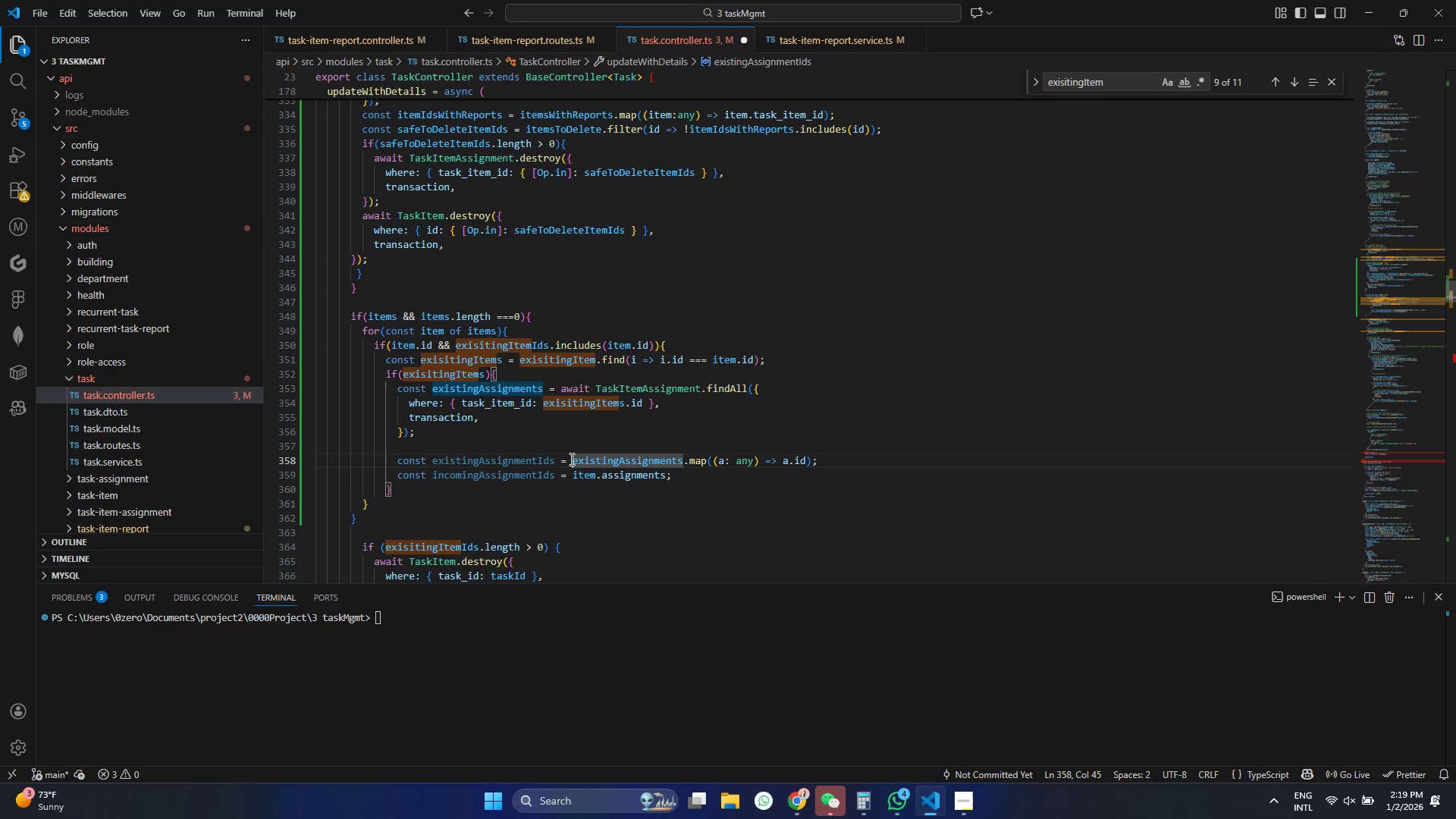 
type(new Set ()
 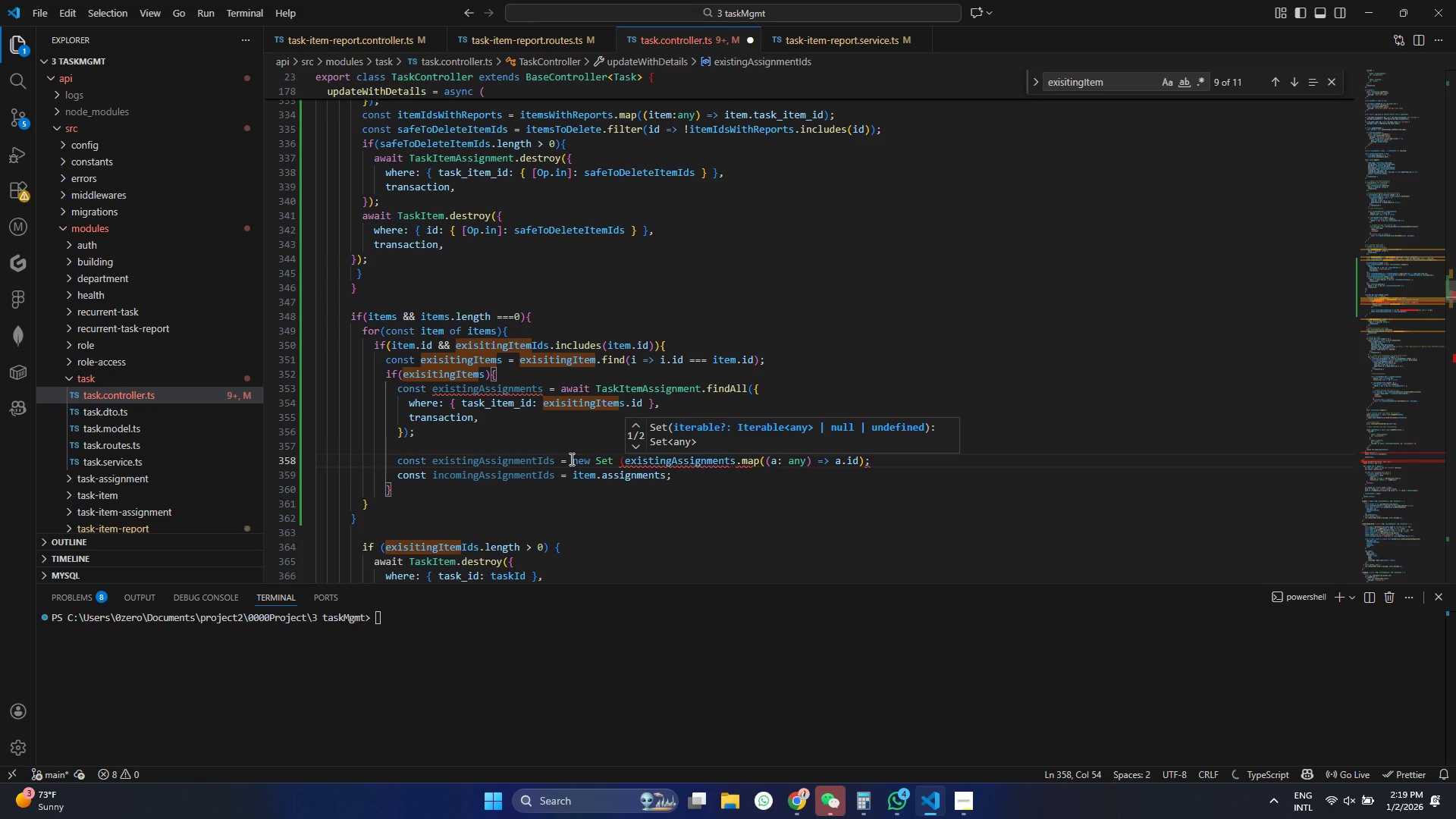 
key(Shift+0)
 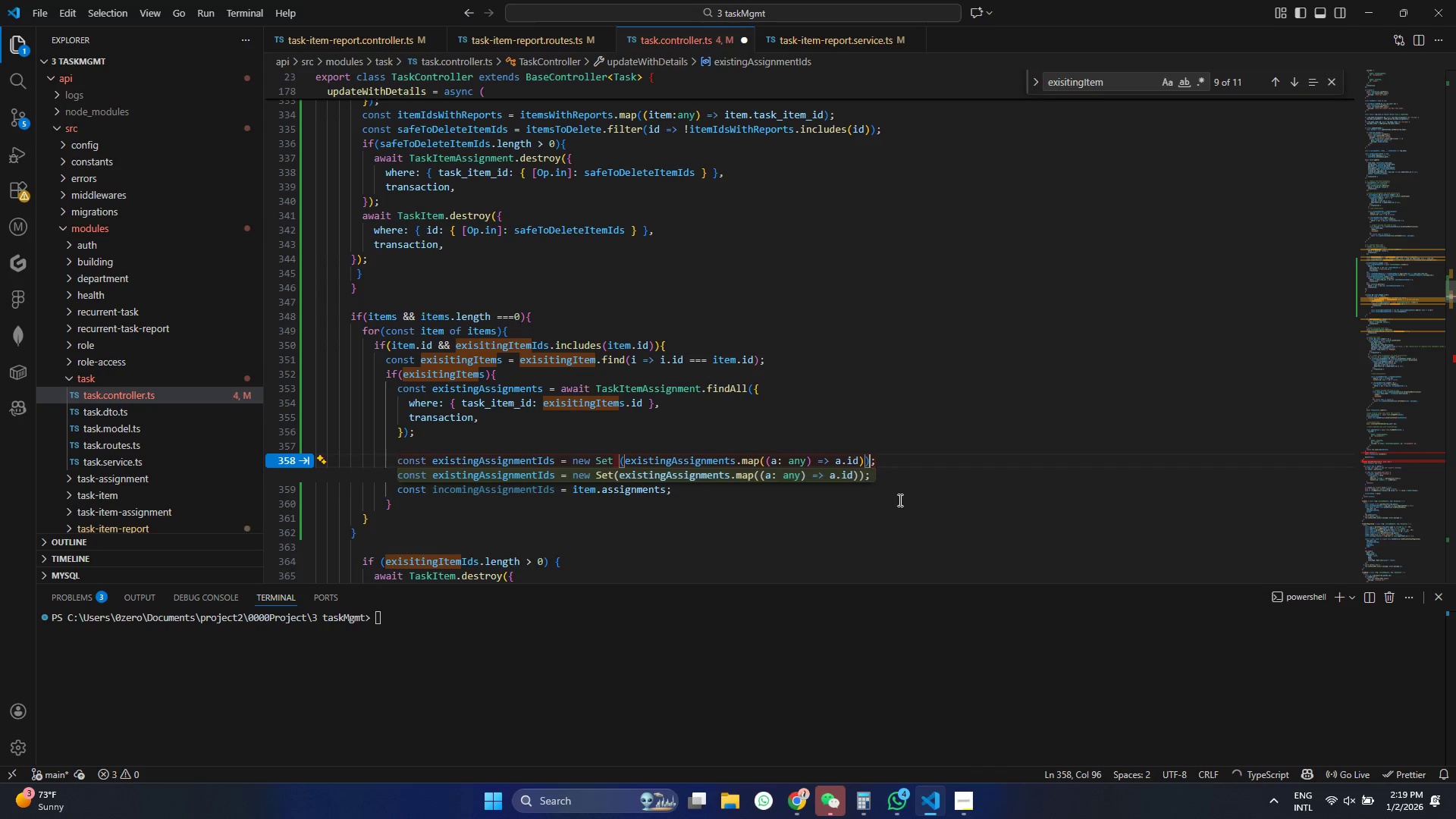 
key(Control+S)
 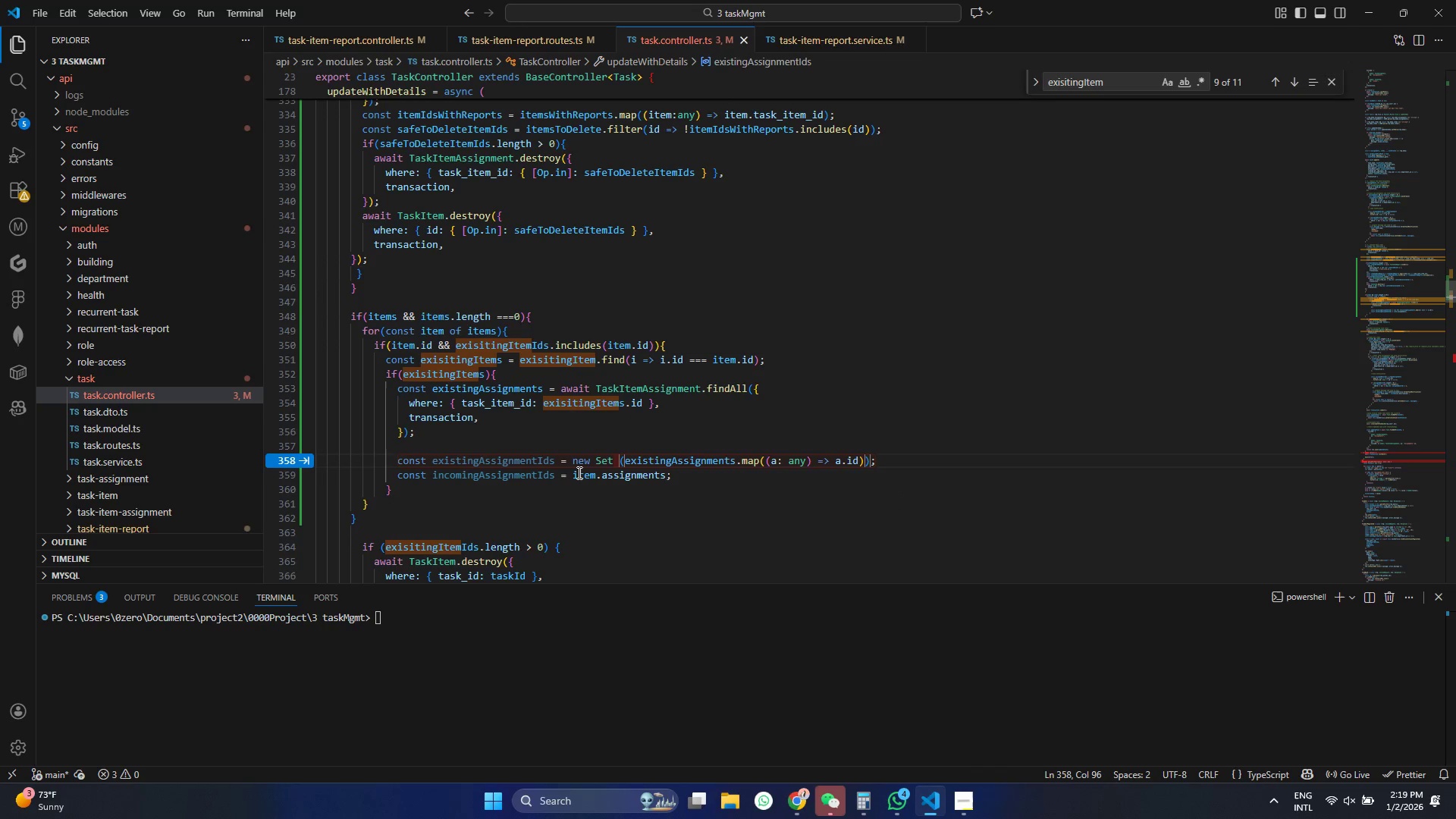 
left_click([578, 472])
 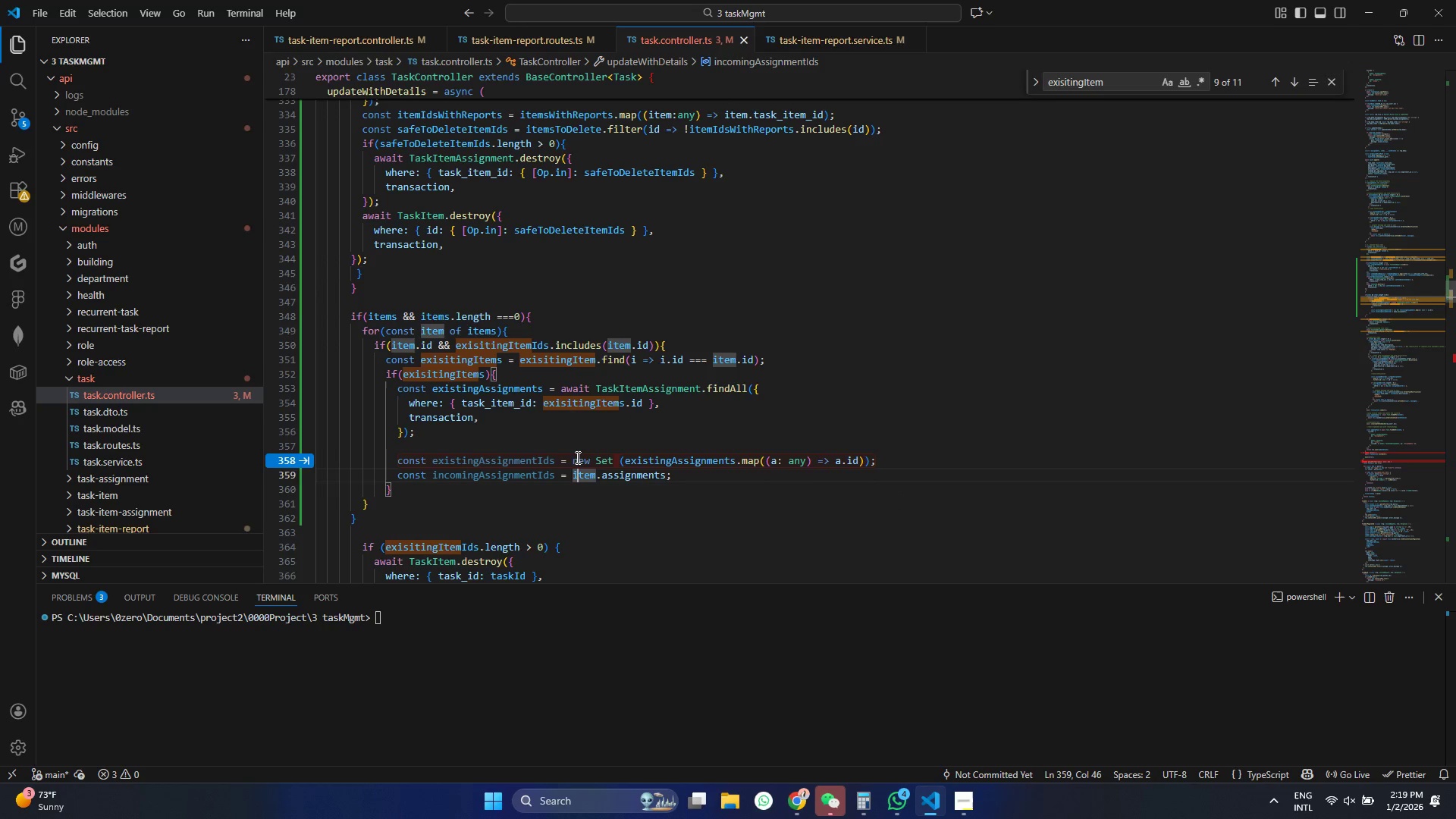 
left_click_drag(start_coordinate=[576, 457], to_coordinate=[624, 459])
 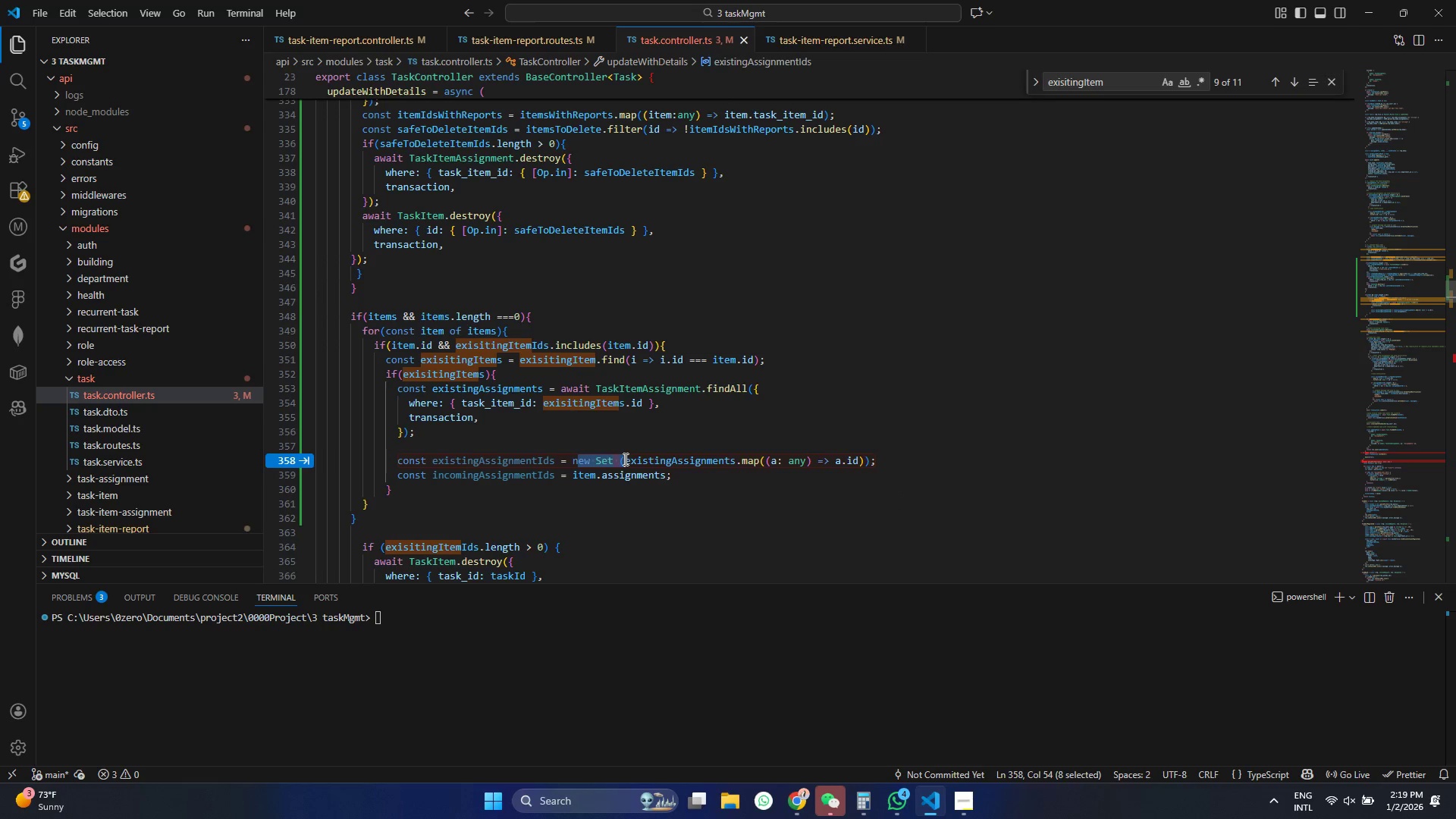 
left_click([624, 459])
 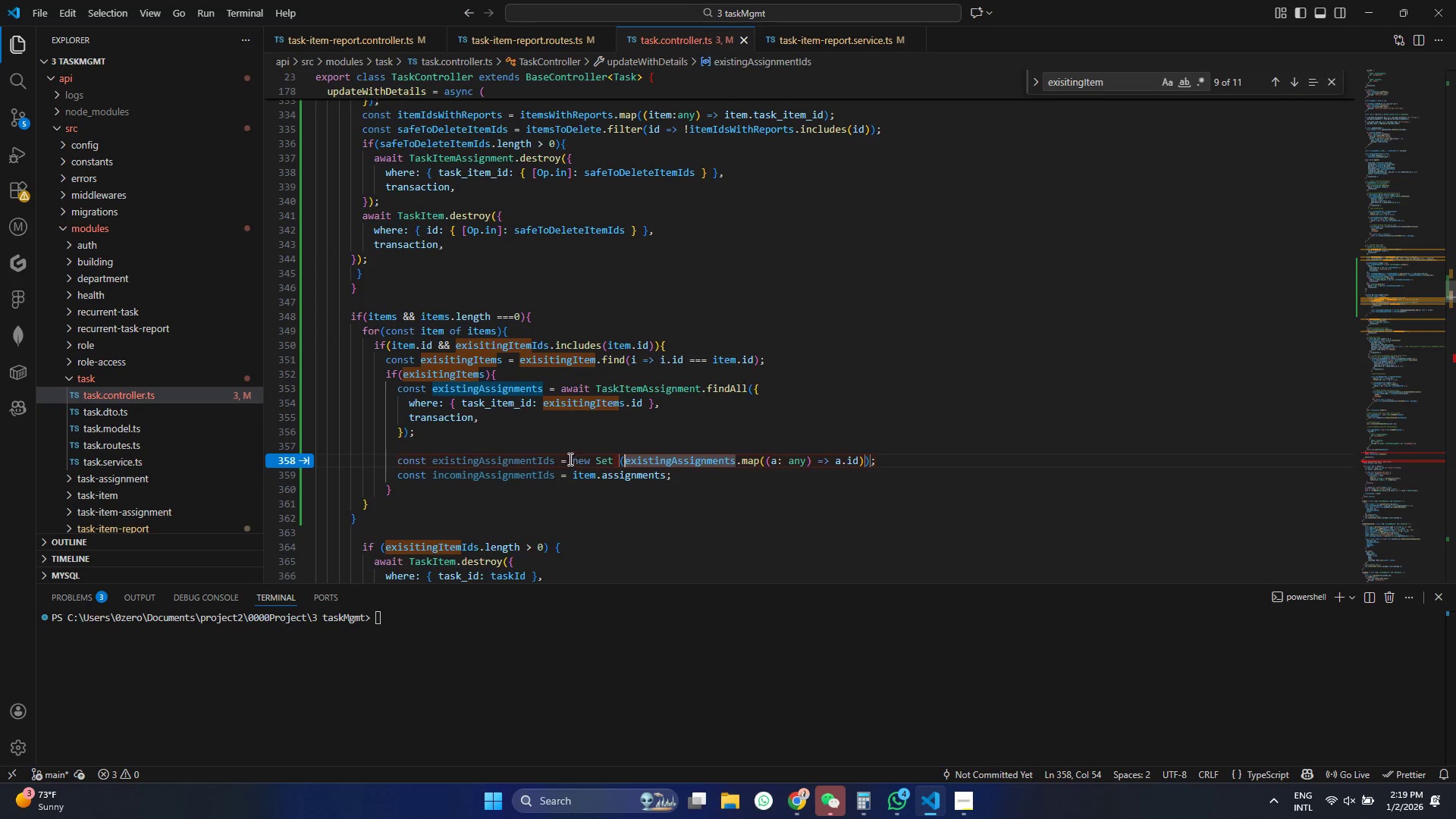 
left_click_drag(start_coordinate=[569, 459], to_coordinate=[620, 463])
 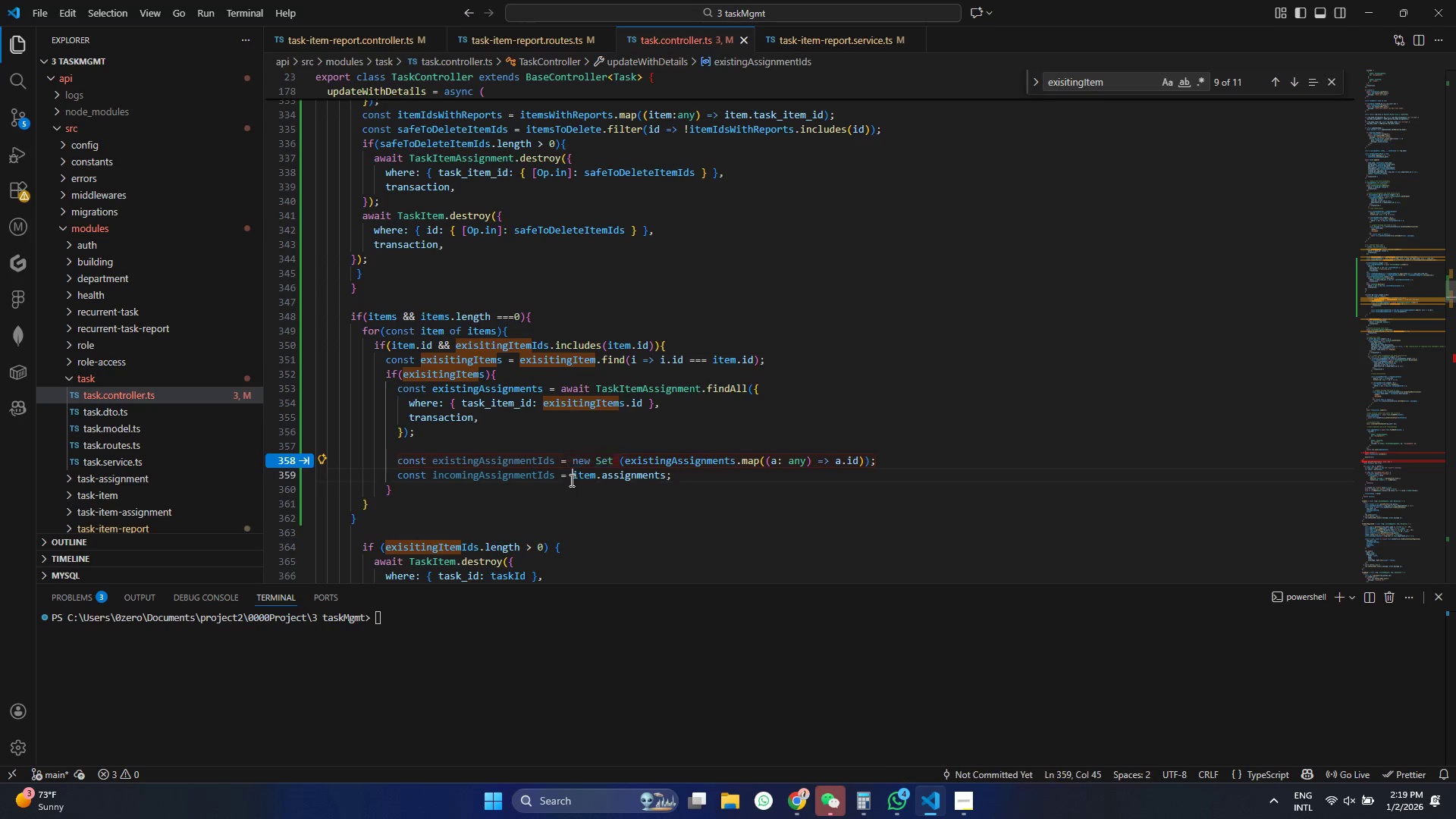 
key(Control+ControlLeft)
 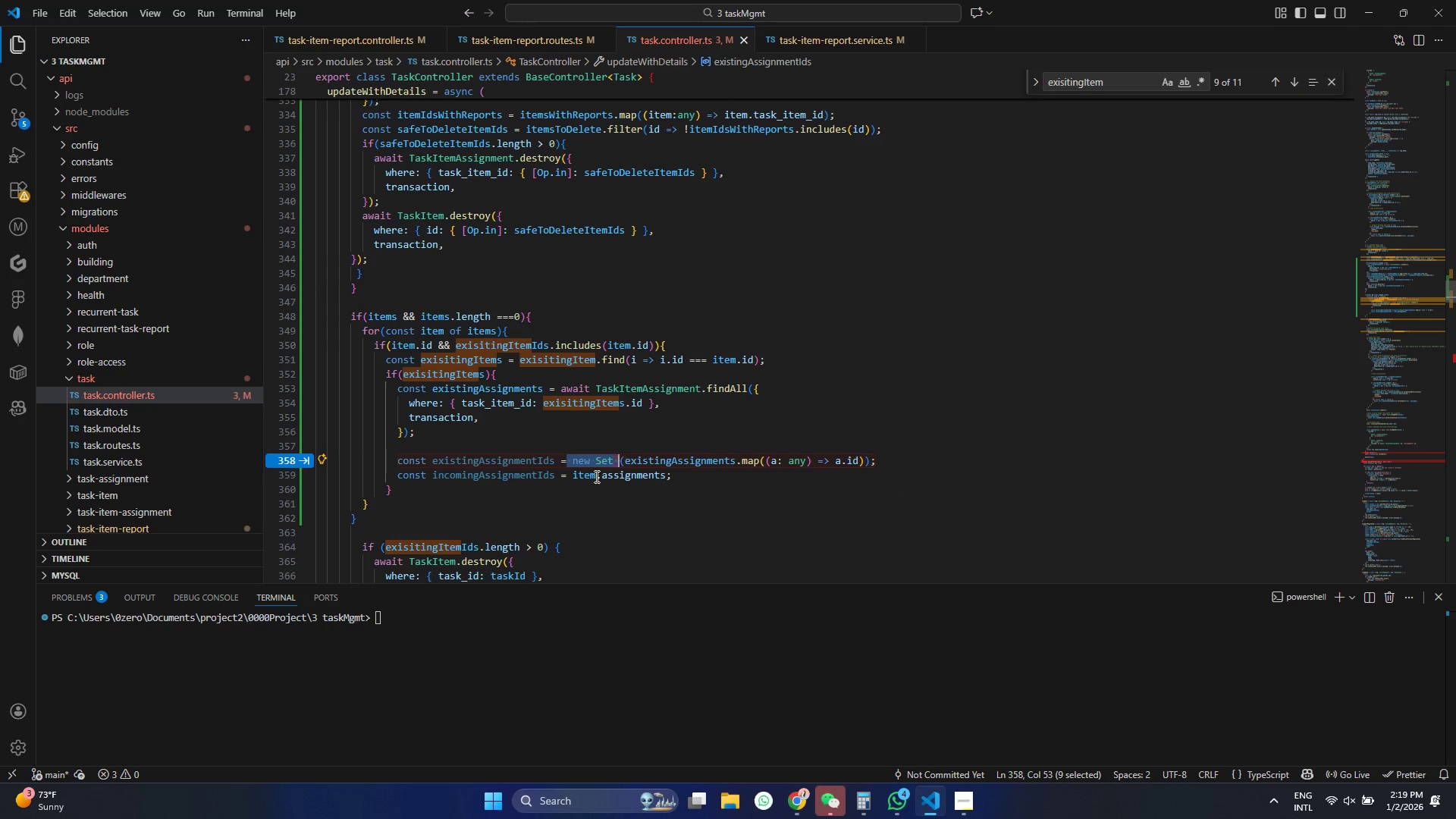 
key(Control+C)
 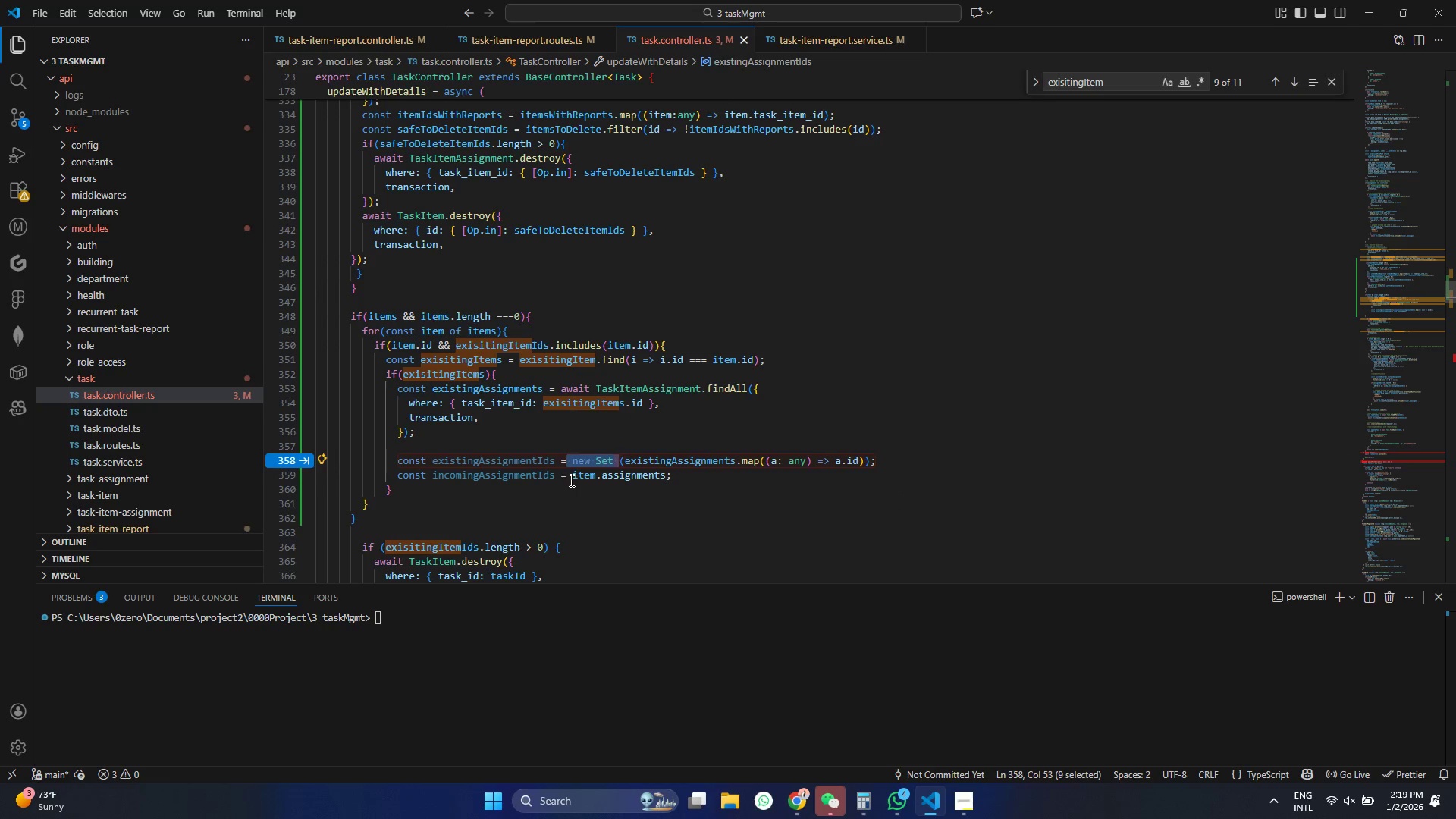 
left_click([570, 480])
 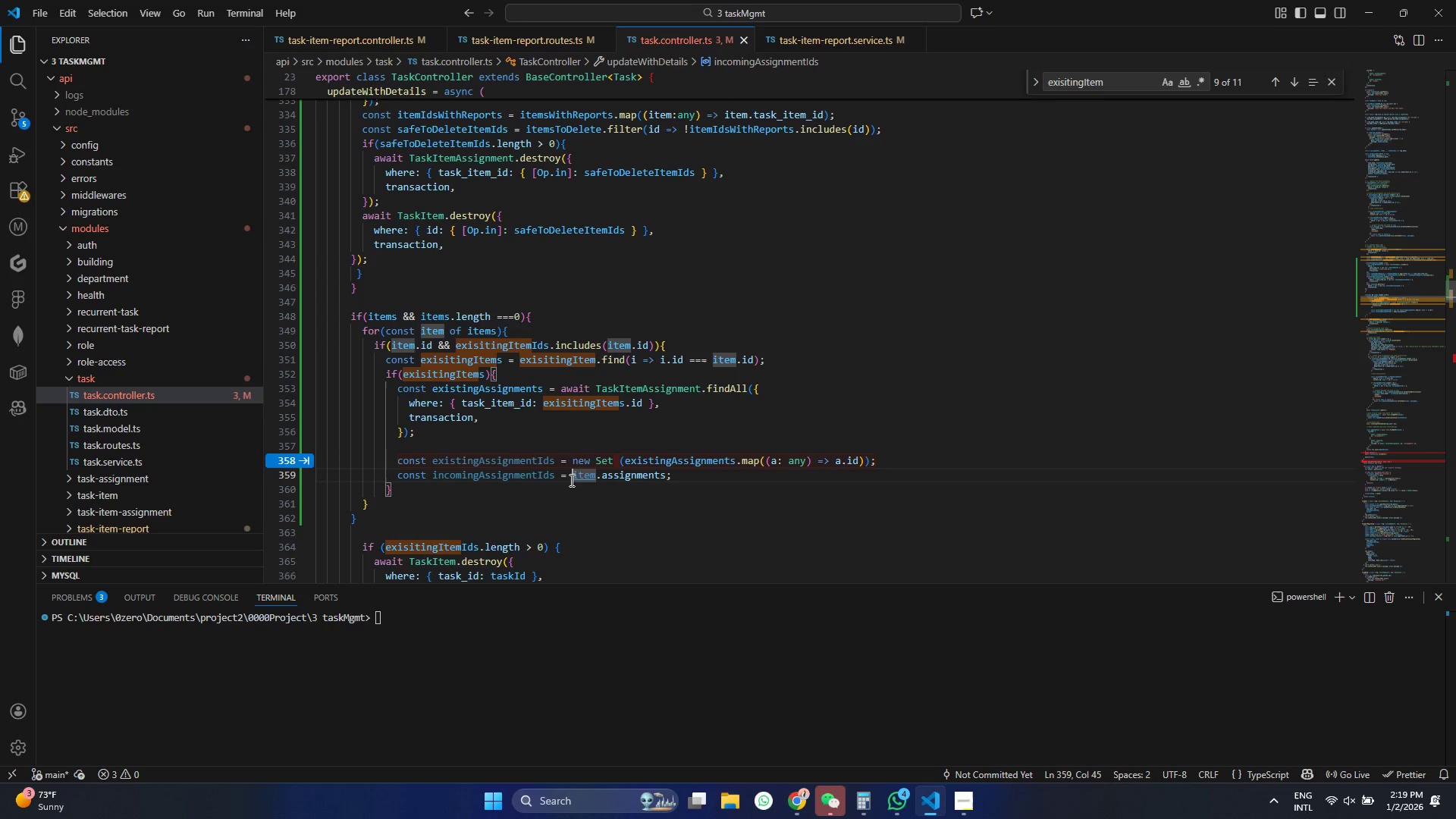 
key(Control+V)
 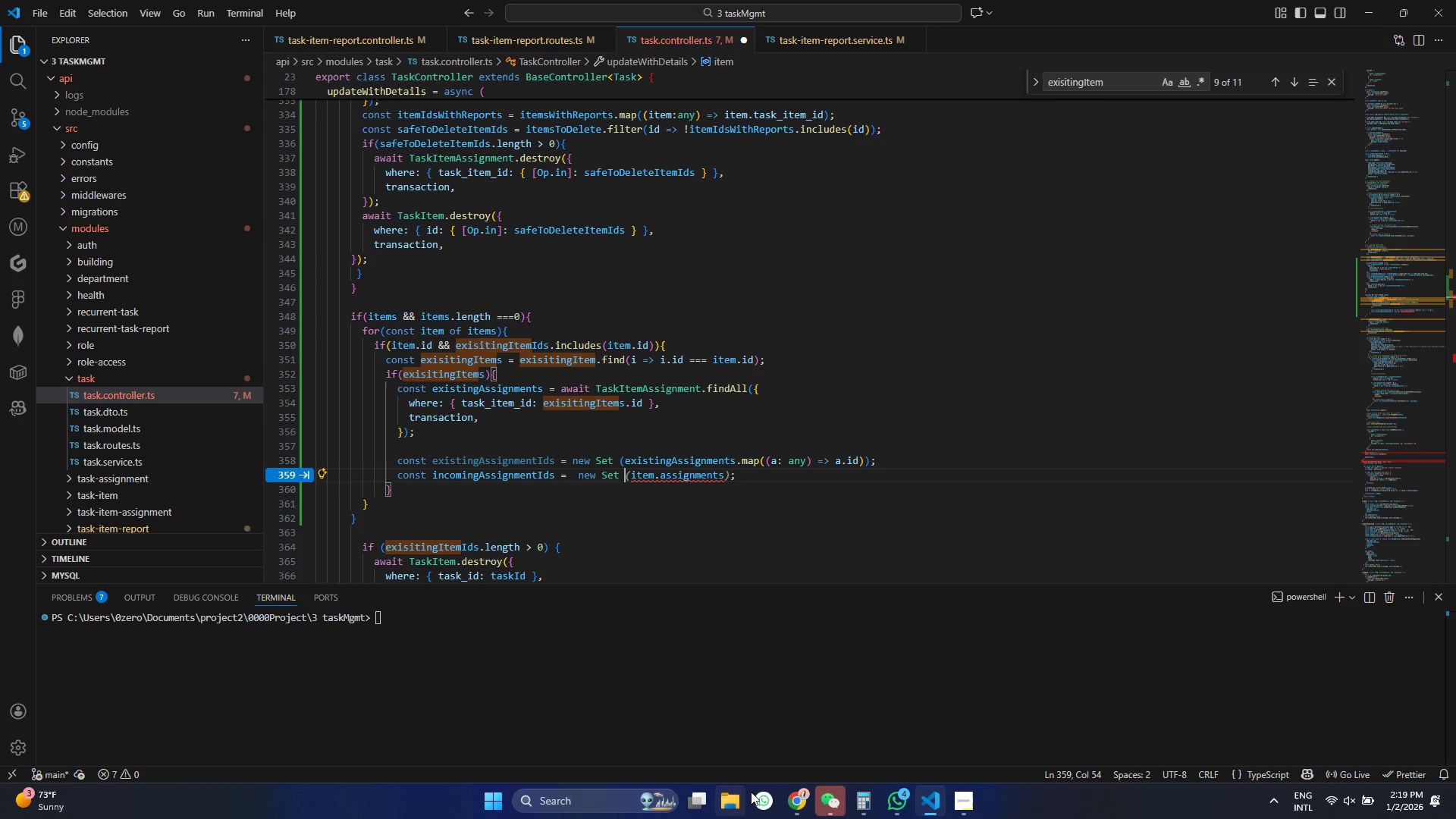 
key(Tab)
 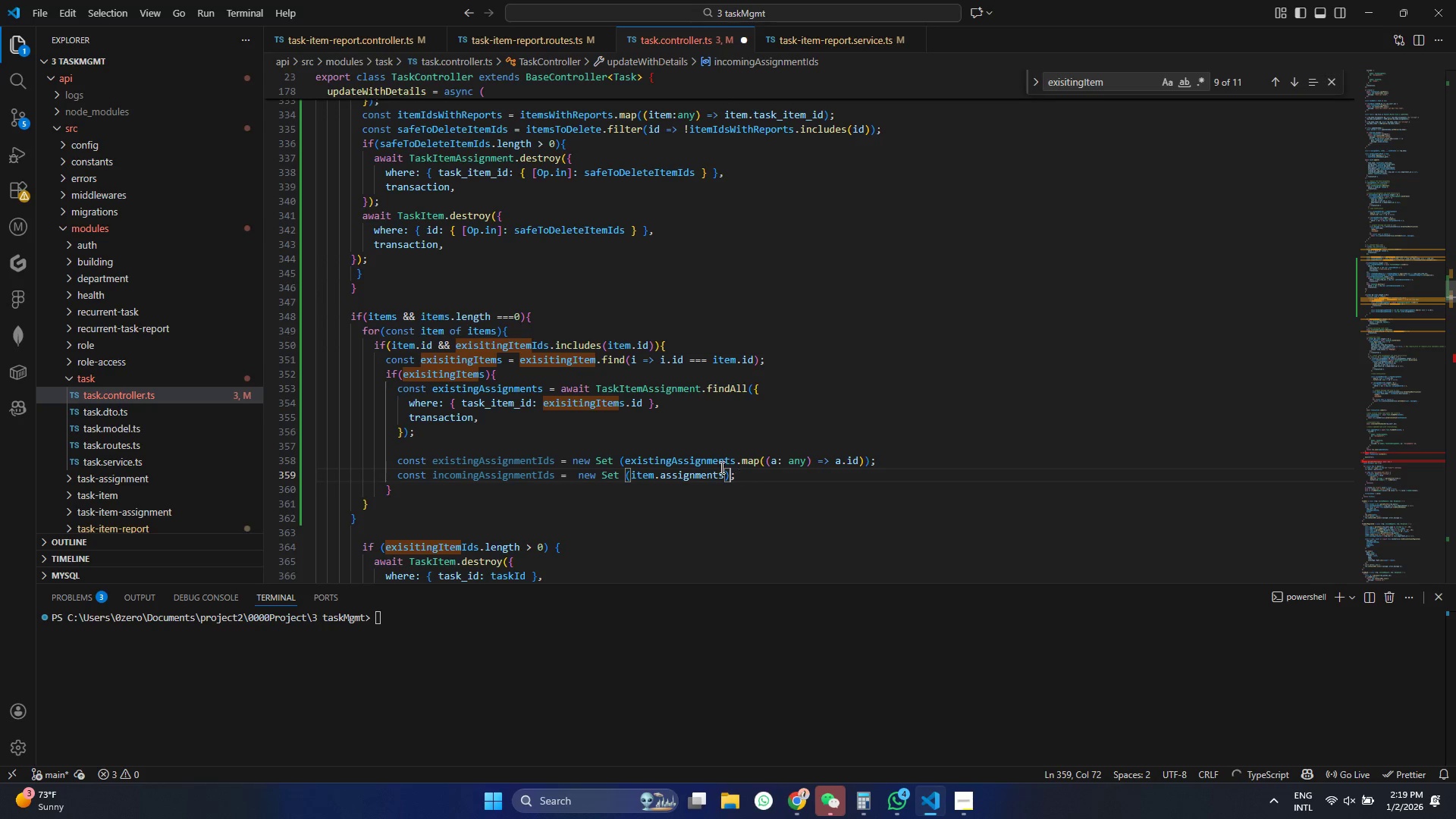 
left_click([724, 483])
 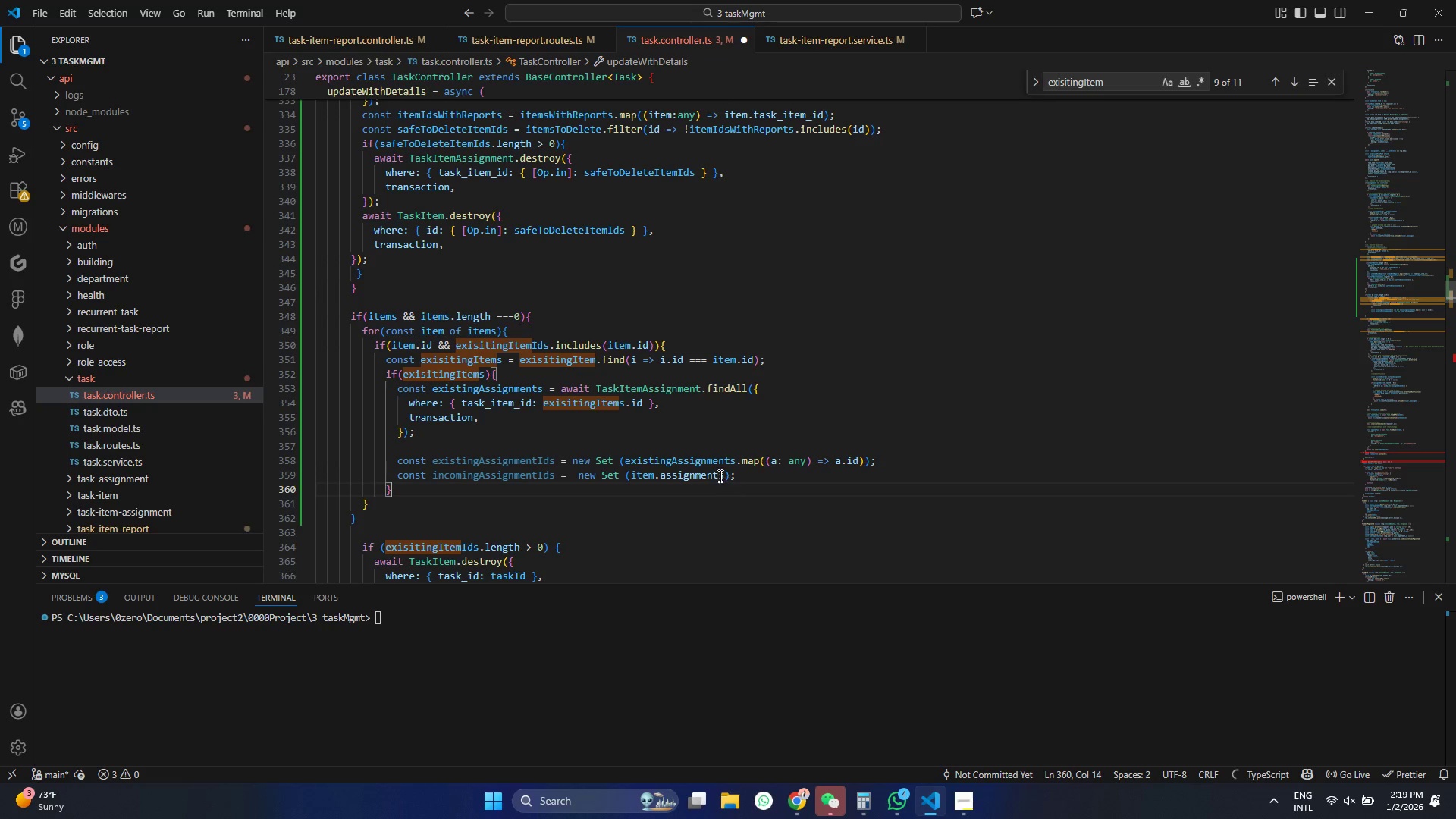 
left_click([721, 474])
 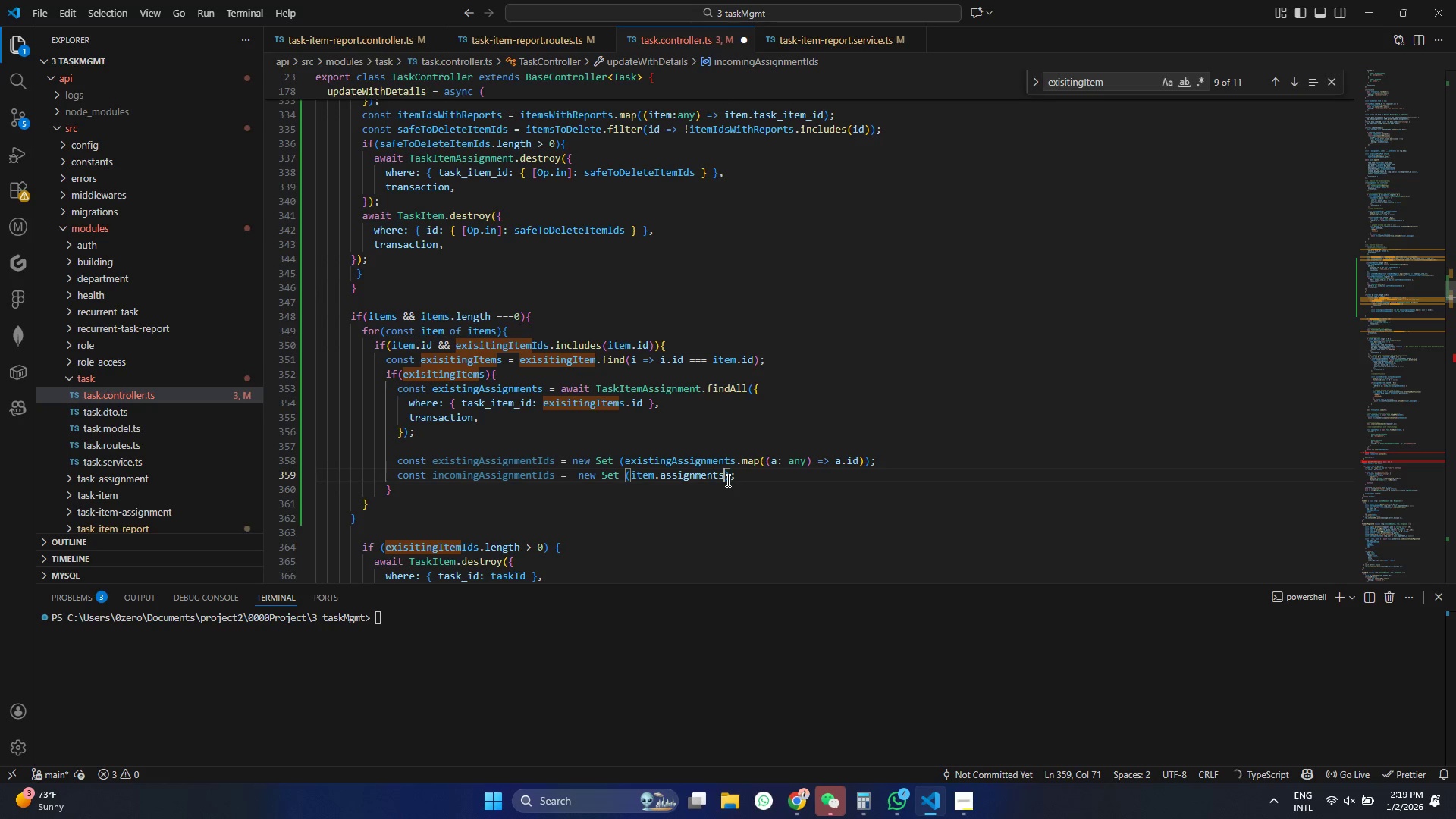 
key(Space)
 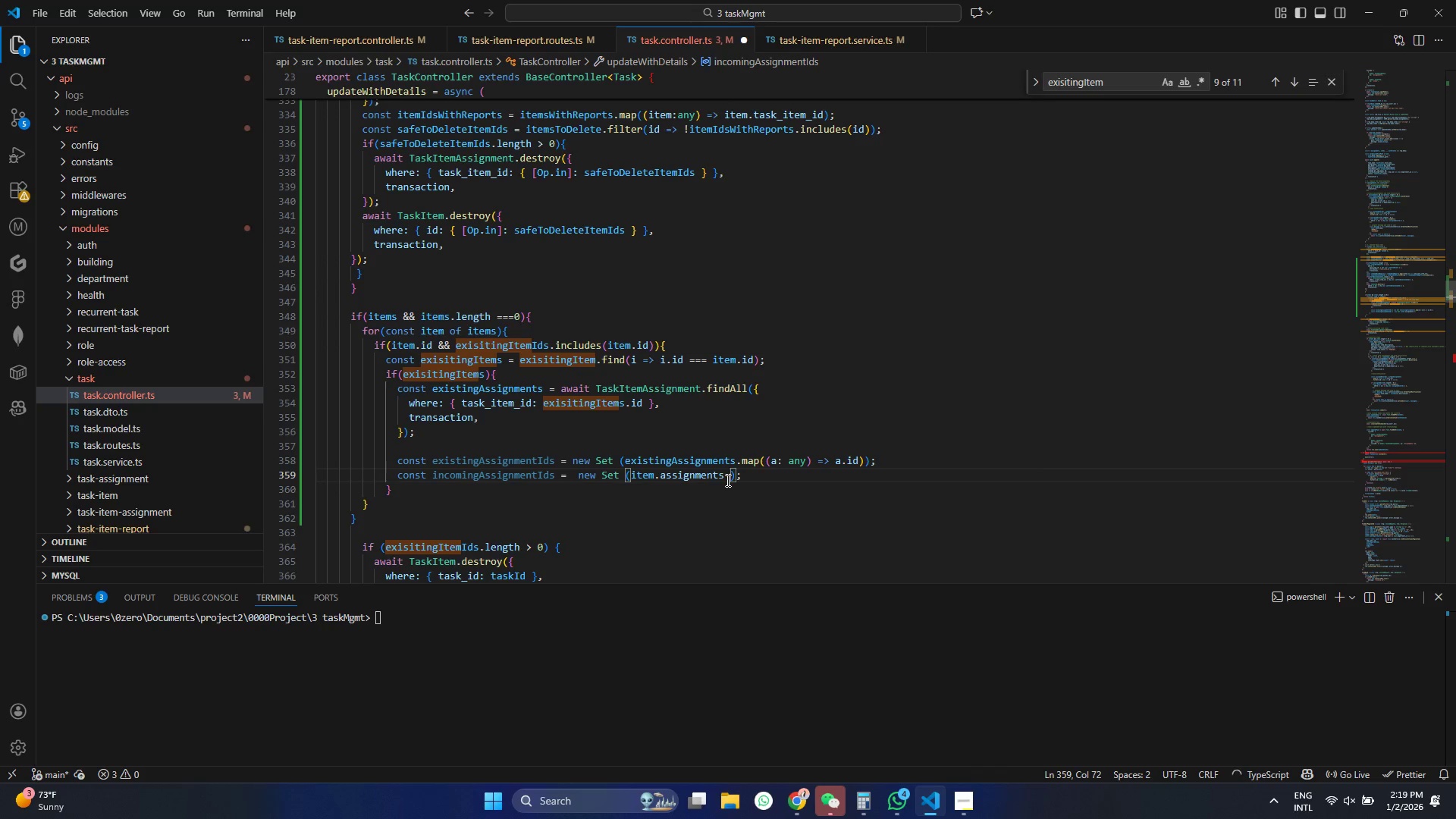 
key(Shift+Backslash)
 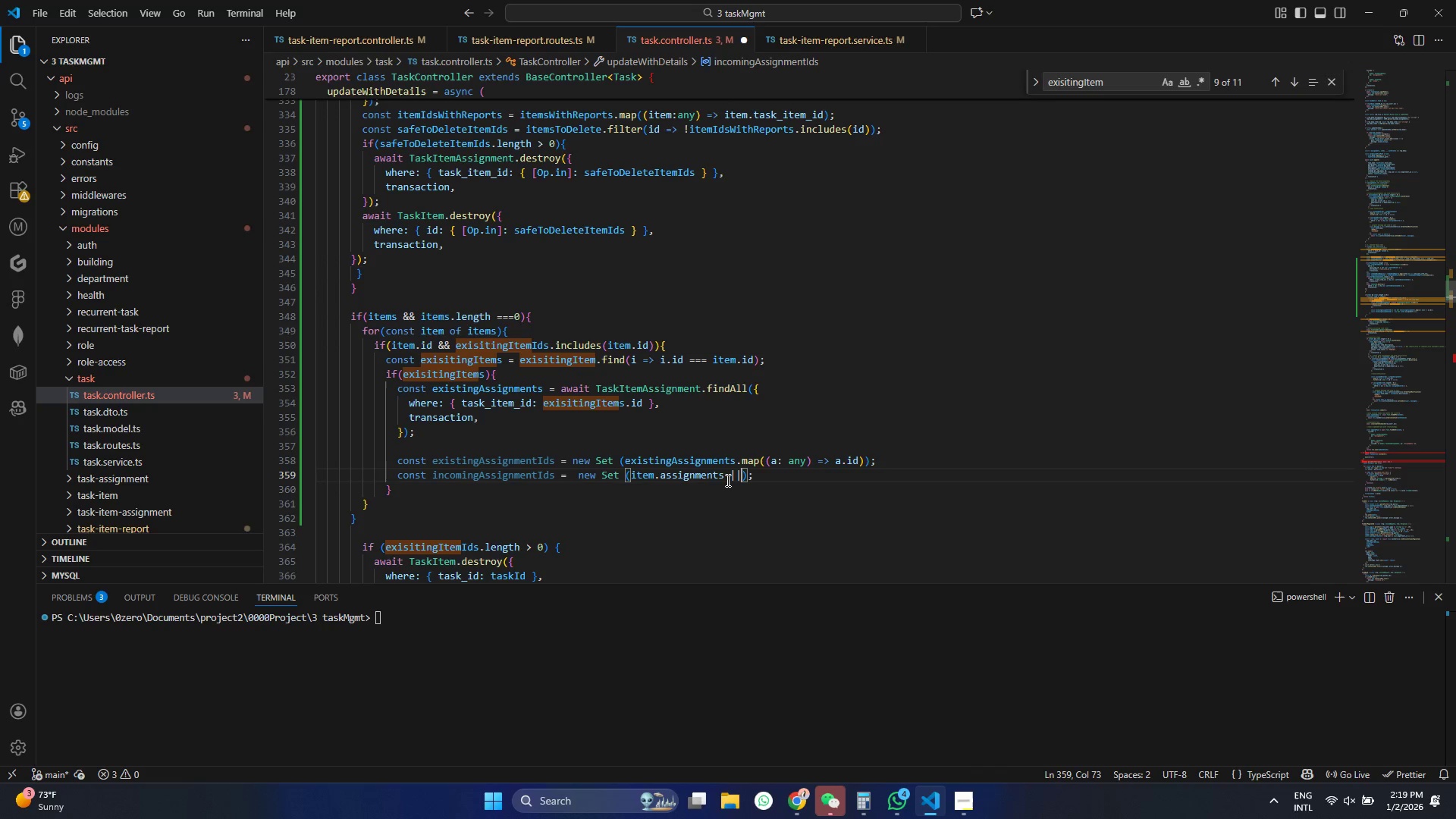 
key(Shift+Backslash)
 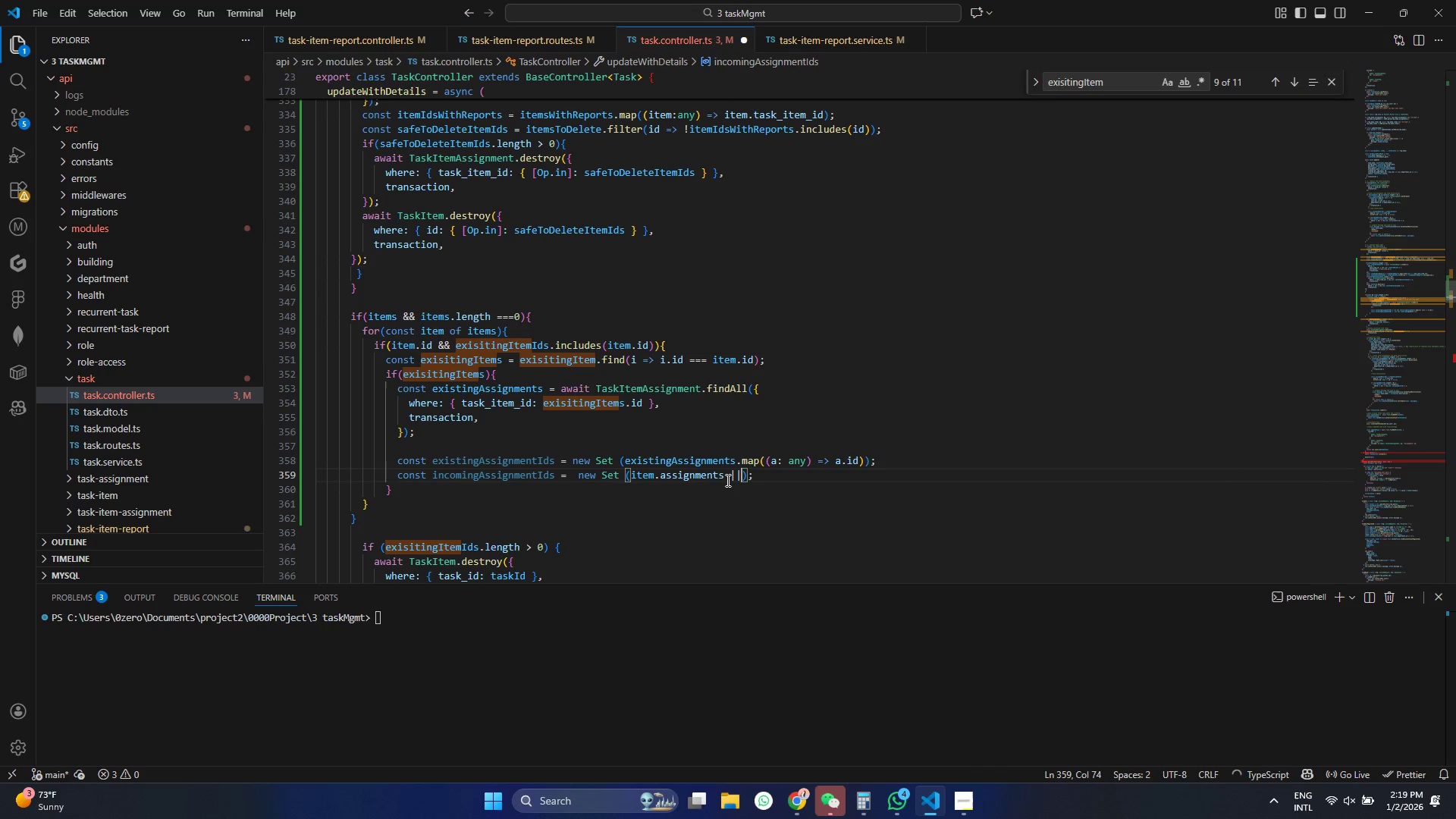 
key(Space)
 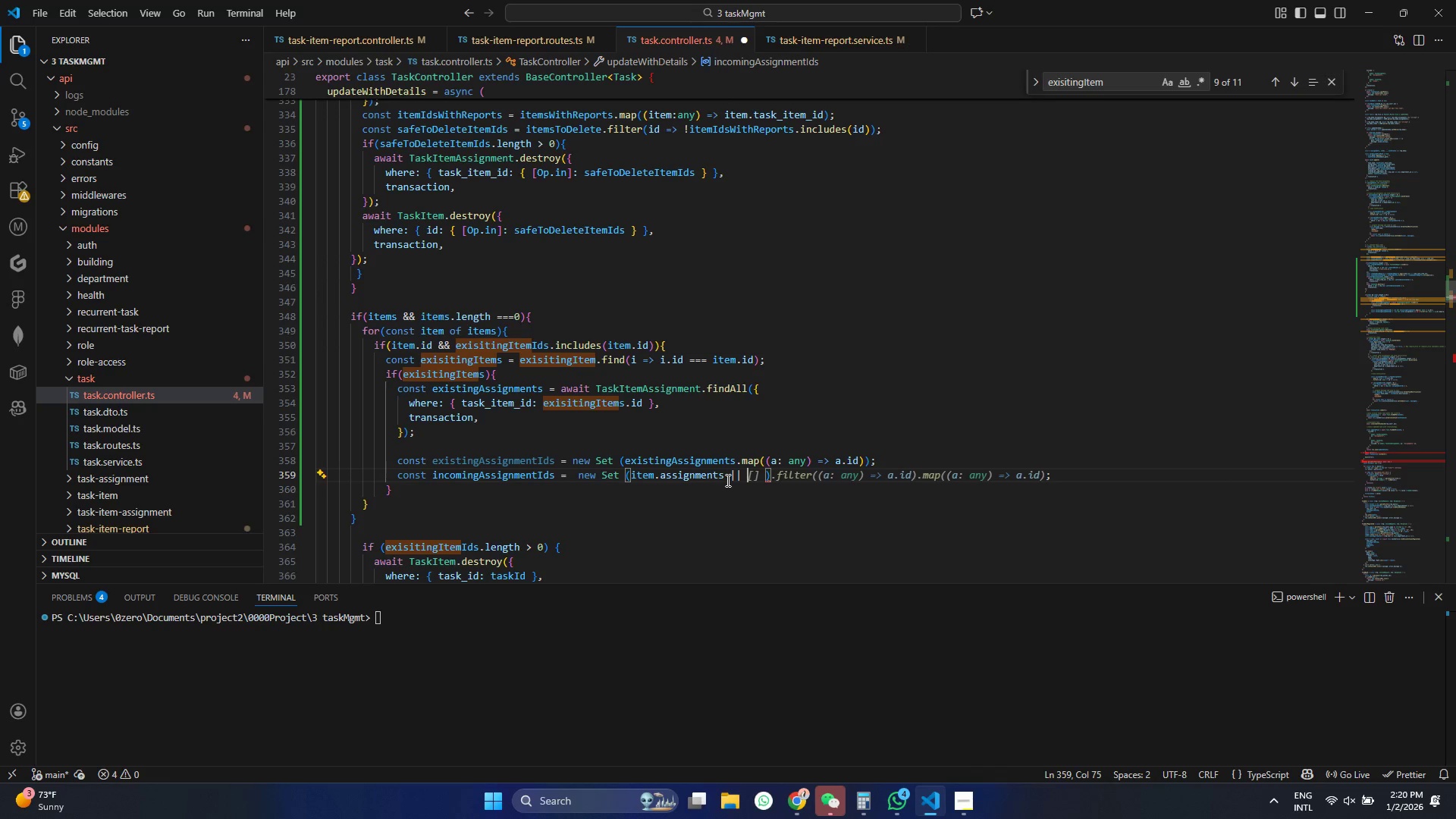 
key(BracketLeft)
 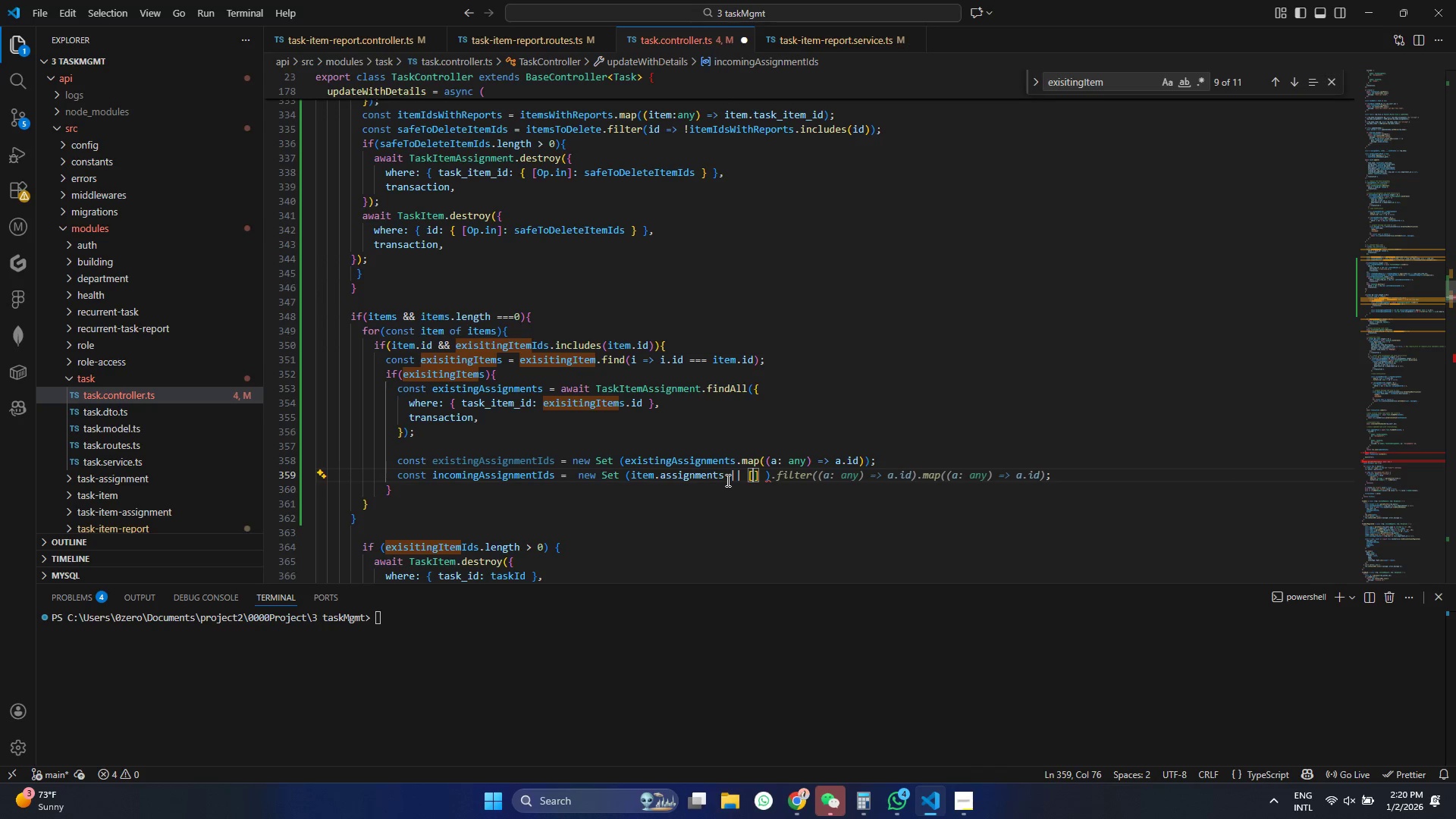 
key(Control+ControlLeft)
 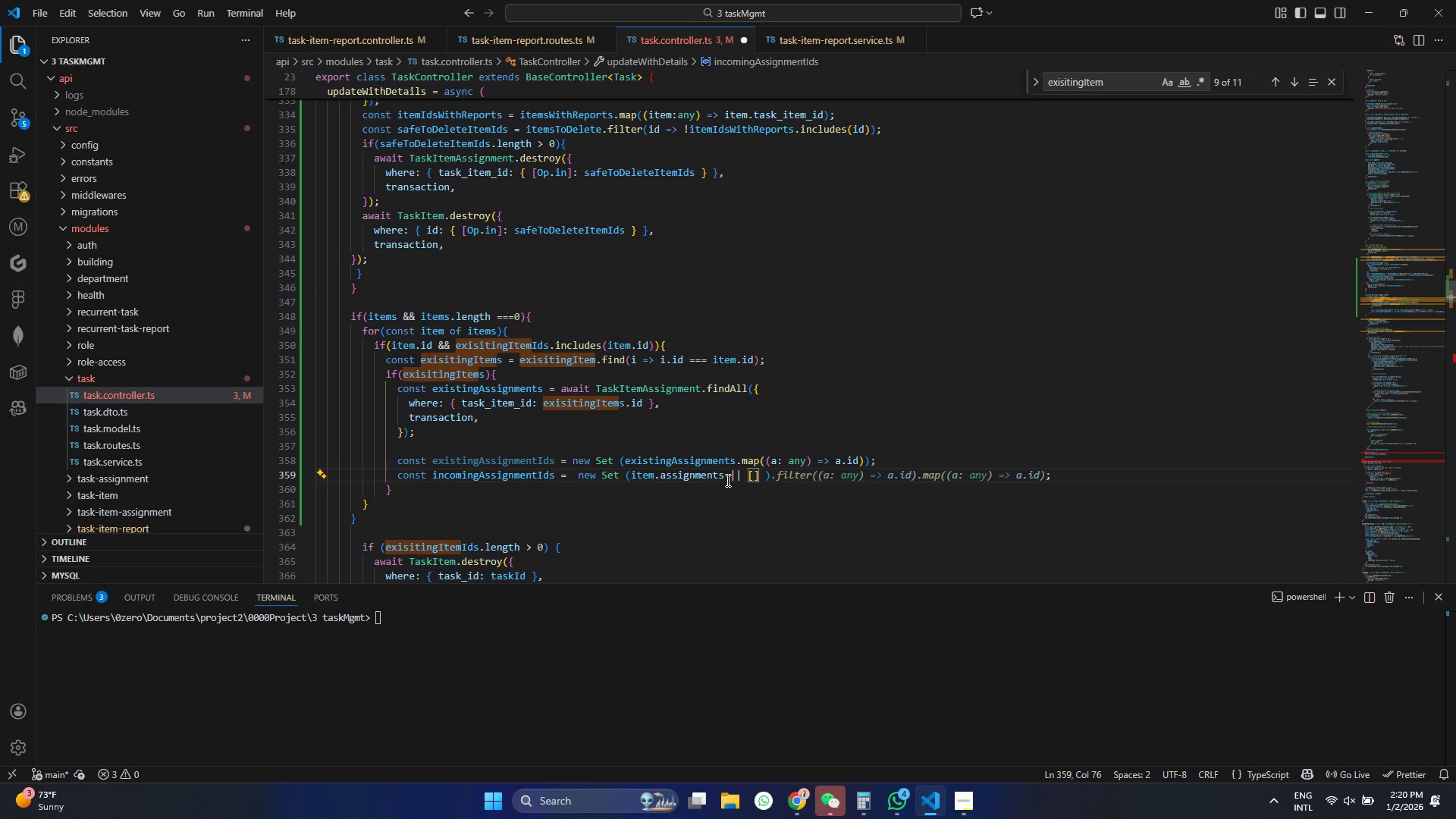 
key(Control+S)
 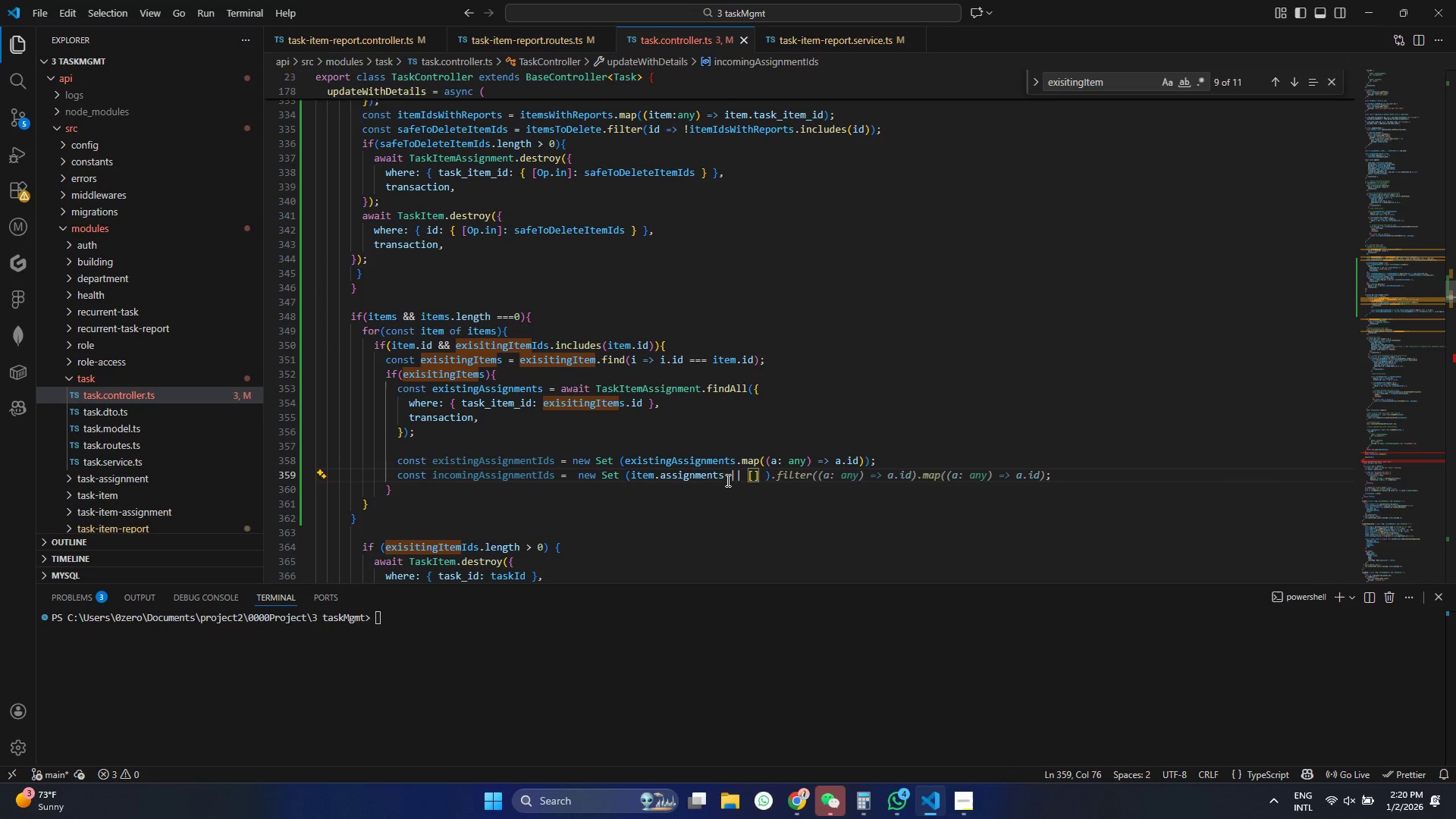 
key(ArrowRight)
 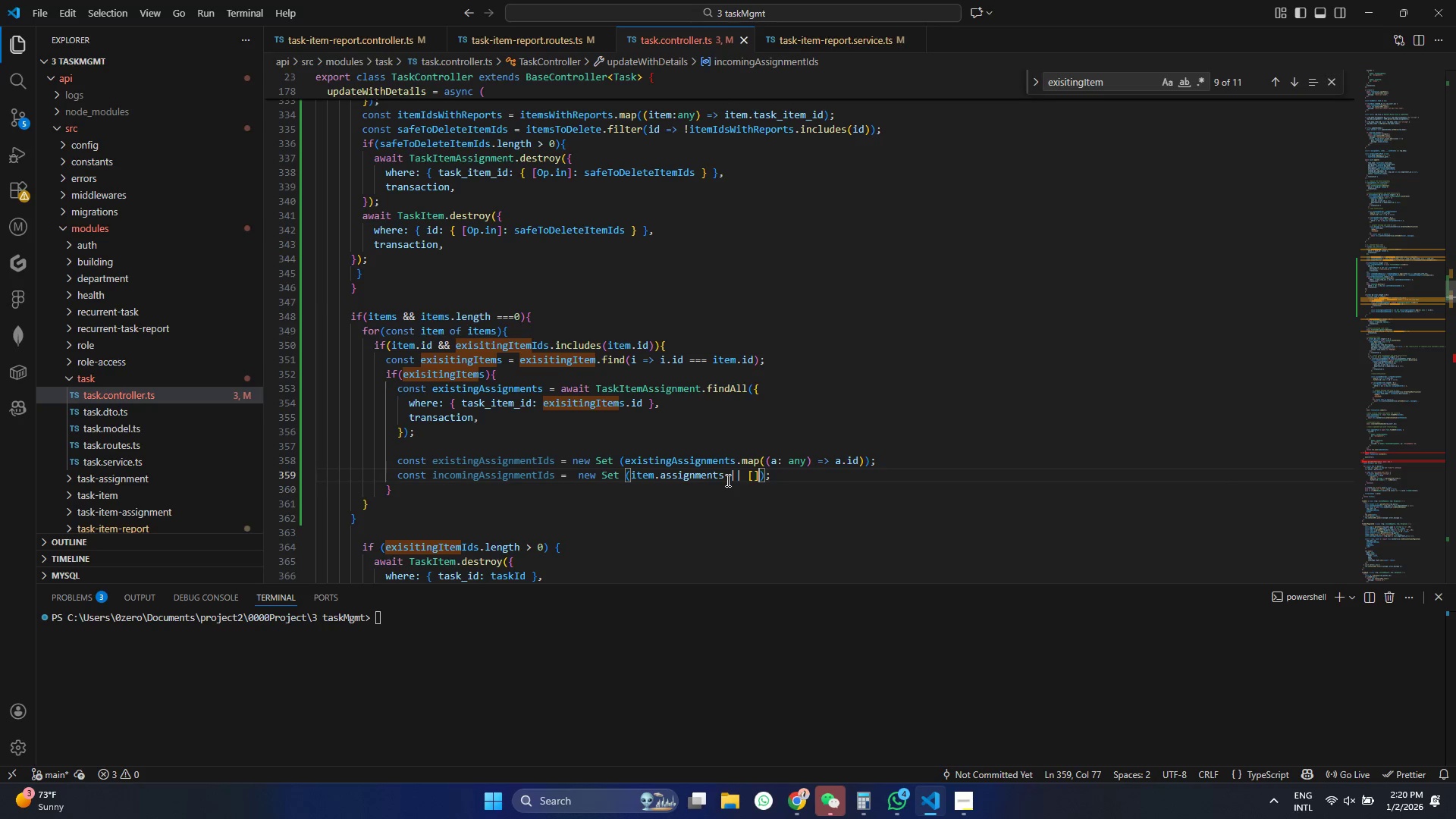 
key(ArrowRight)
 